 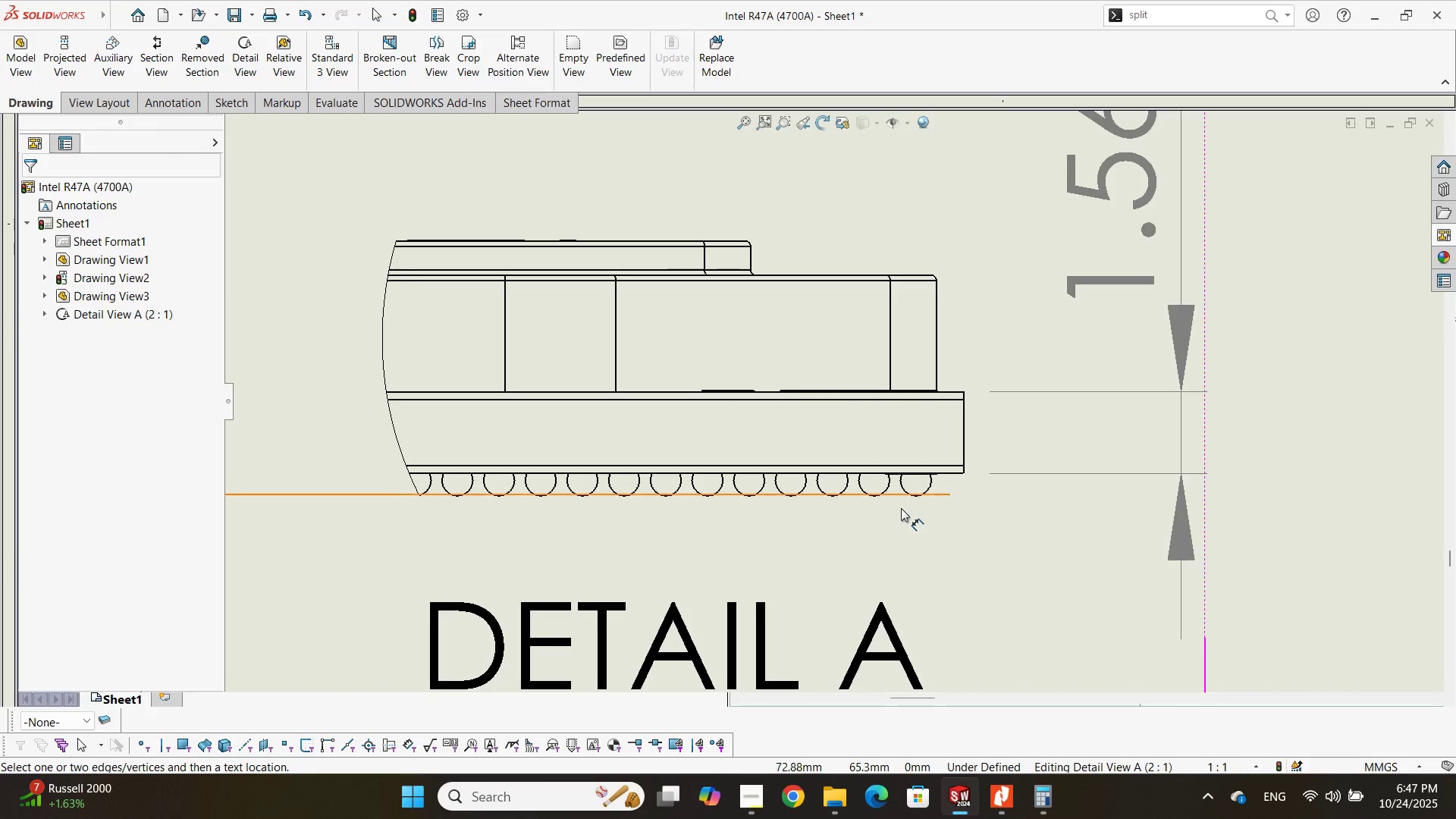 
scroll: coordinate [814, 271], scroll_direction: up, amount: 3.0
 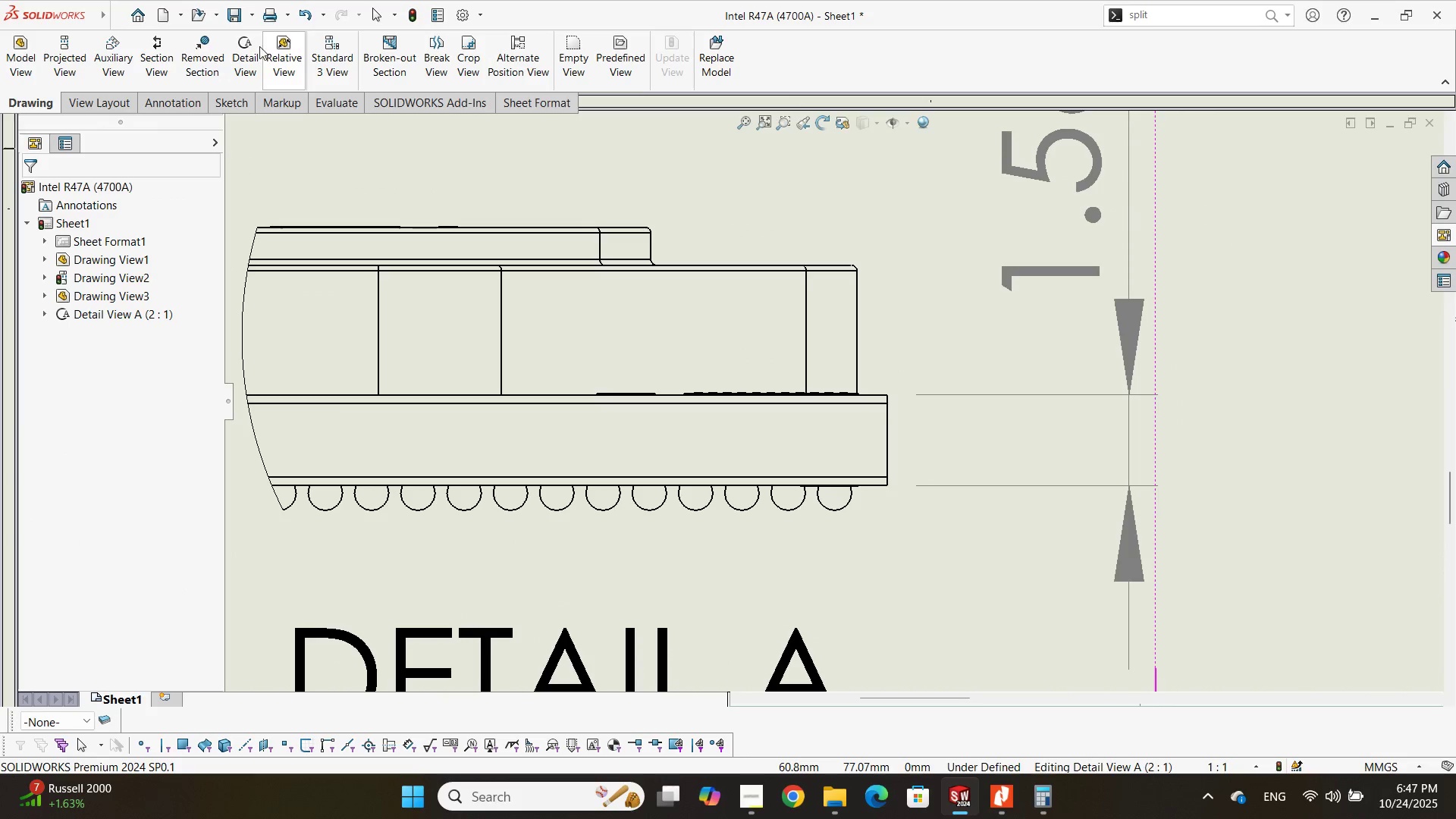 
left_click_drag(start_coordinate=[218, 108], to_coordinate=[224, 108])
 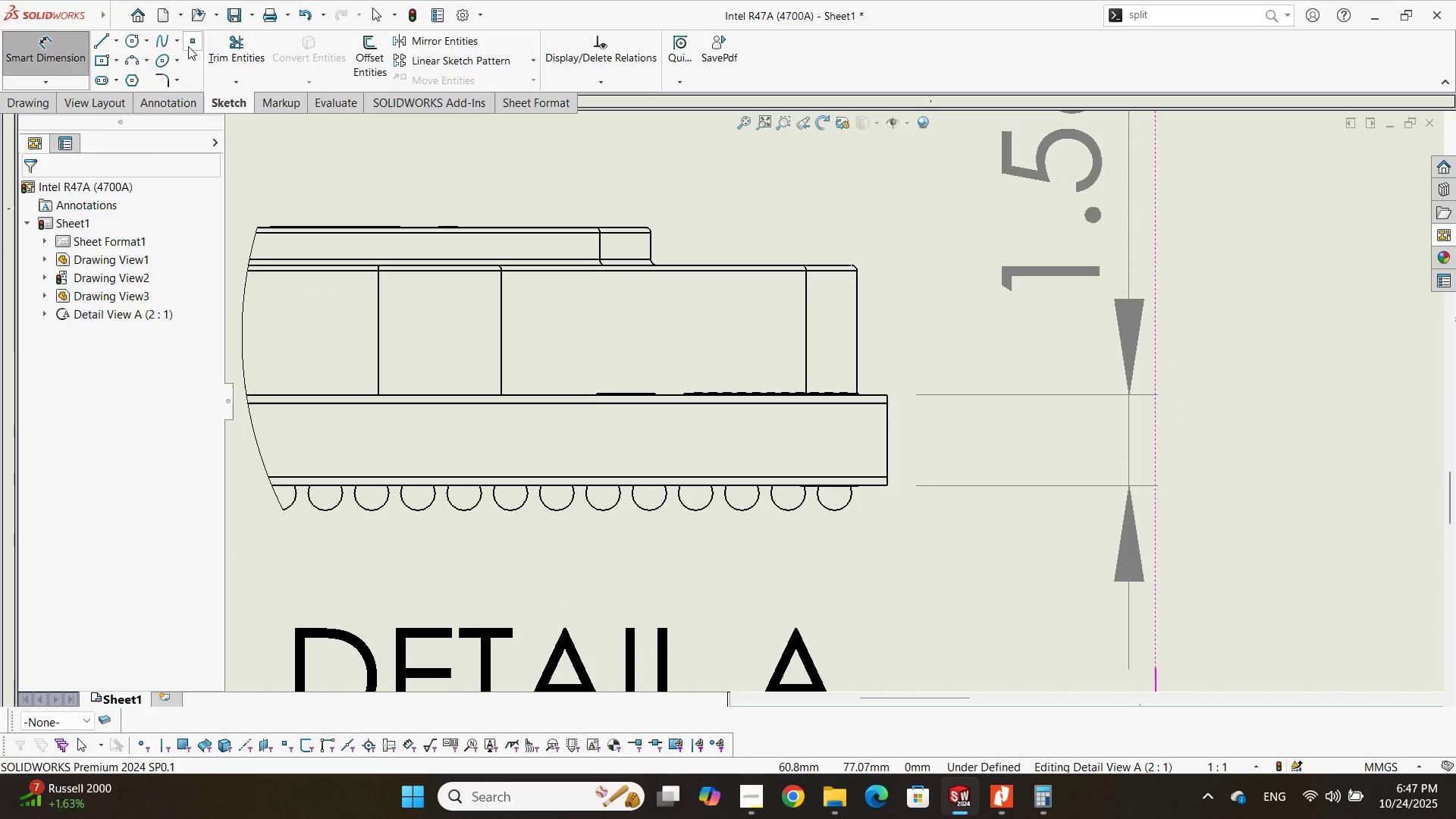 
left_click([193, 49])
 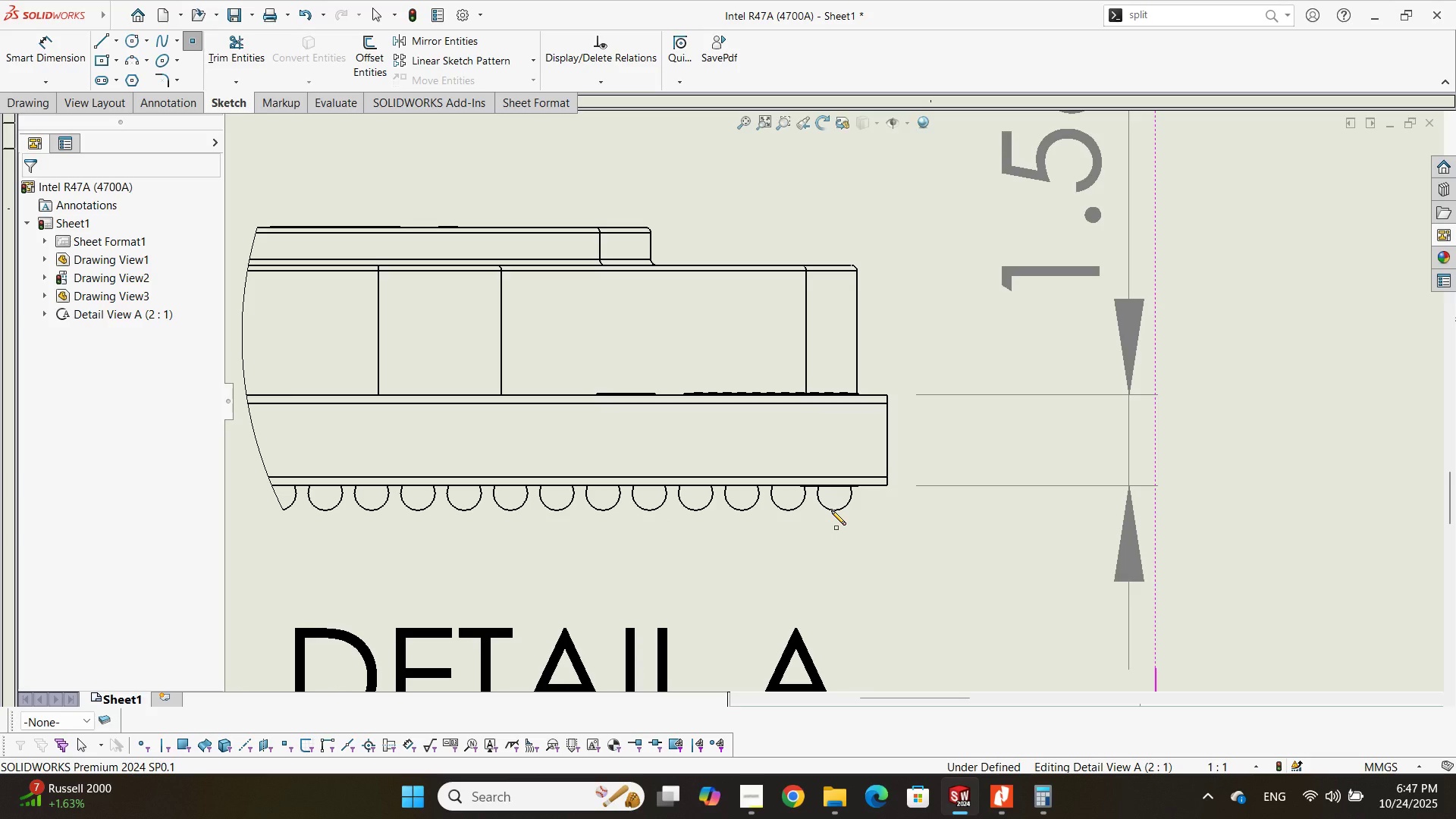 
scroll: coordinate [835, 510], scroll_direction: down, amount: 3.0
 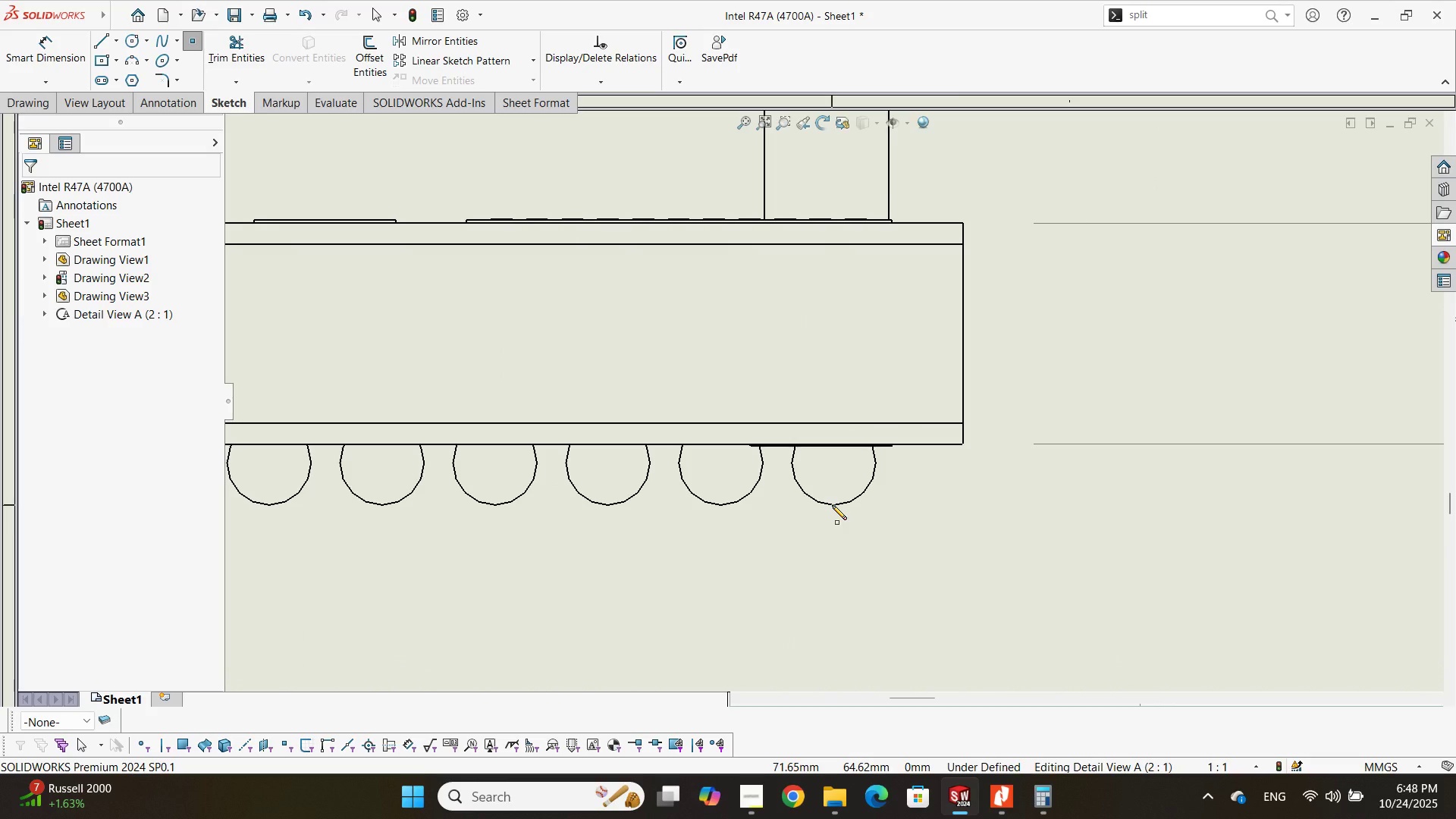 
wait(35.23)
 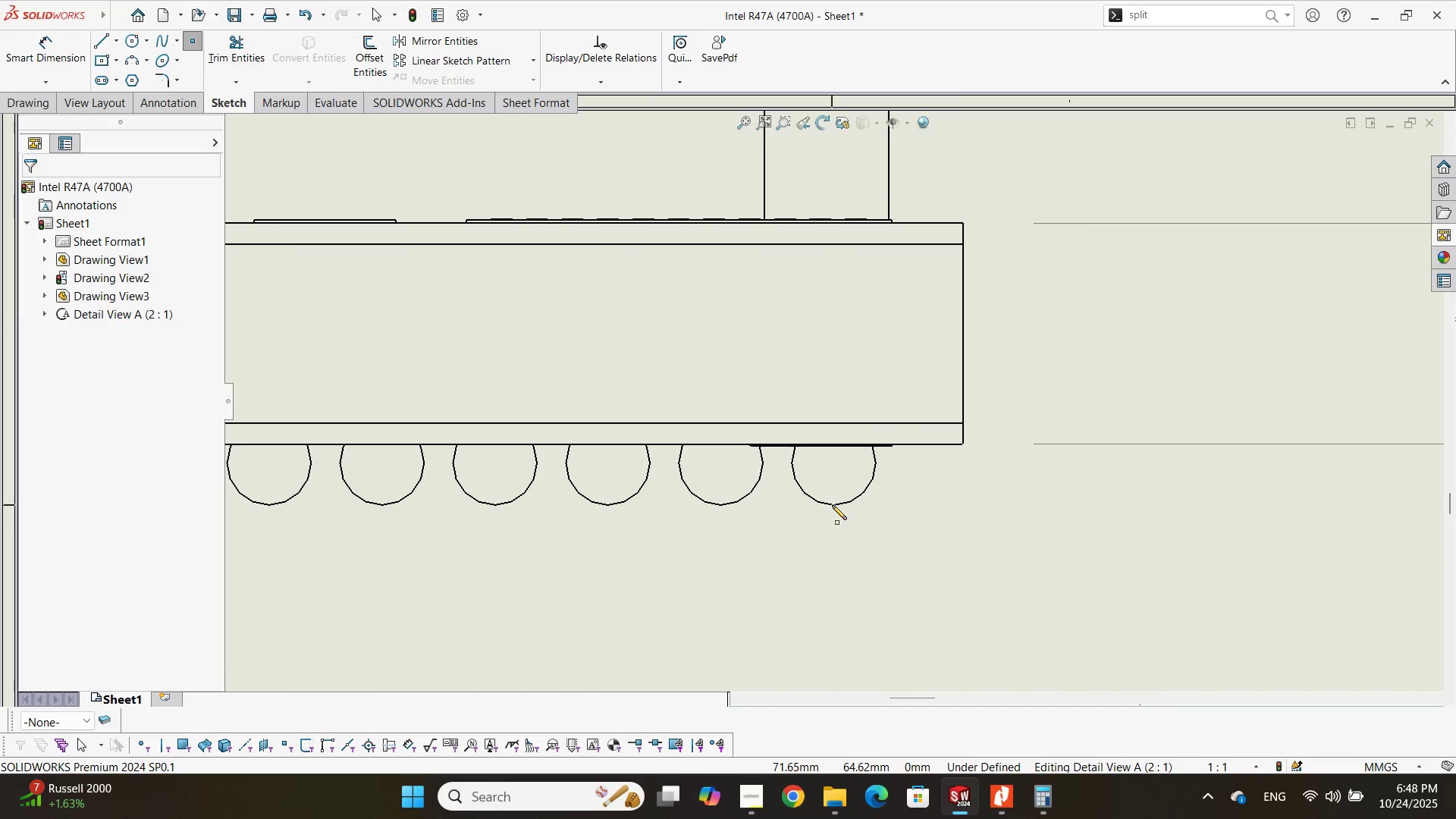 
scroll: coordinate [1032, 625], scroll_direction: down, amount: 7.0
 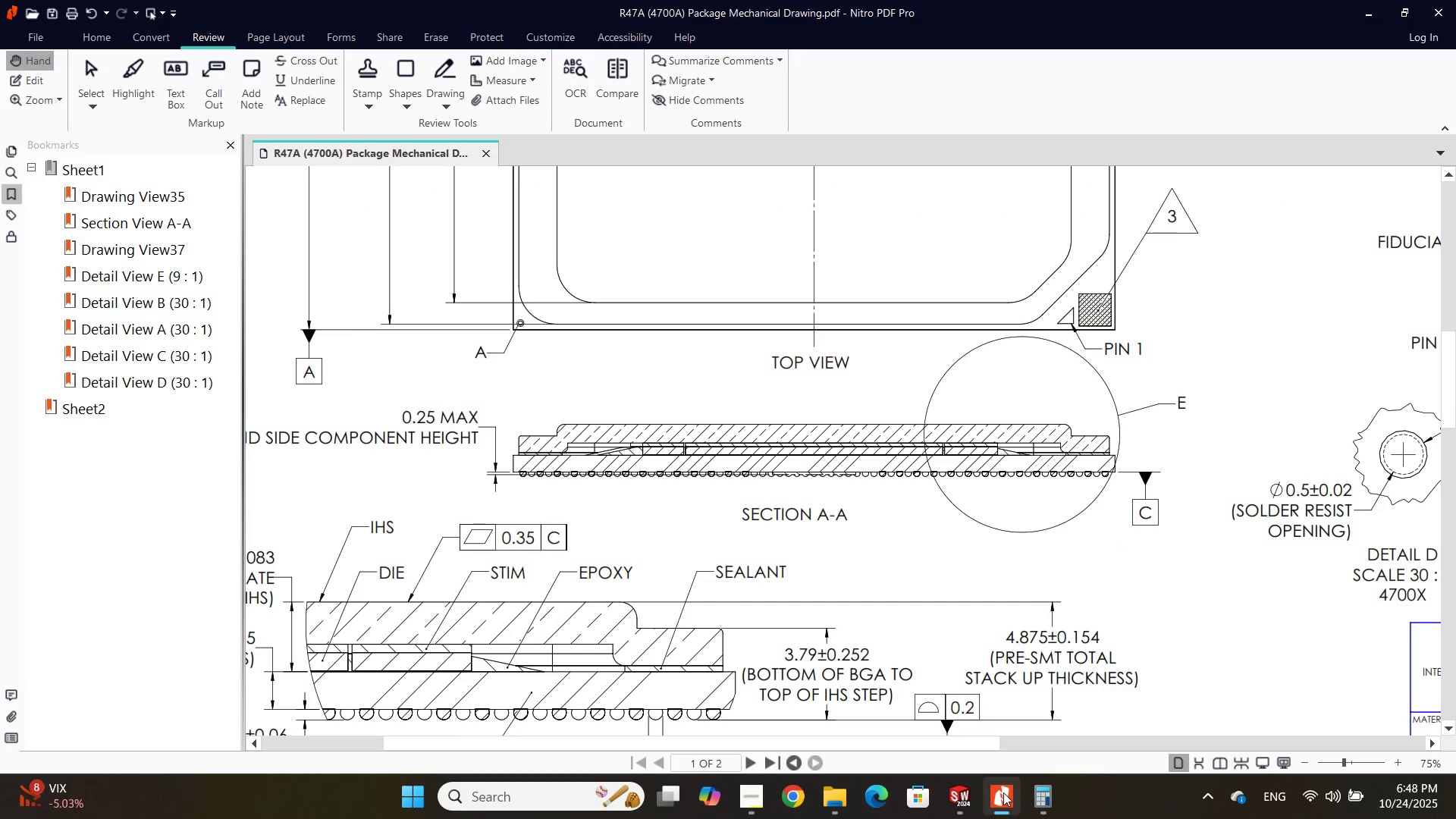 
left_click([1003, 792])
 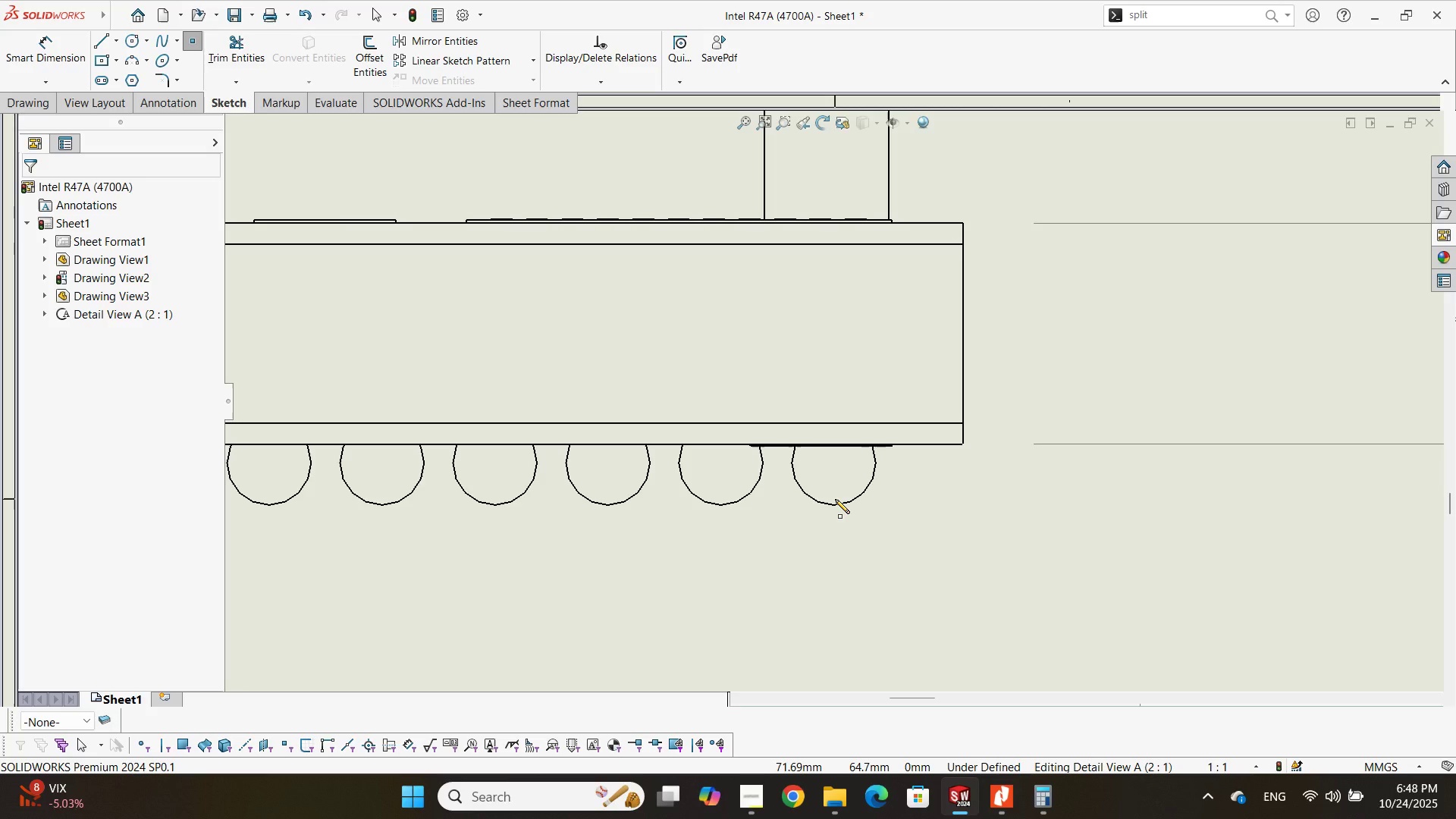 
wait(18.47)
 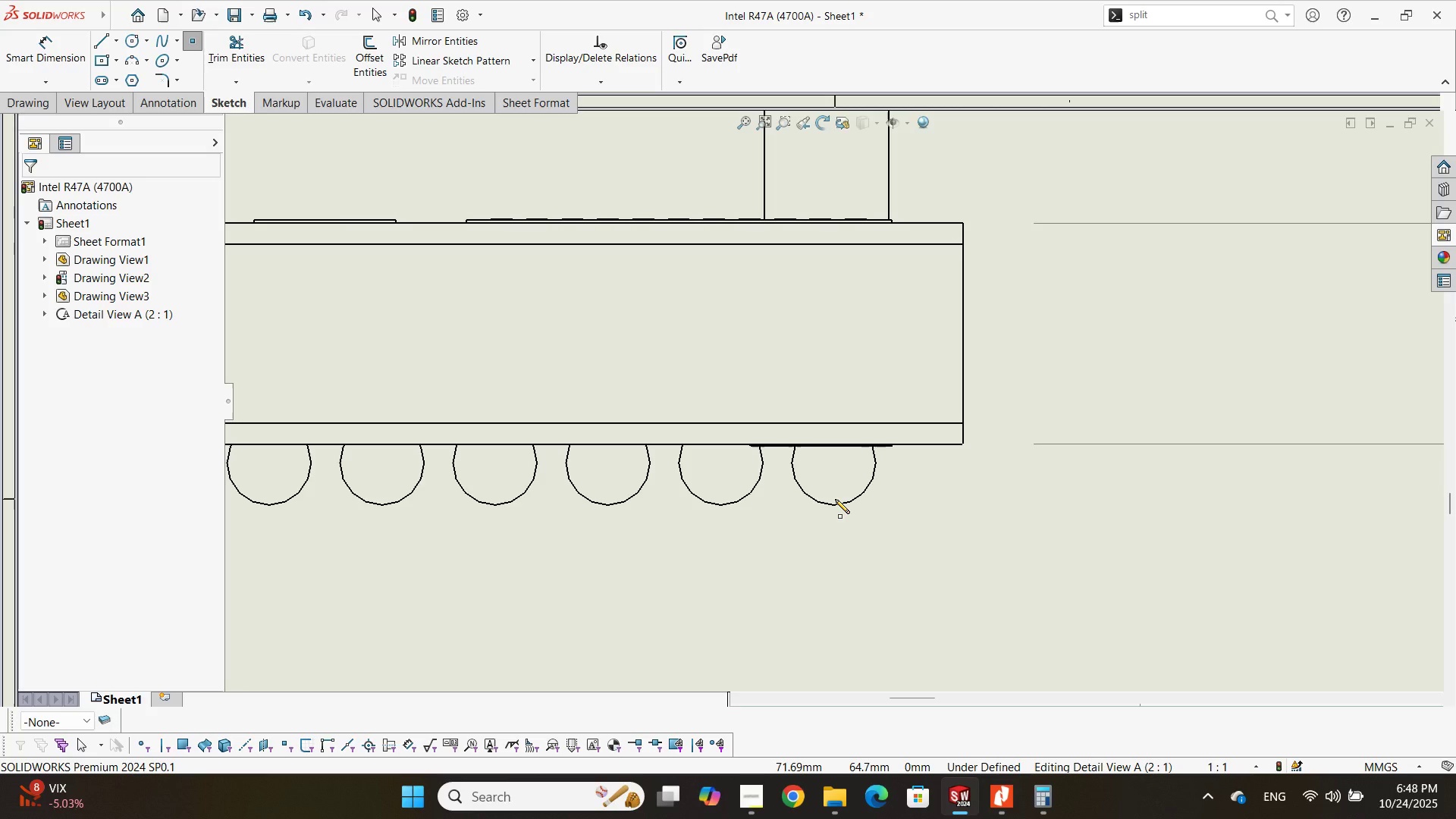 
left_click([834, 503])
 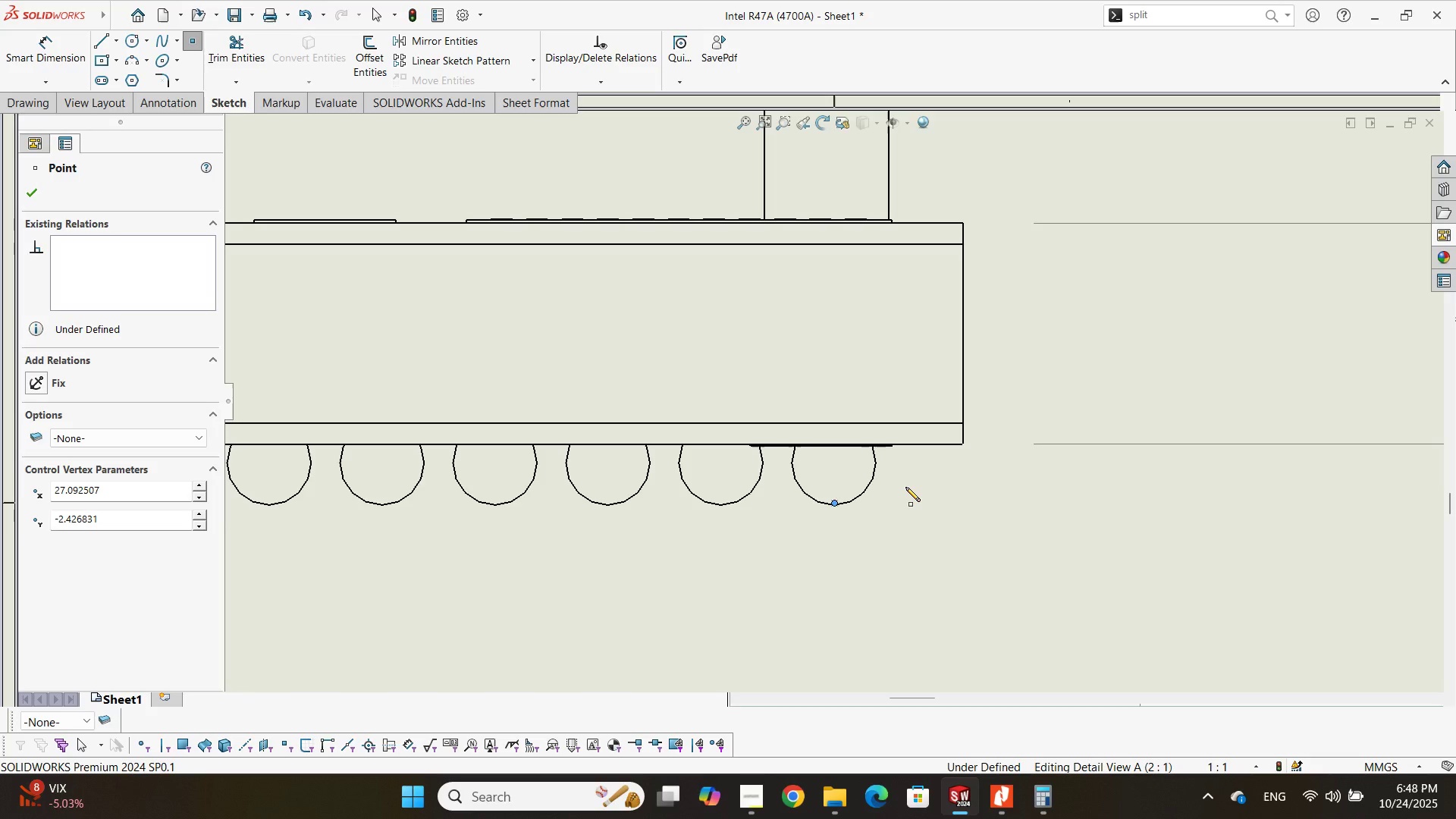 
wait(5.01)
 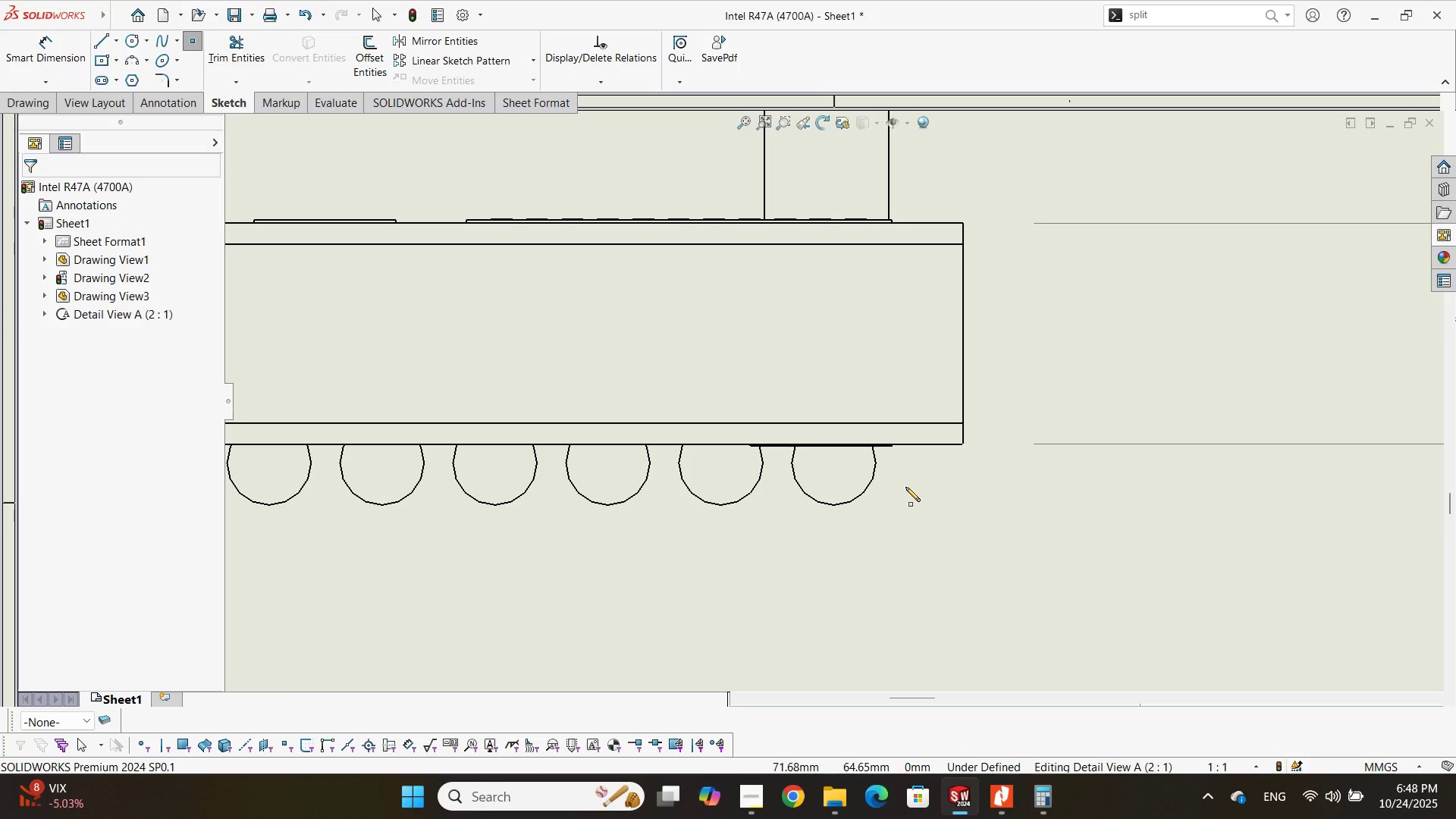 
scroll: coordinate [925, 431], scroll_direction: up, amount: 2.0
 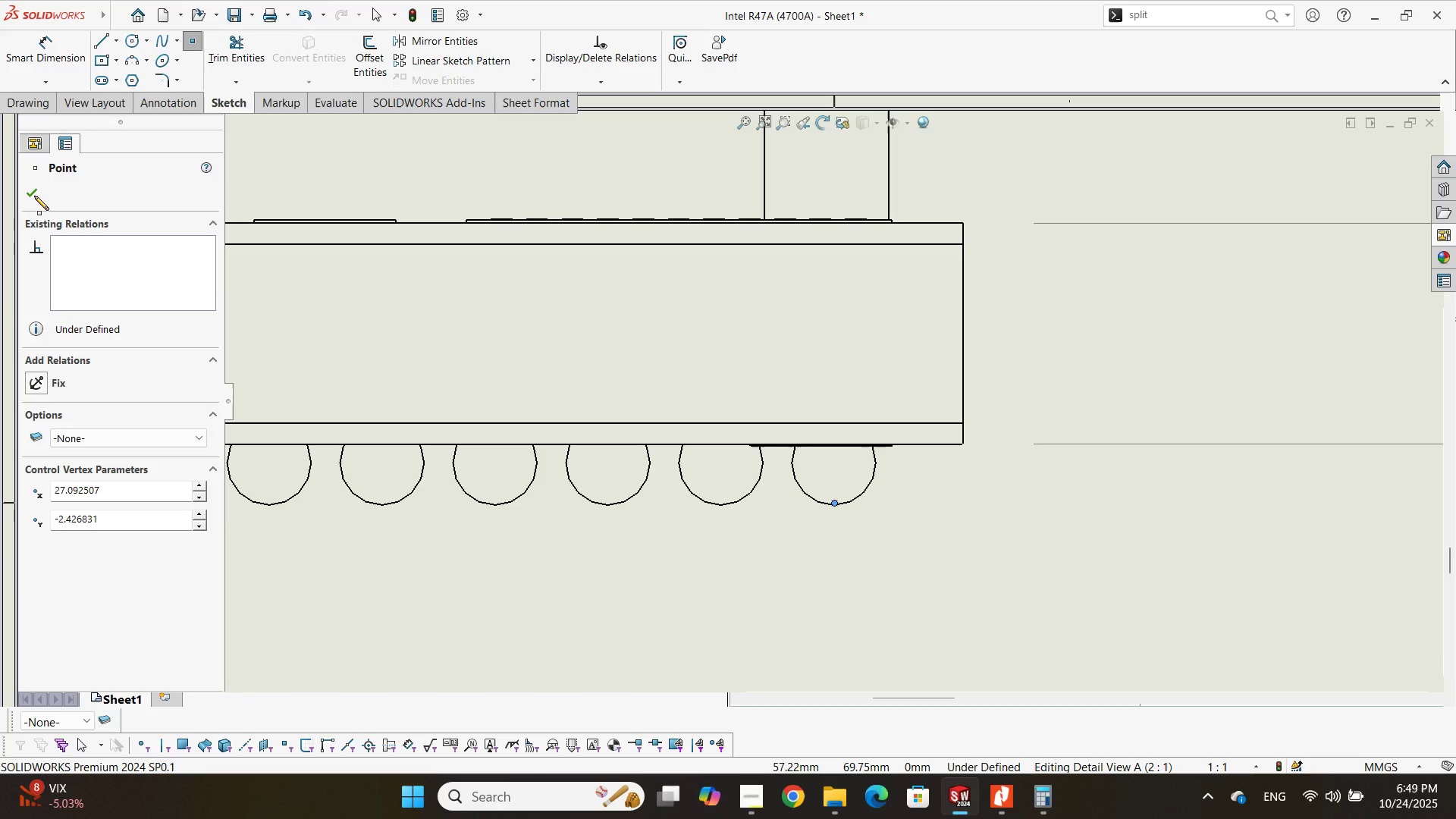 
wait(7.83)
 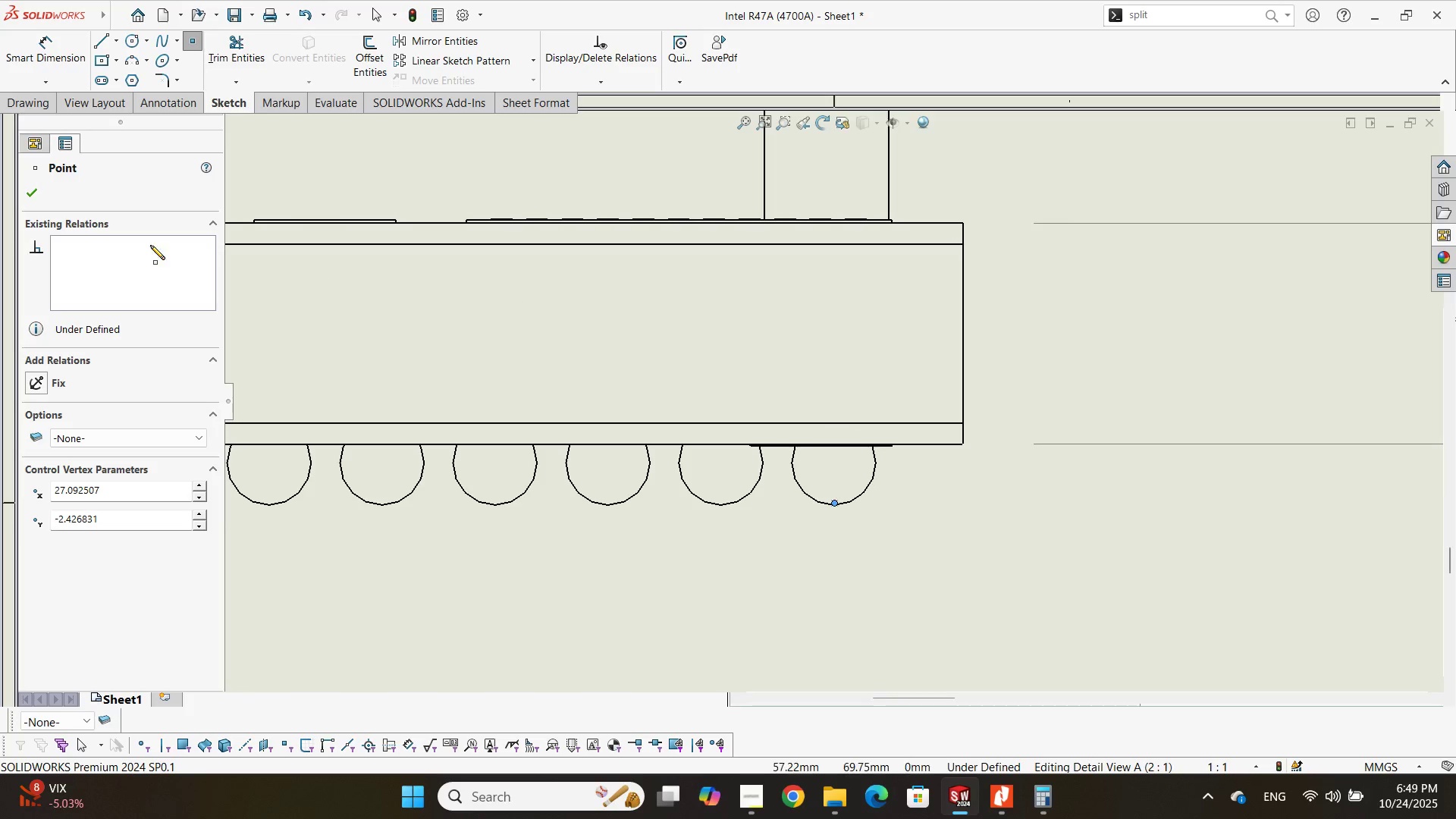 
left_click([34, 196])
 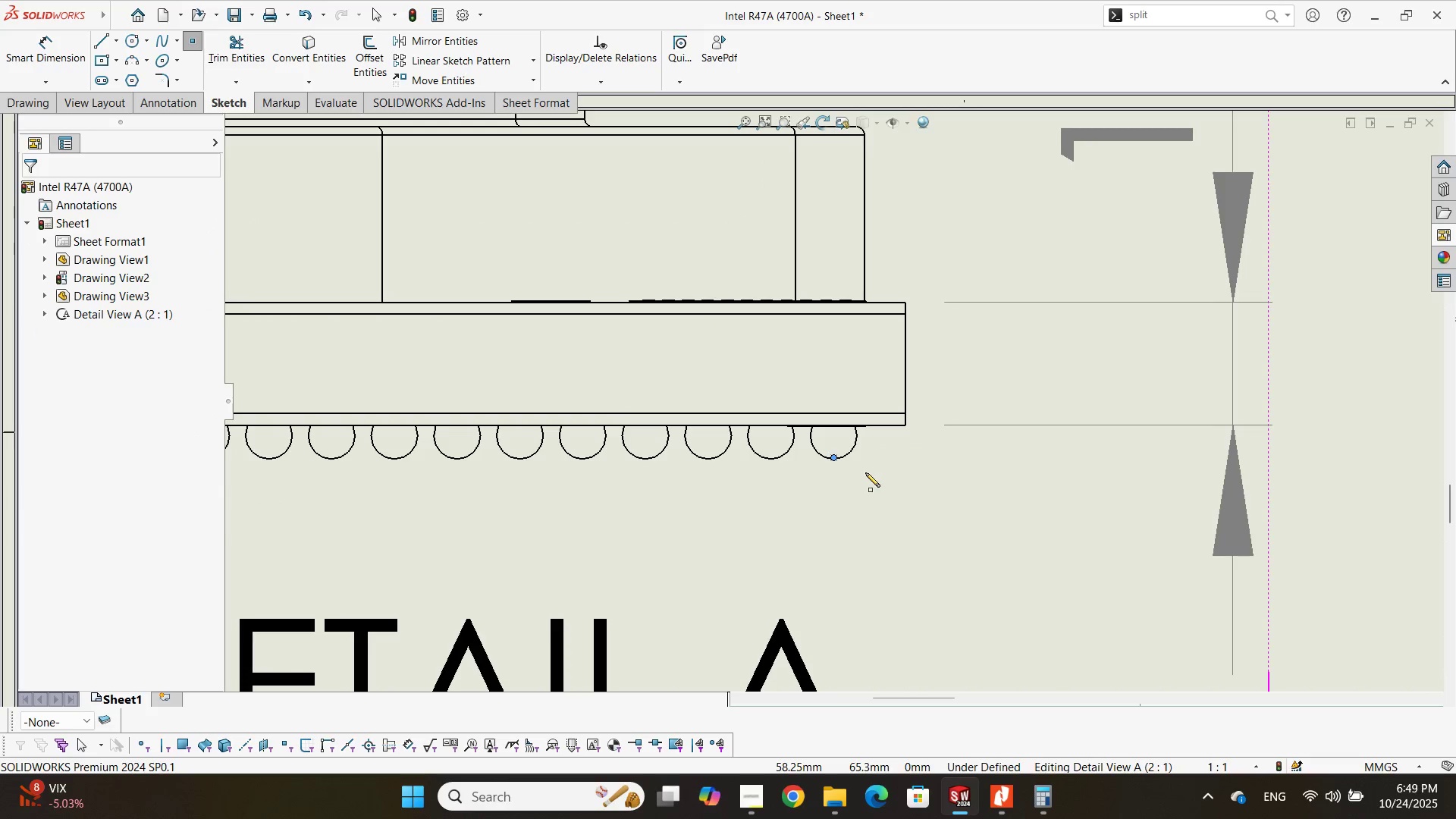 
scroll: coordinate [880, 467], scroll_direction: up, amount: 4.0
 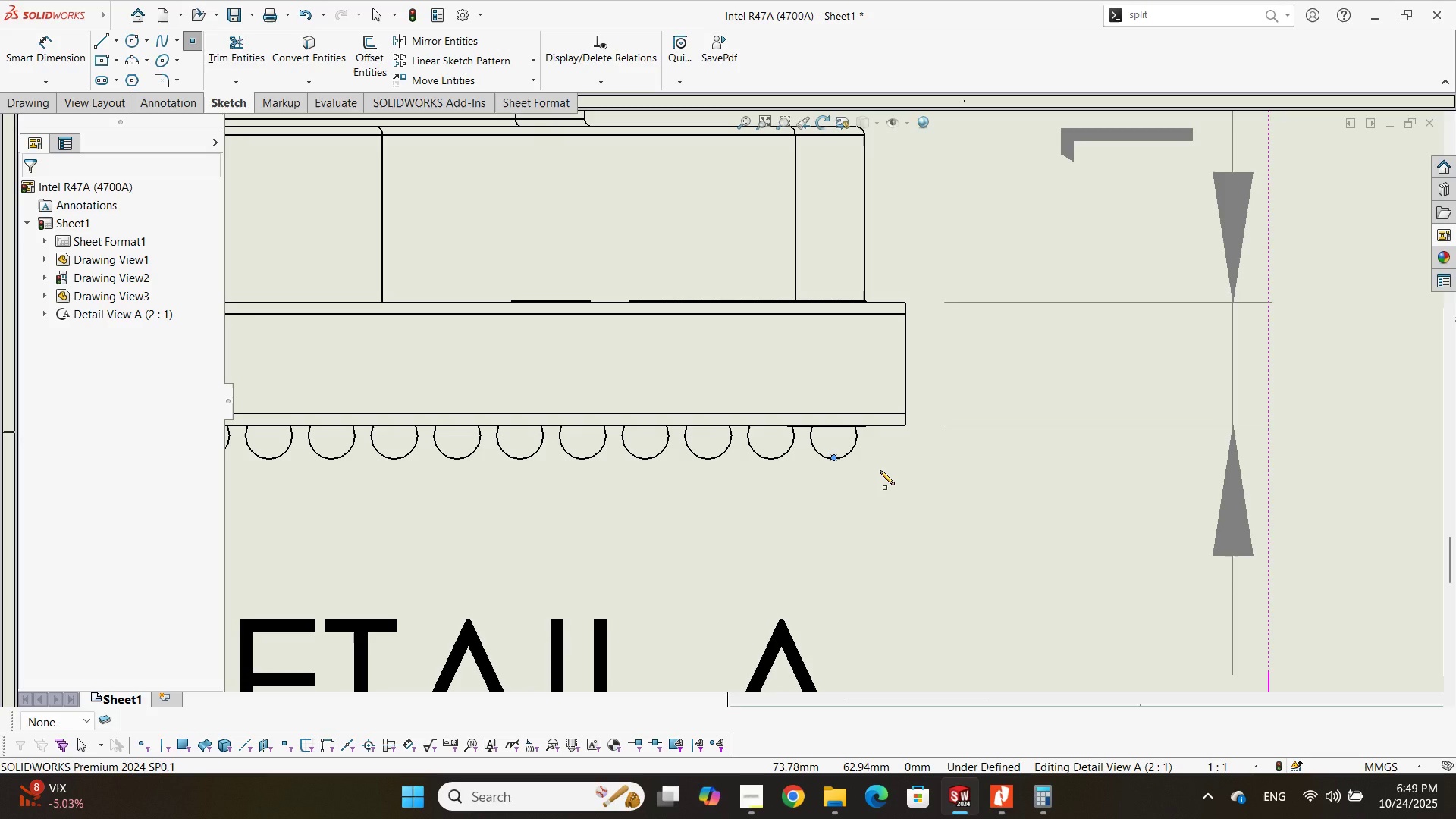 
wait(9.06)
 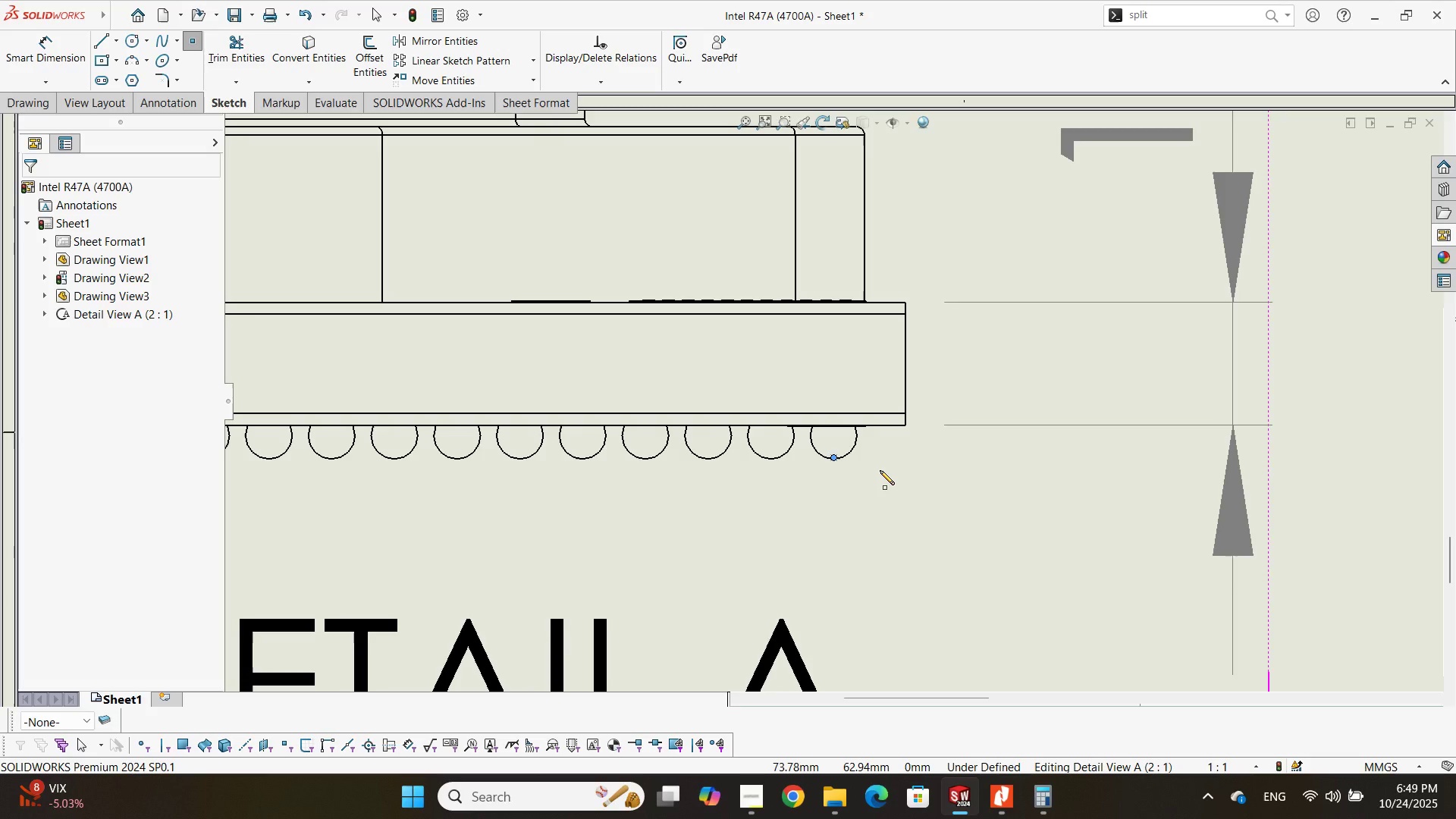 
key(Escape)
 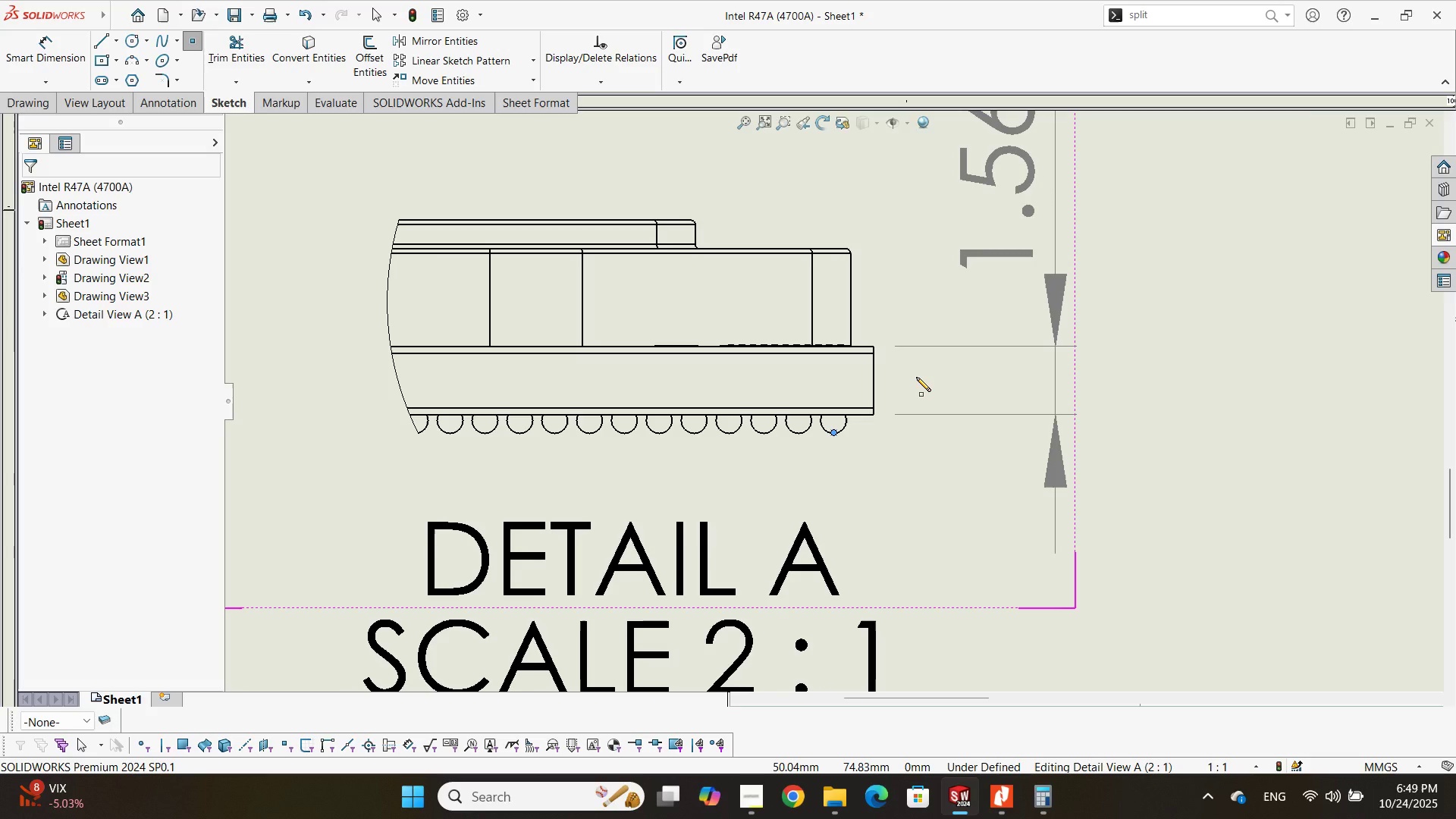 
wait(10.99)
 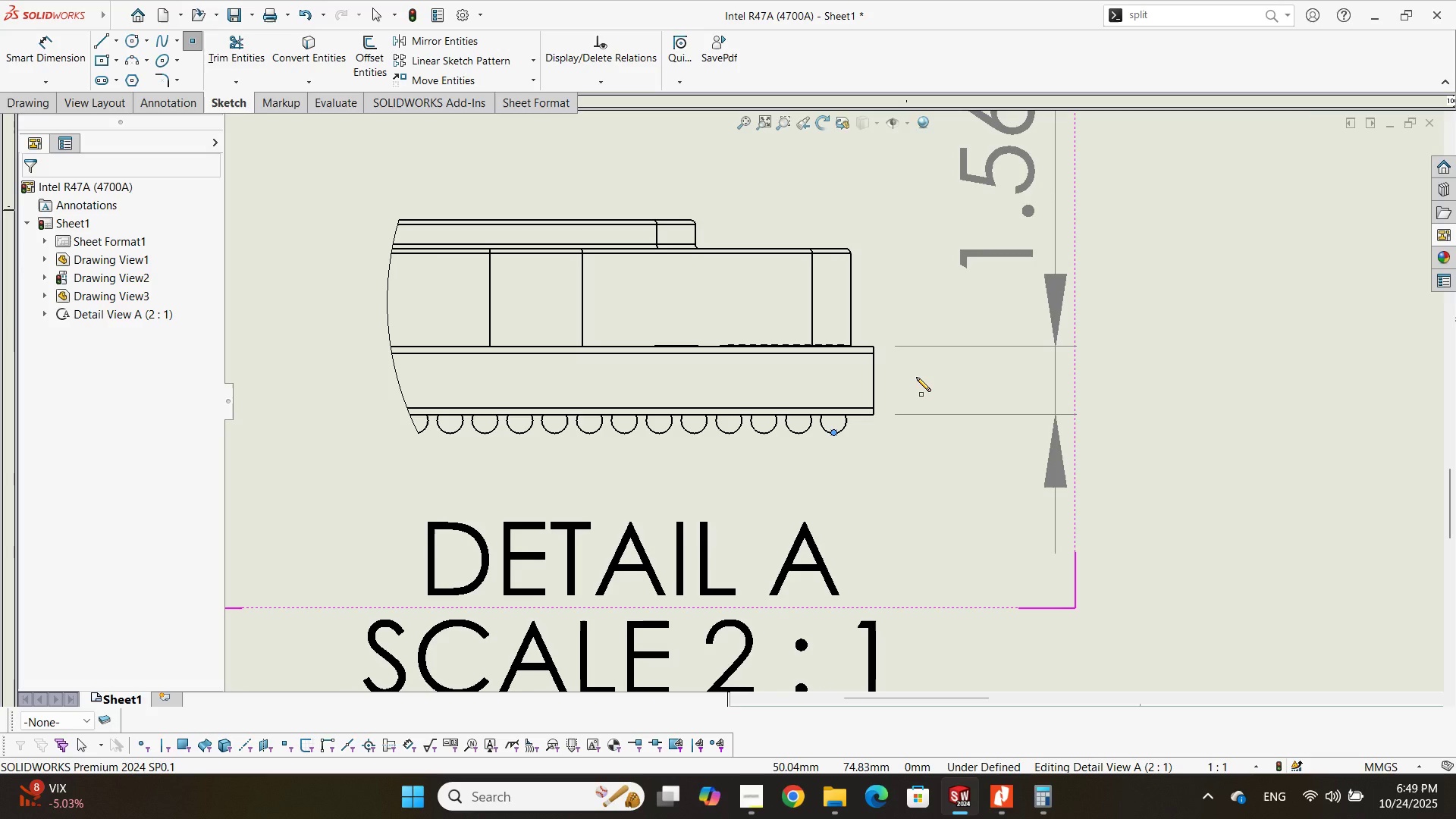 
left_click([46, 50])
 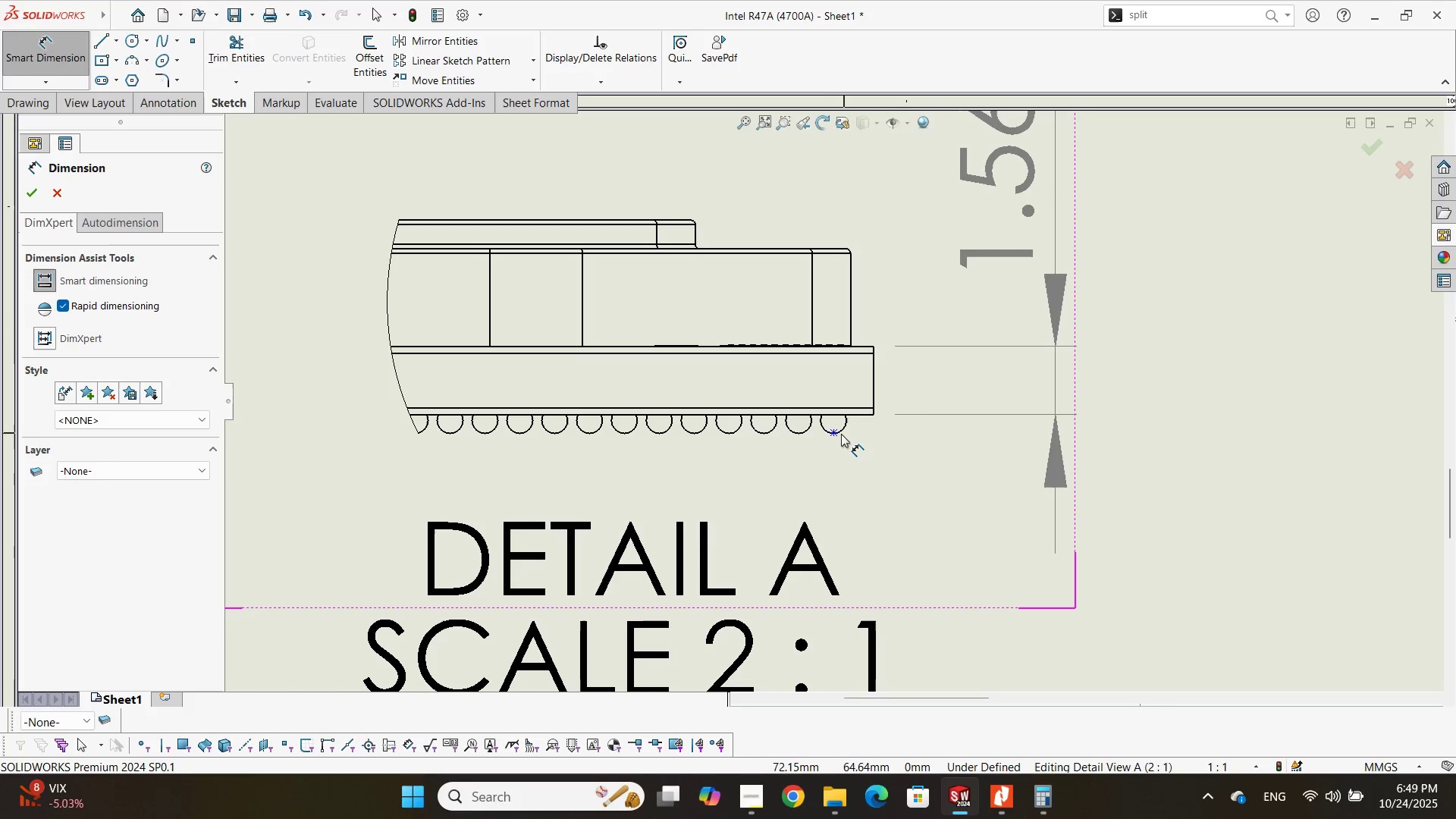 
left_click([832, 434])
 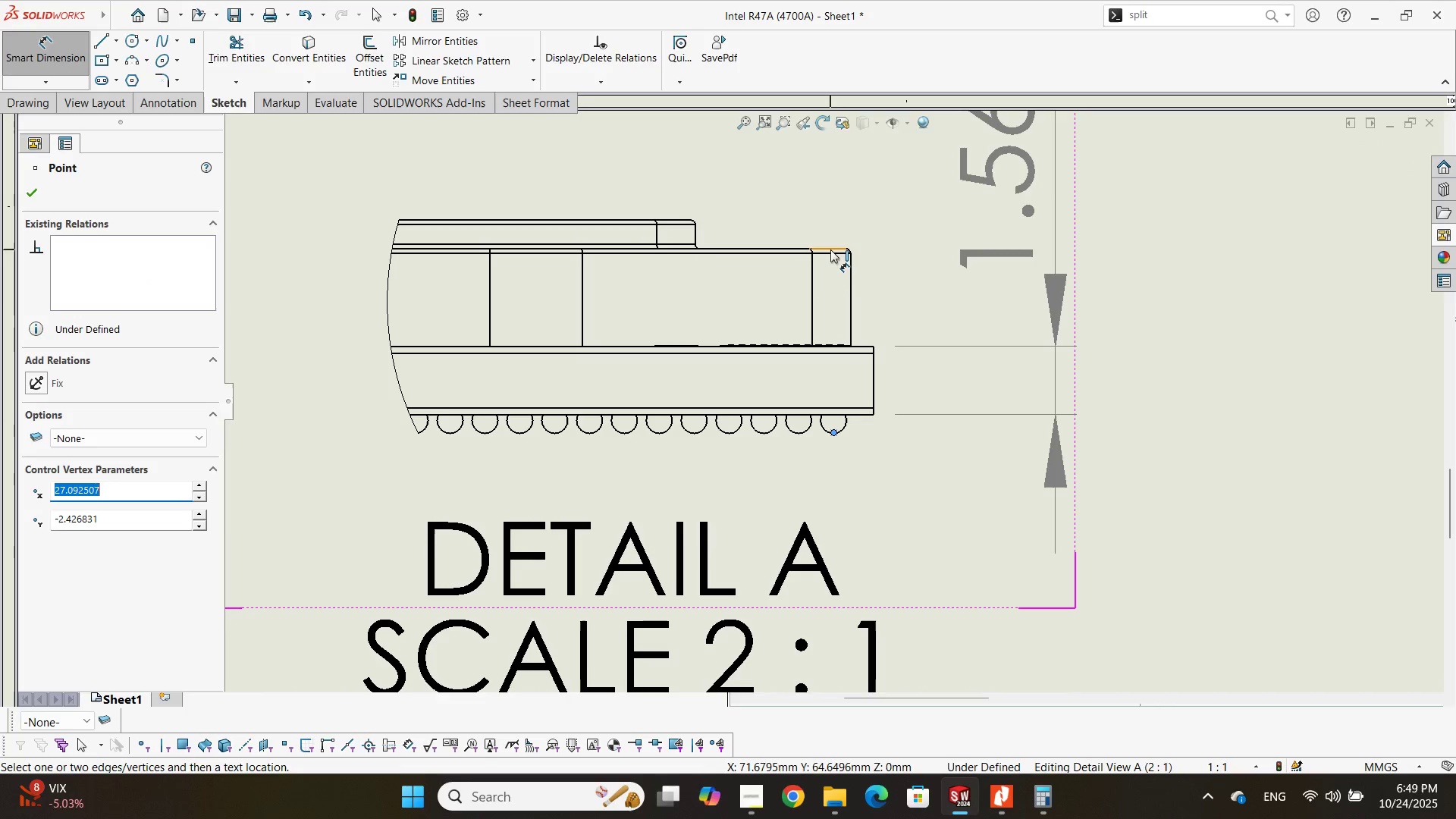 
left_click([830, 249])
 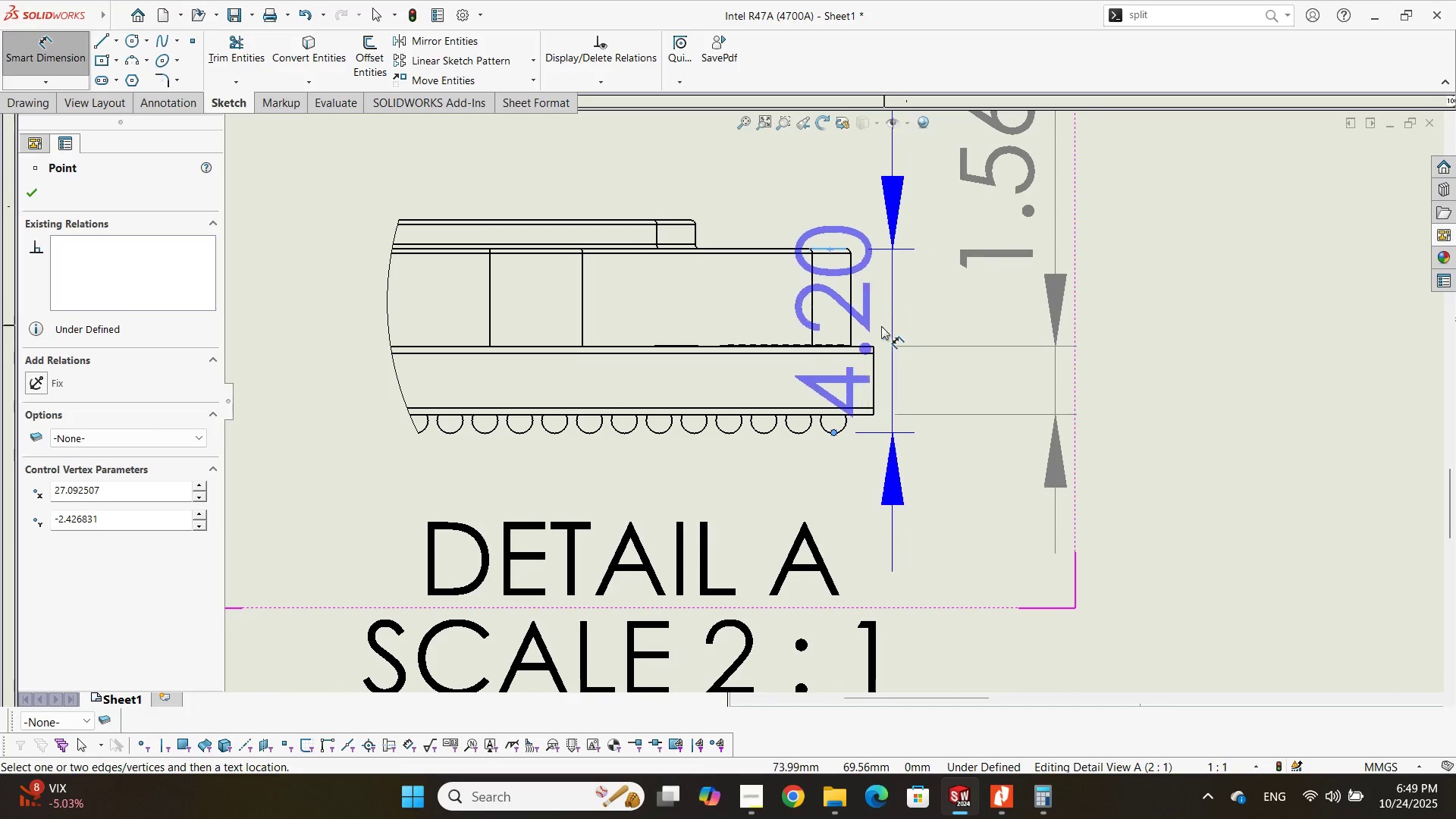 
key(Escape)
 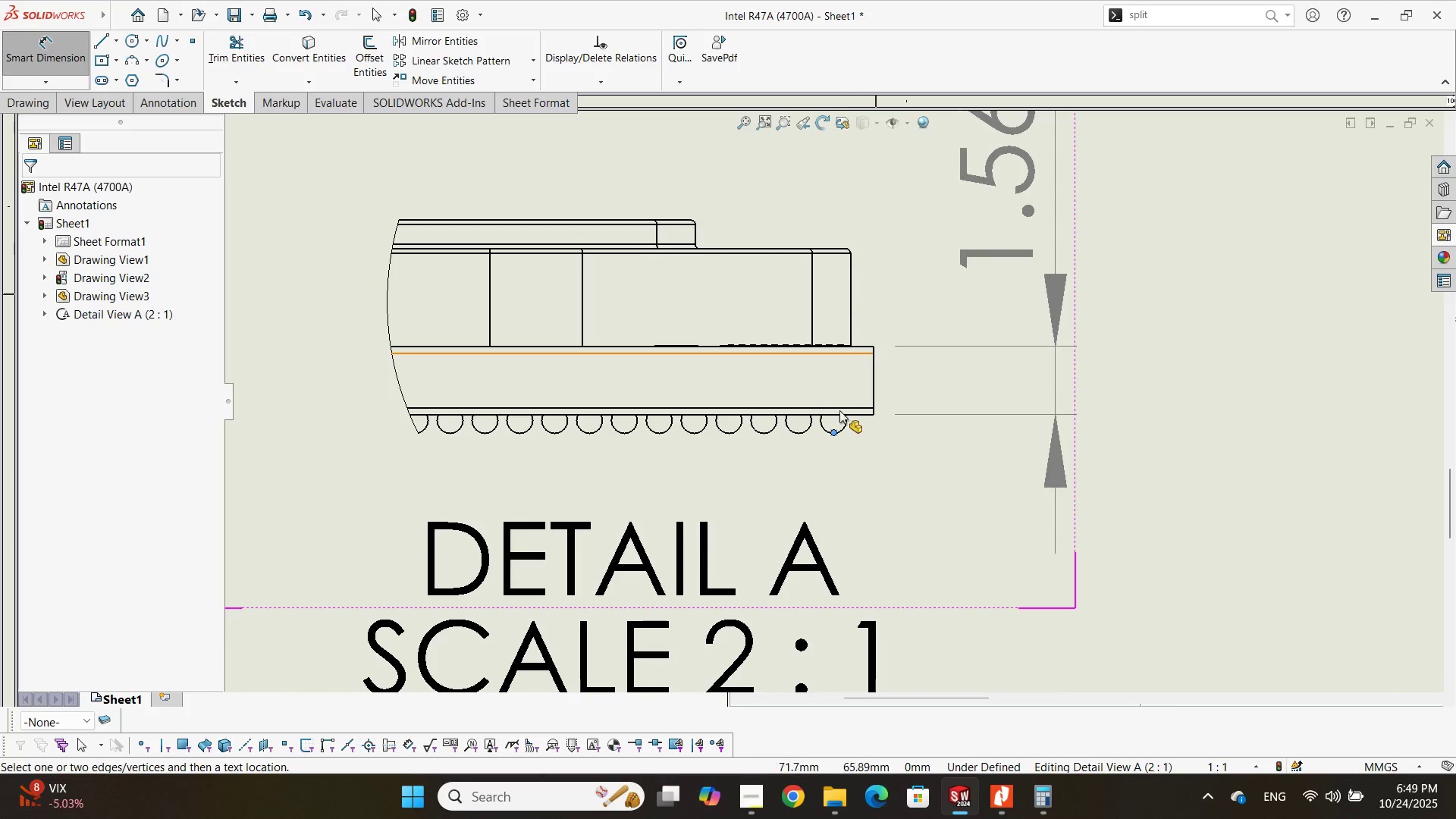 
key(Escape)
 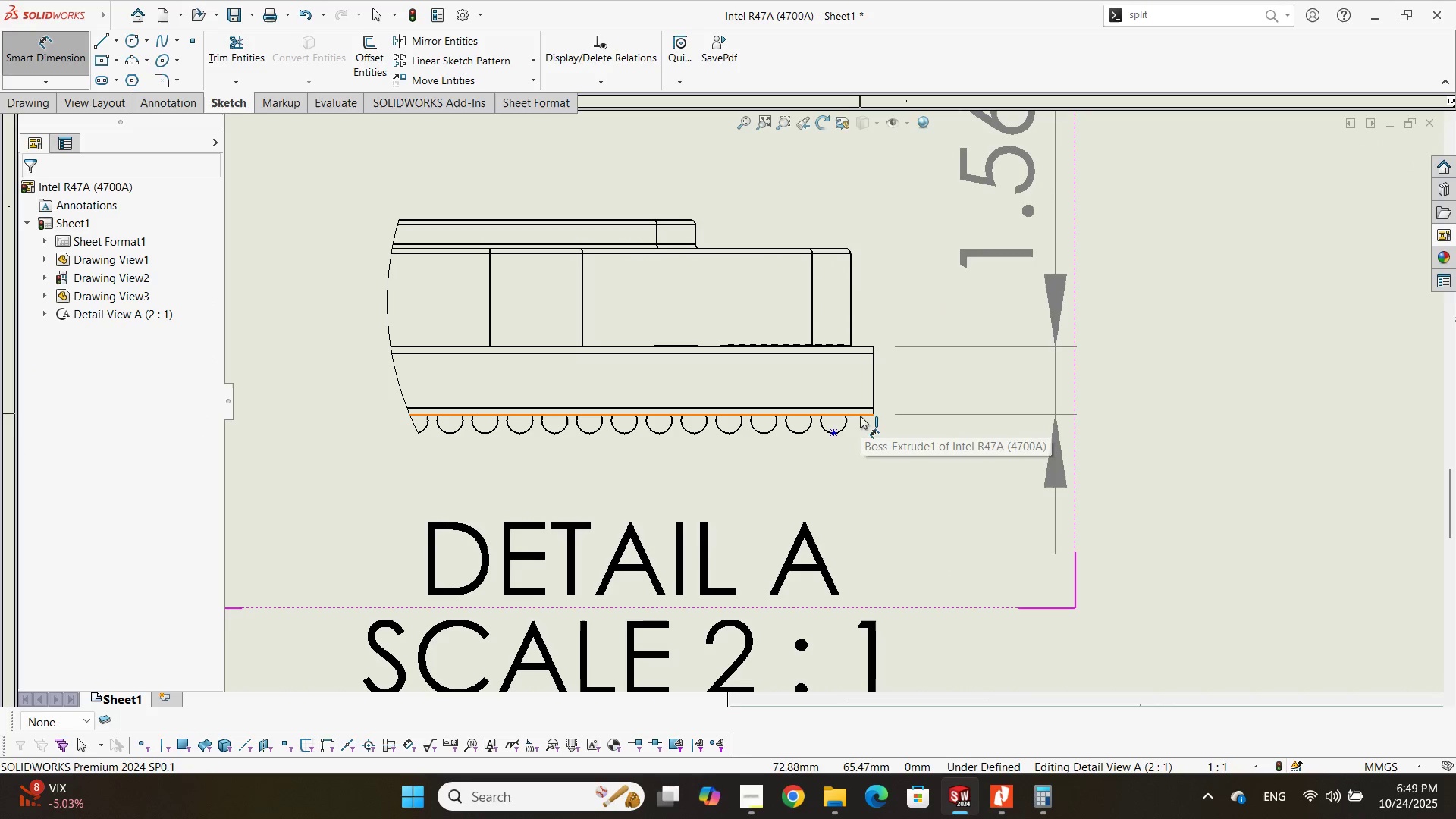 
left_click([858, 418])
 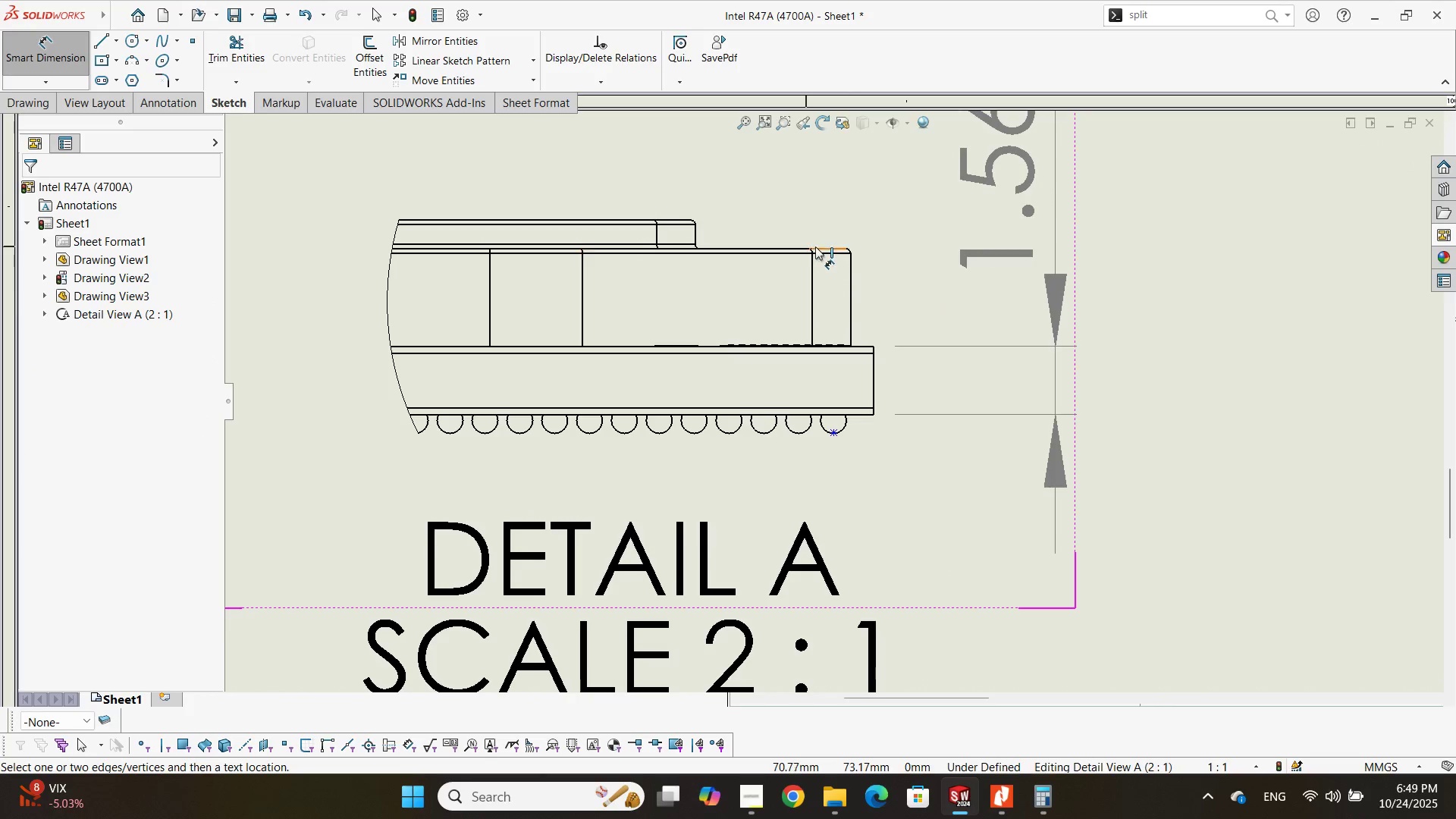 
left_click([819, 249])
 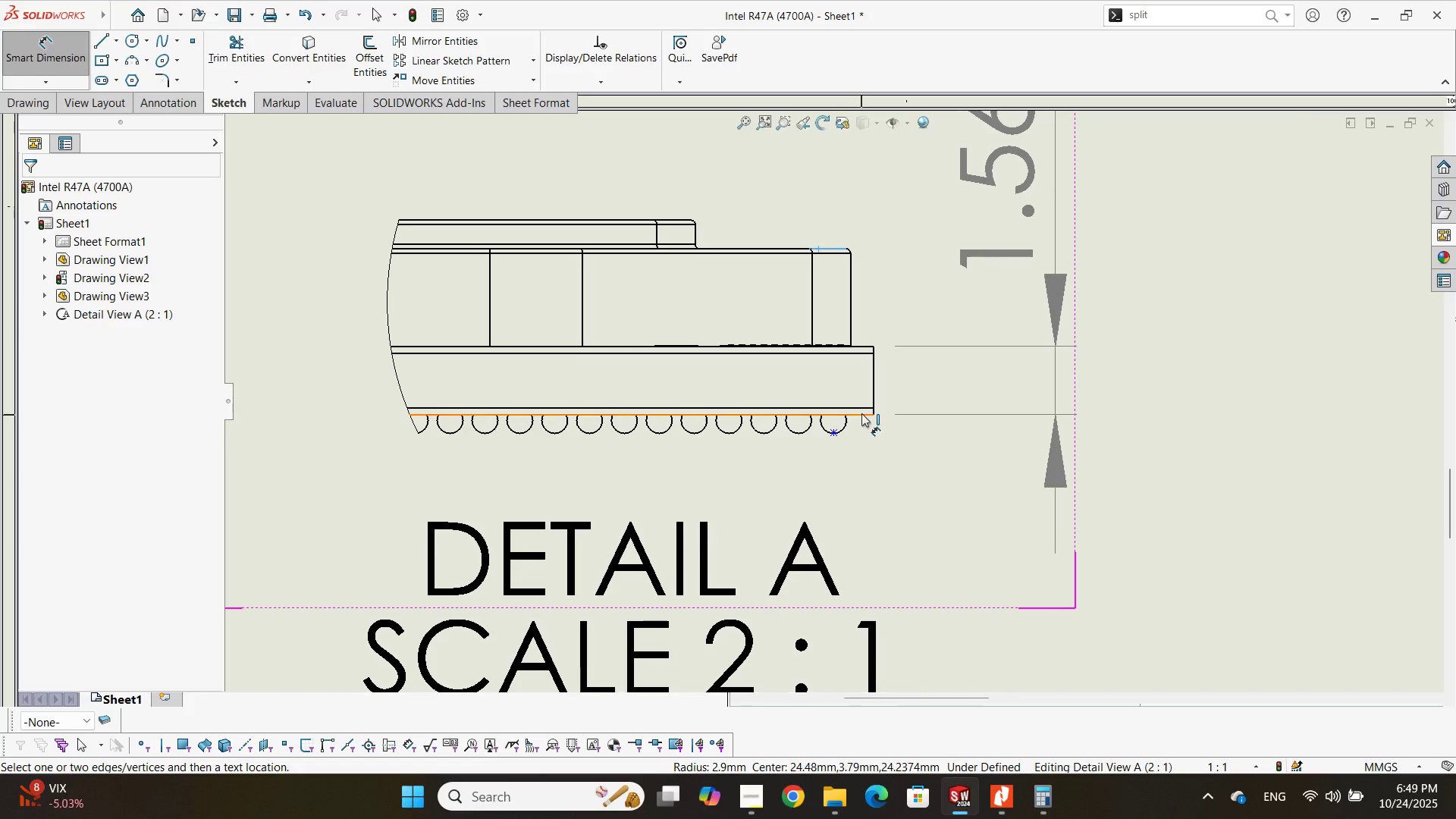 
left_click([861, 413])
 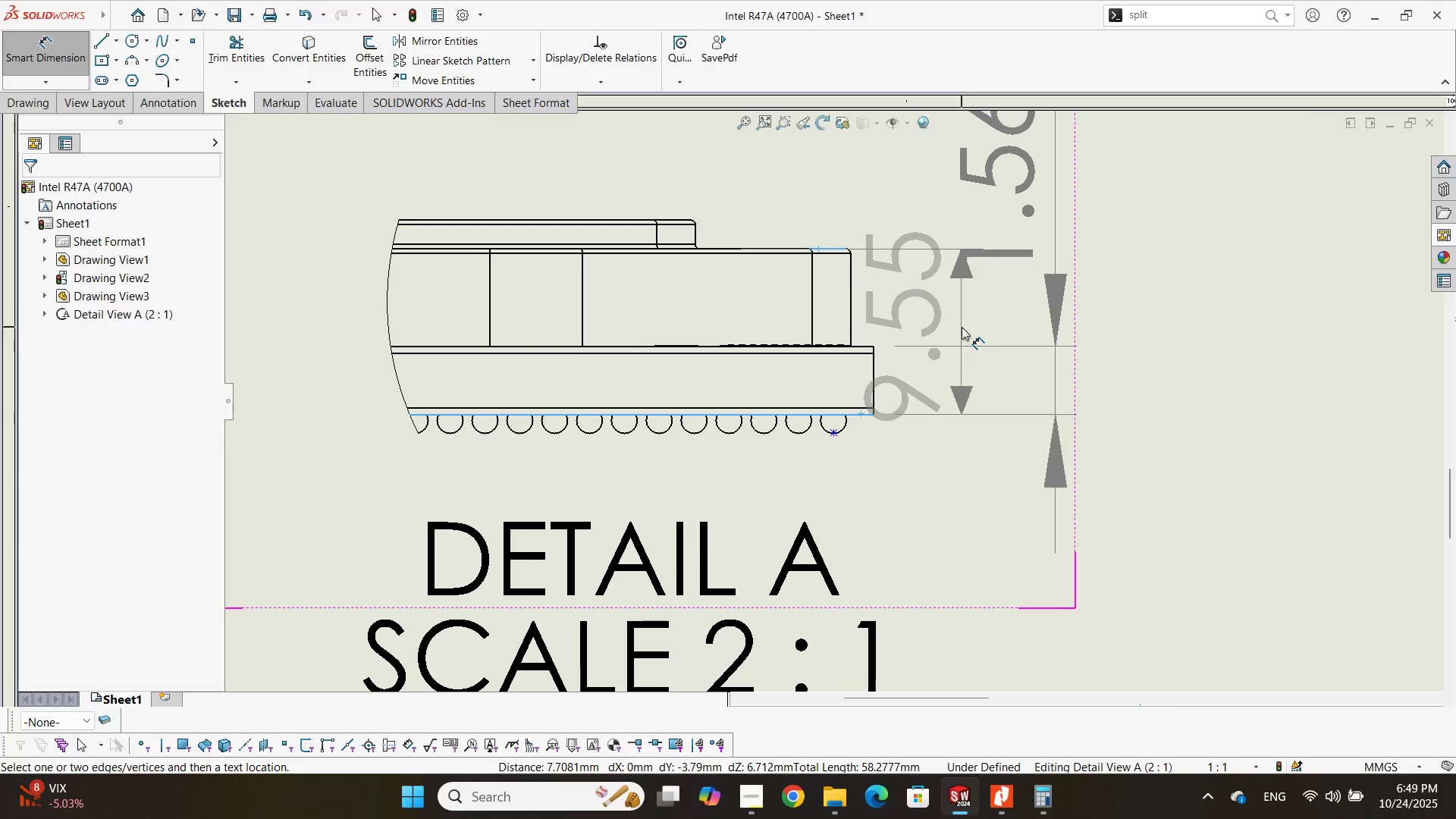 
key(Escape)
 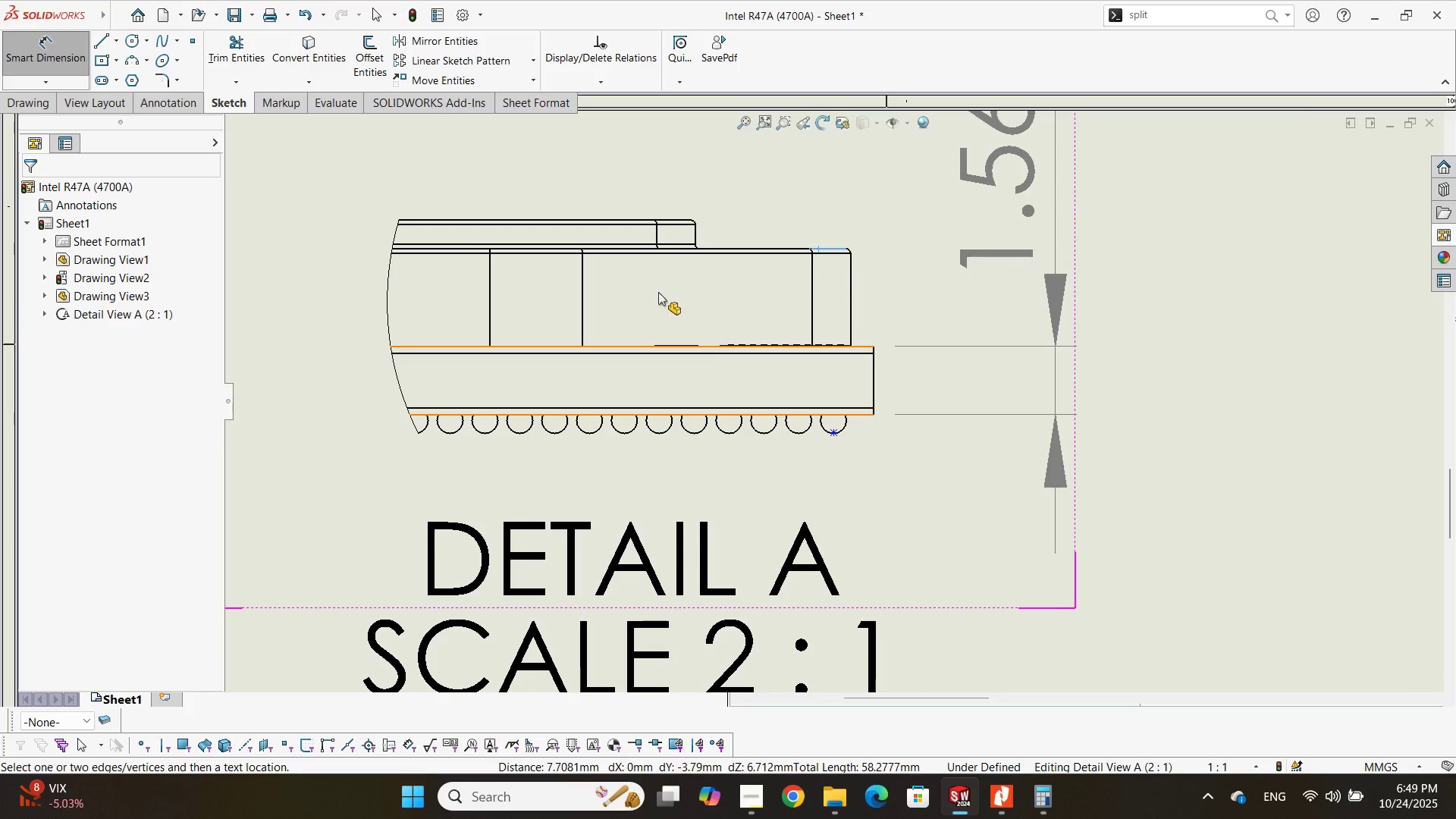 
scroll: coordinate [792, 280], scroll_direction: down, amount: 2.0
 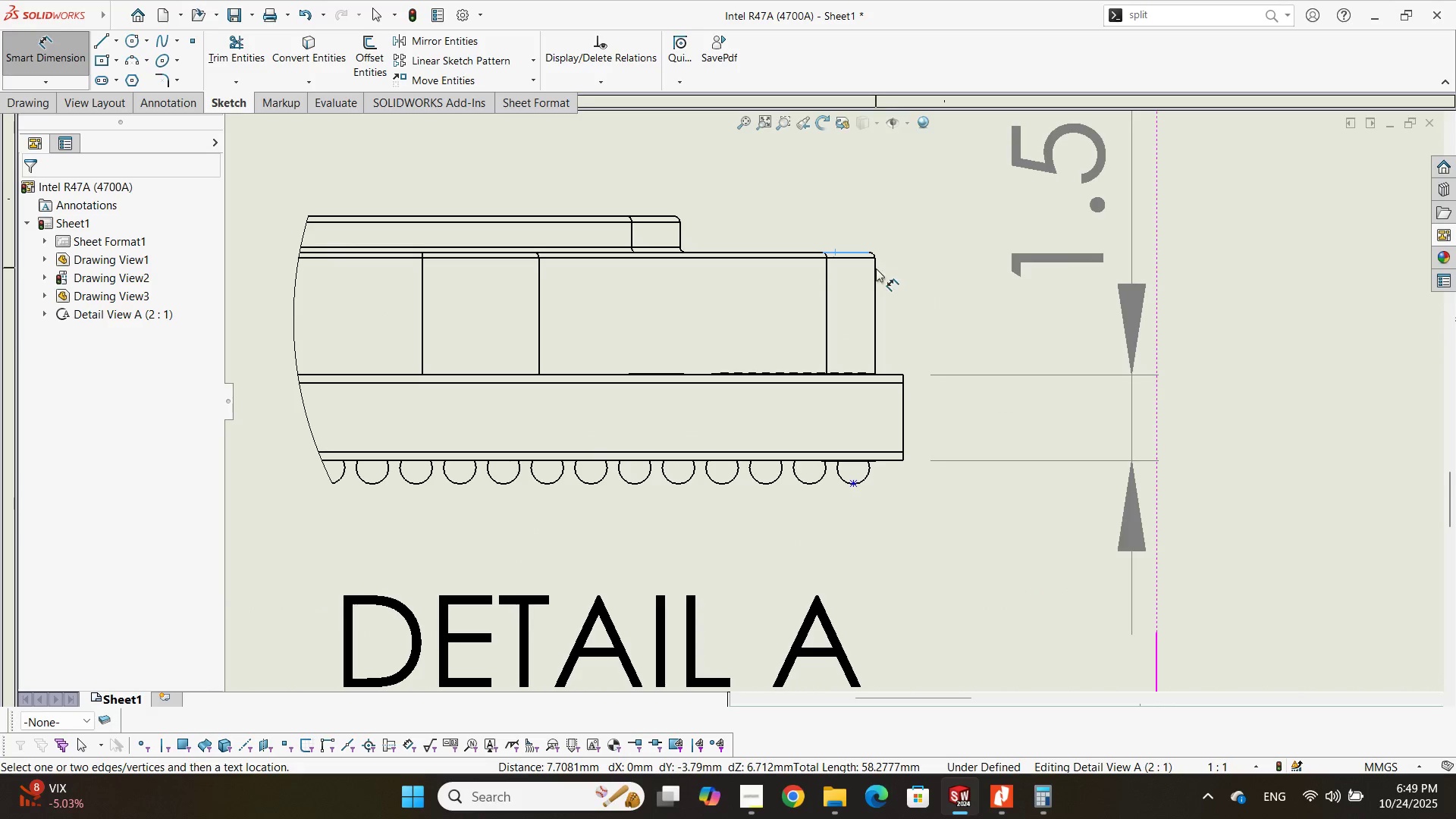 
key(Escape)
 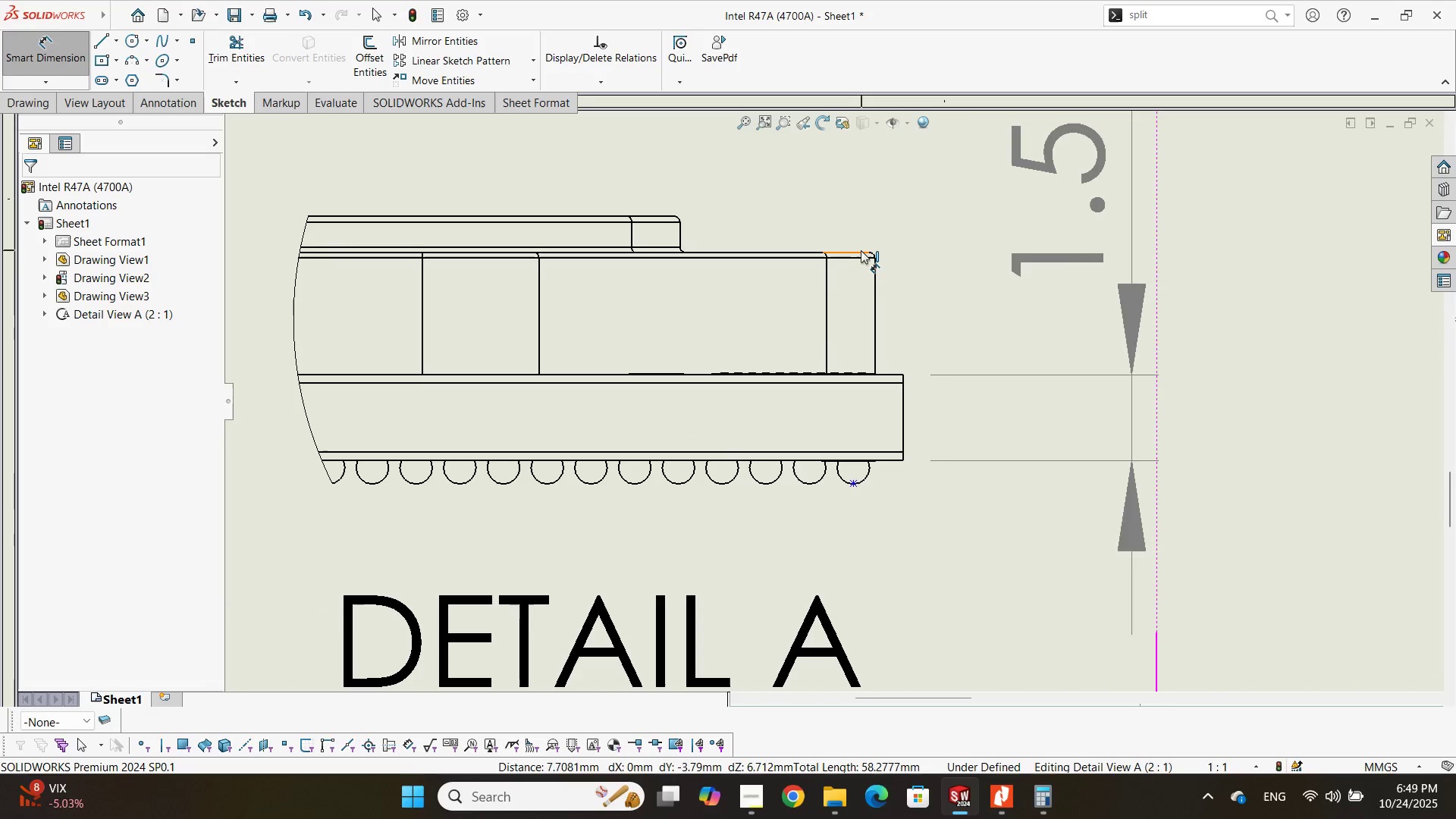 
left_click([861, 250])
 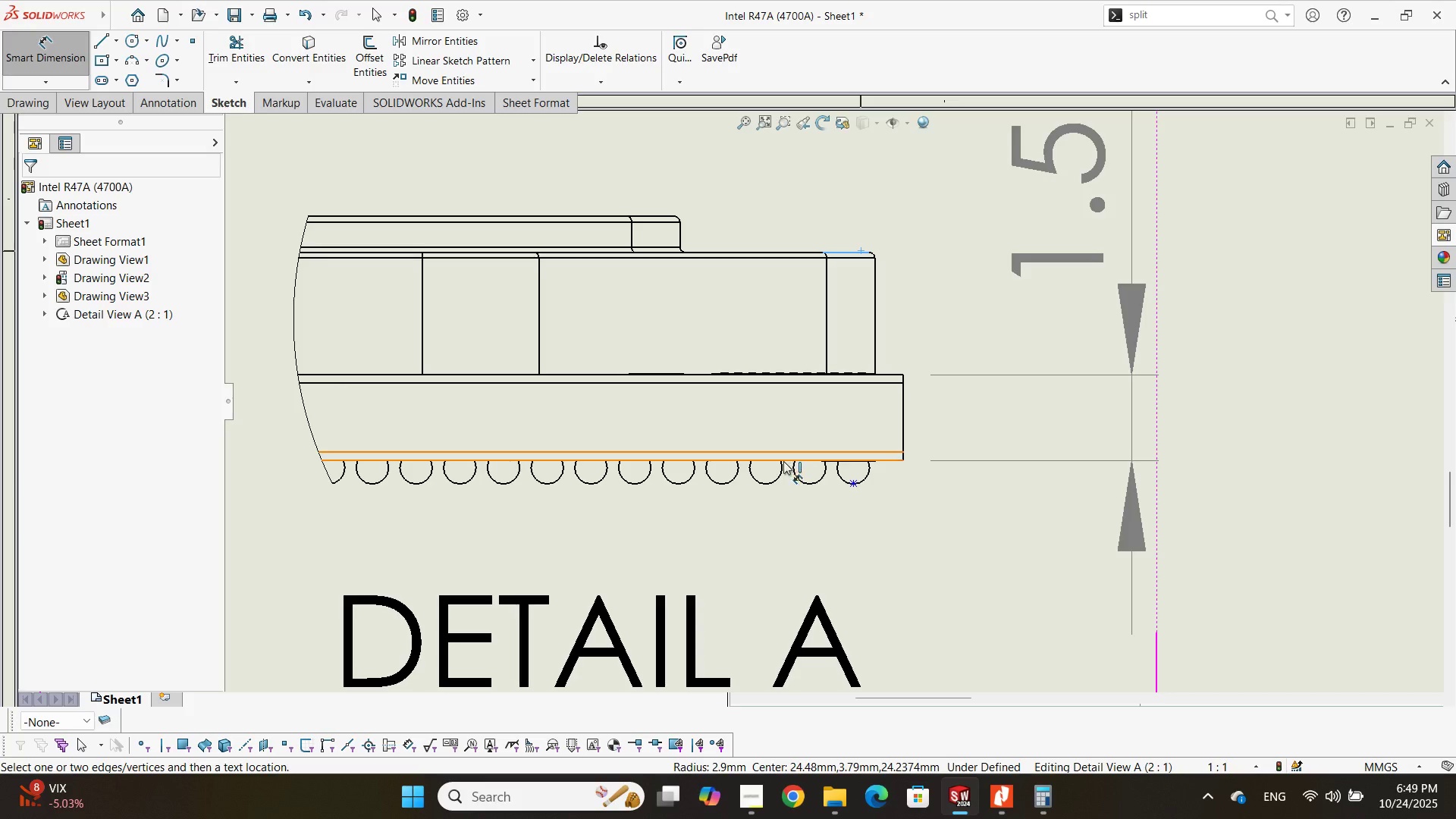 
left_click([783, 461])
 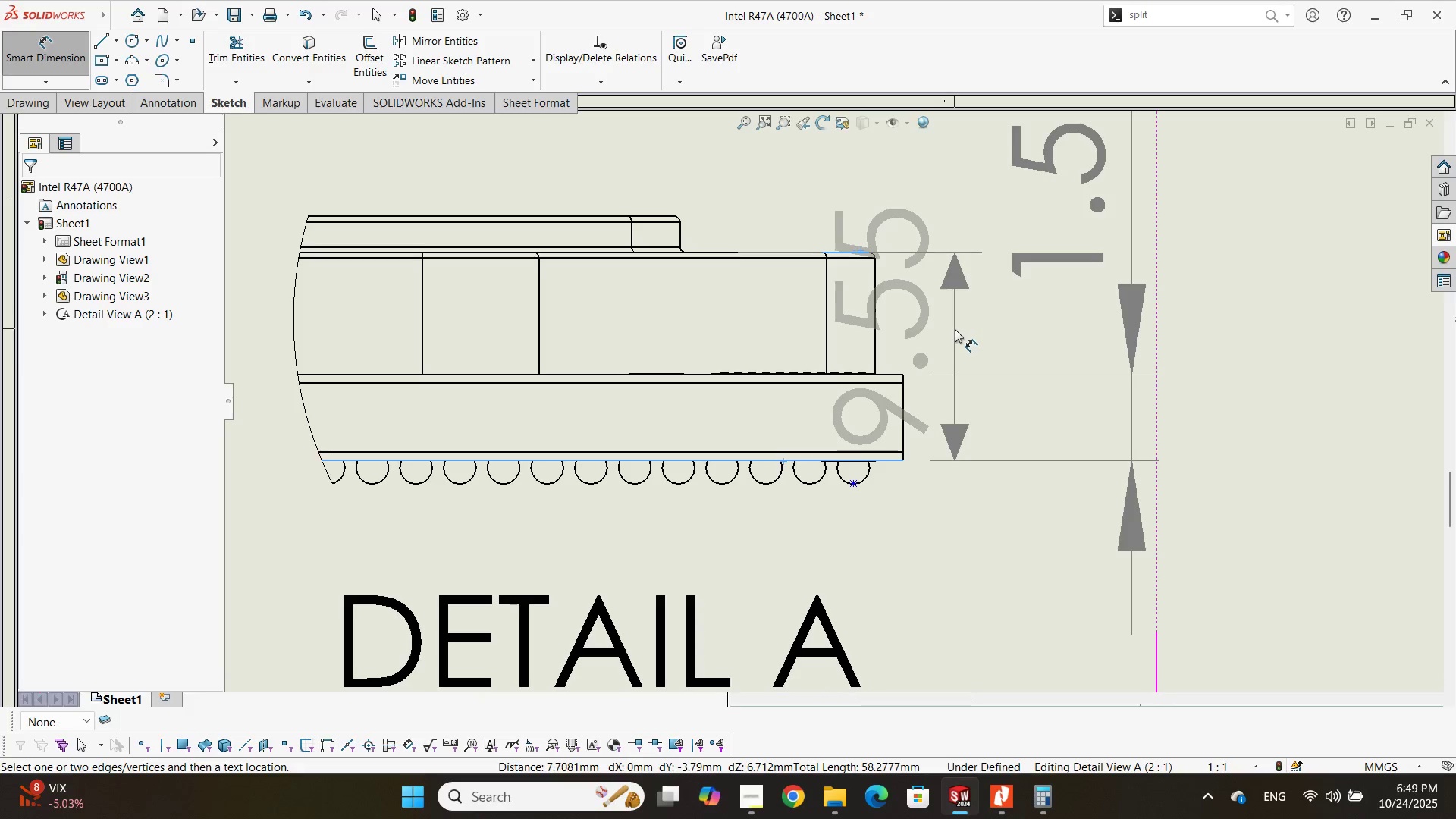 
key(Escape)
 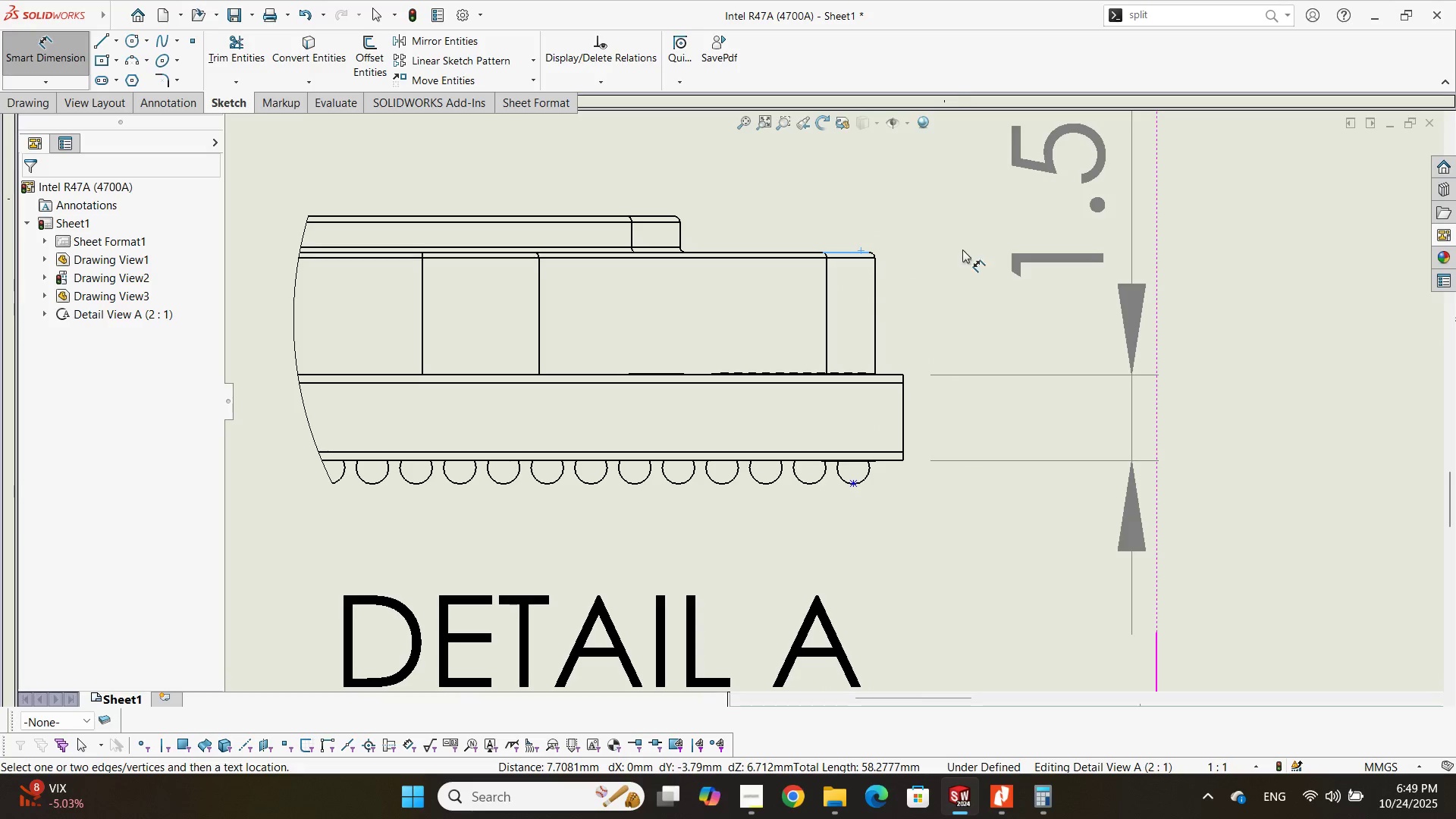 
scroll: coordinate [915, 319], scroll_direction: down, amount: 2.0
 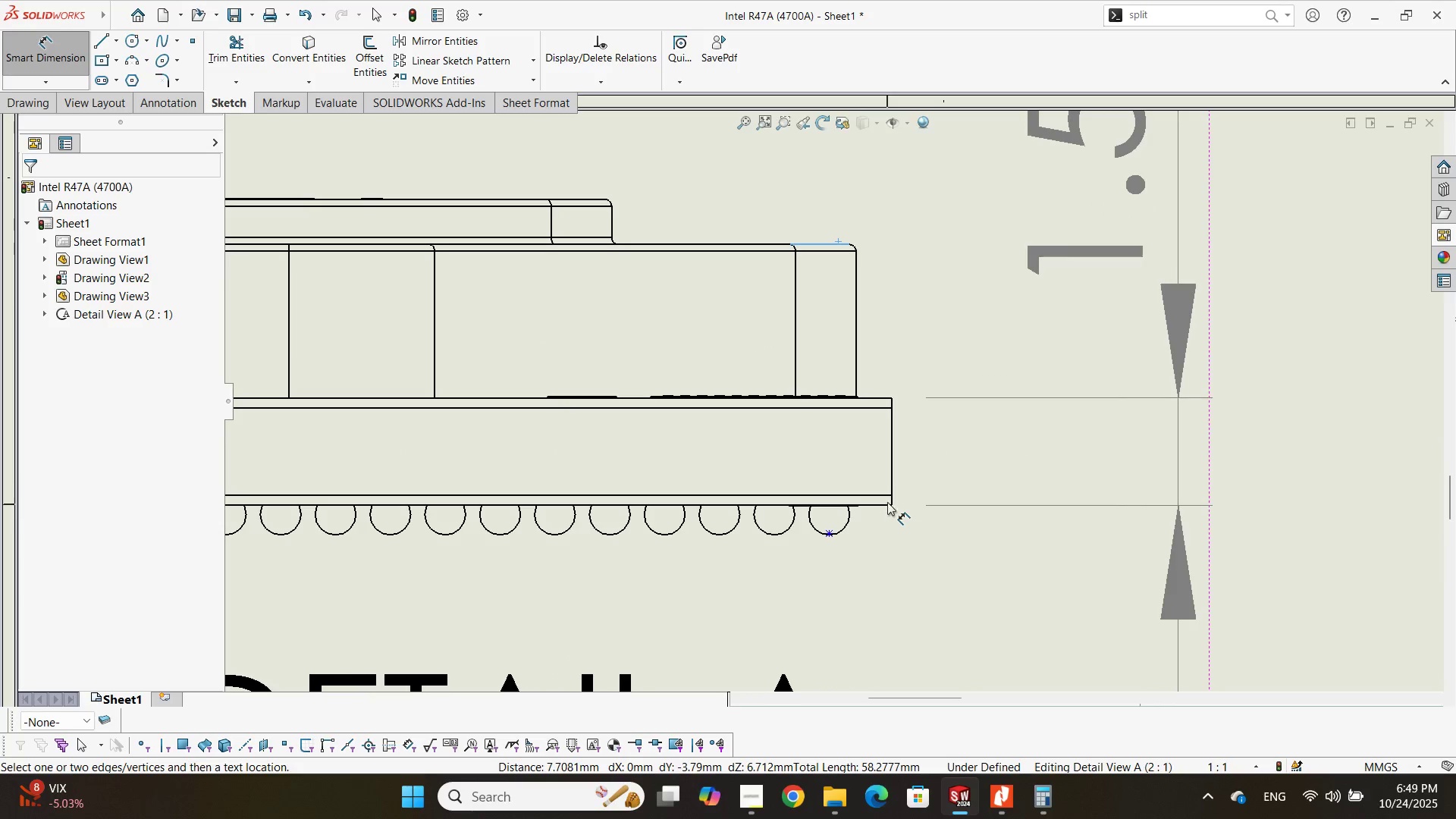 
key(Escape)
 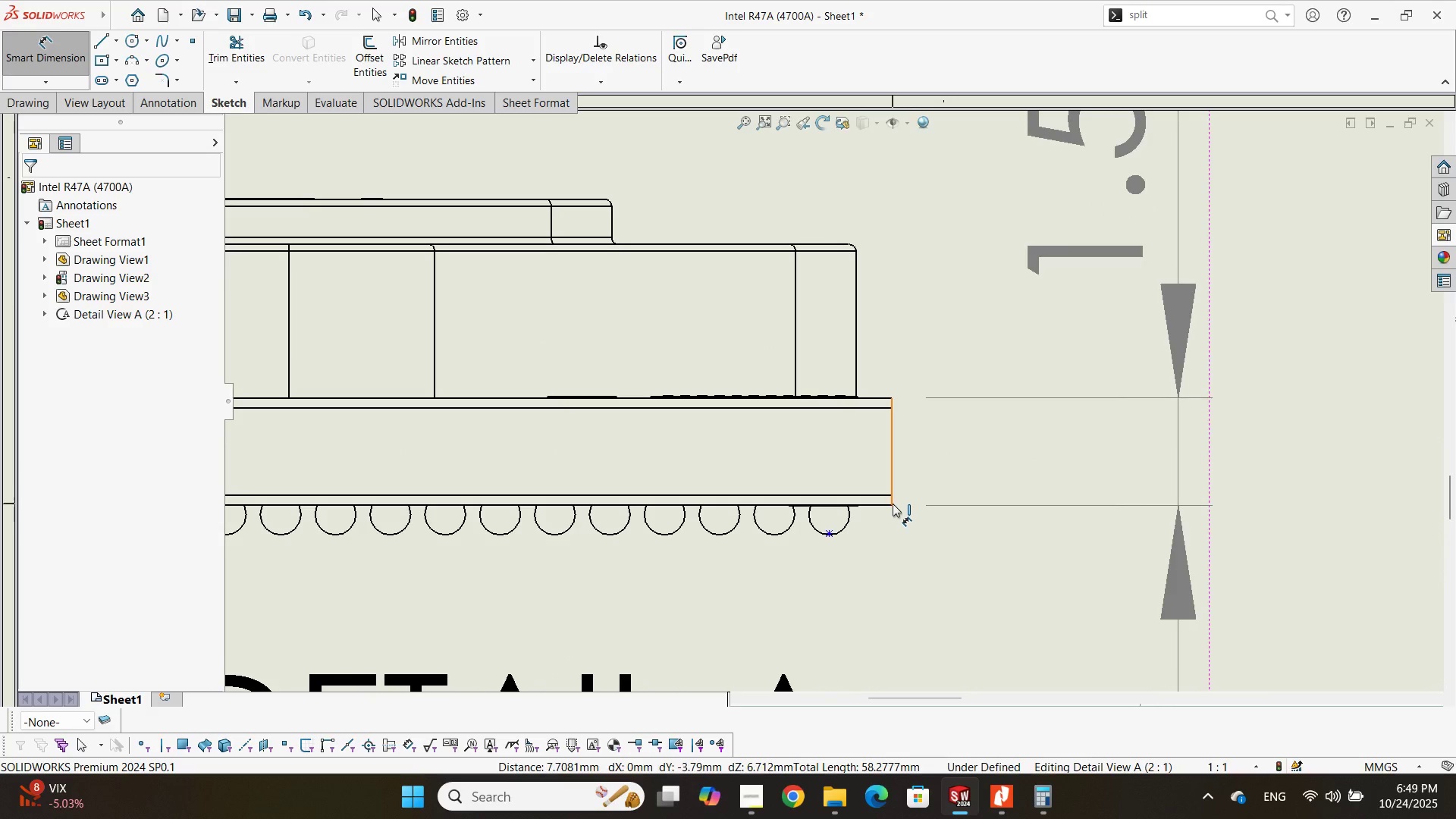 
left_click([893, 504])
 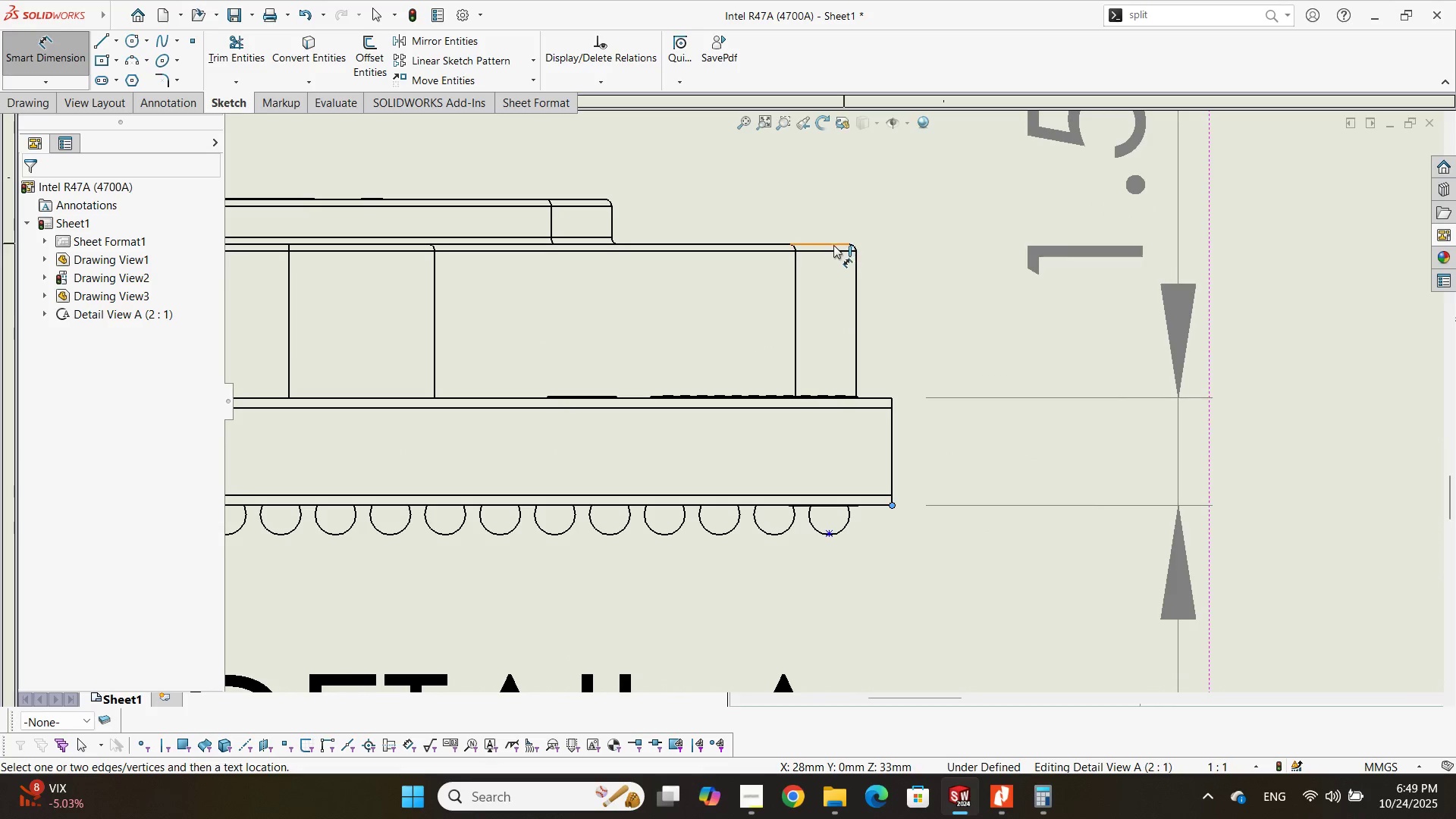 
left_click([833, 245])
 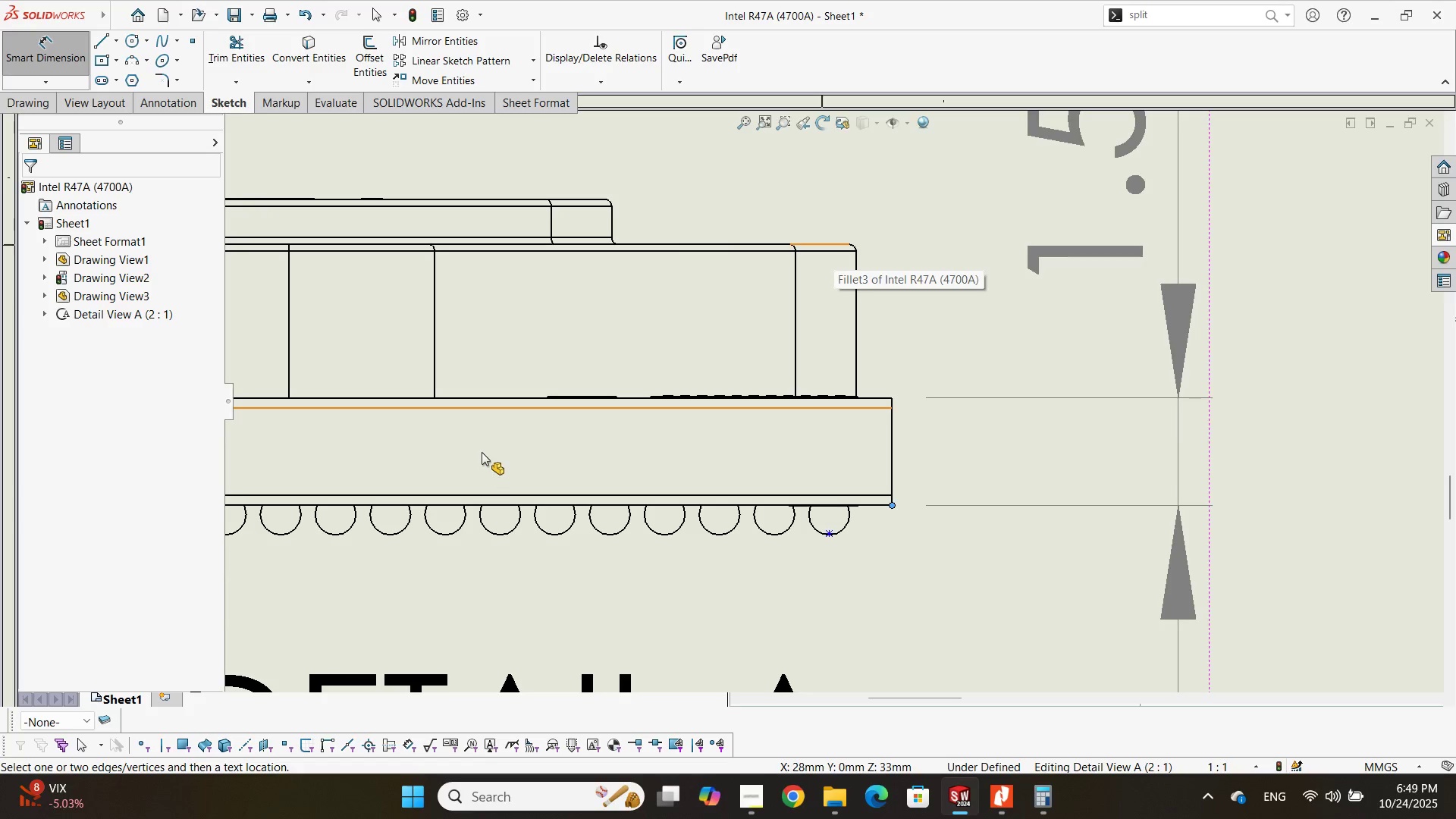 
scroll: coordinate [812, 309], scroll_direction: up, amount: 3.0
 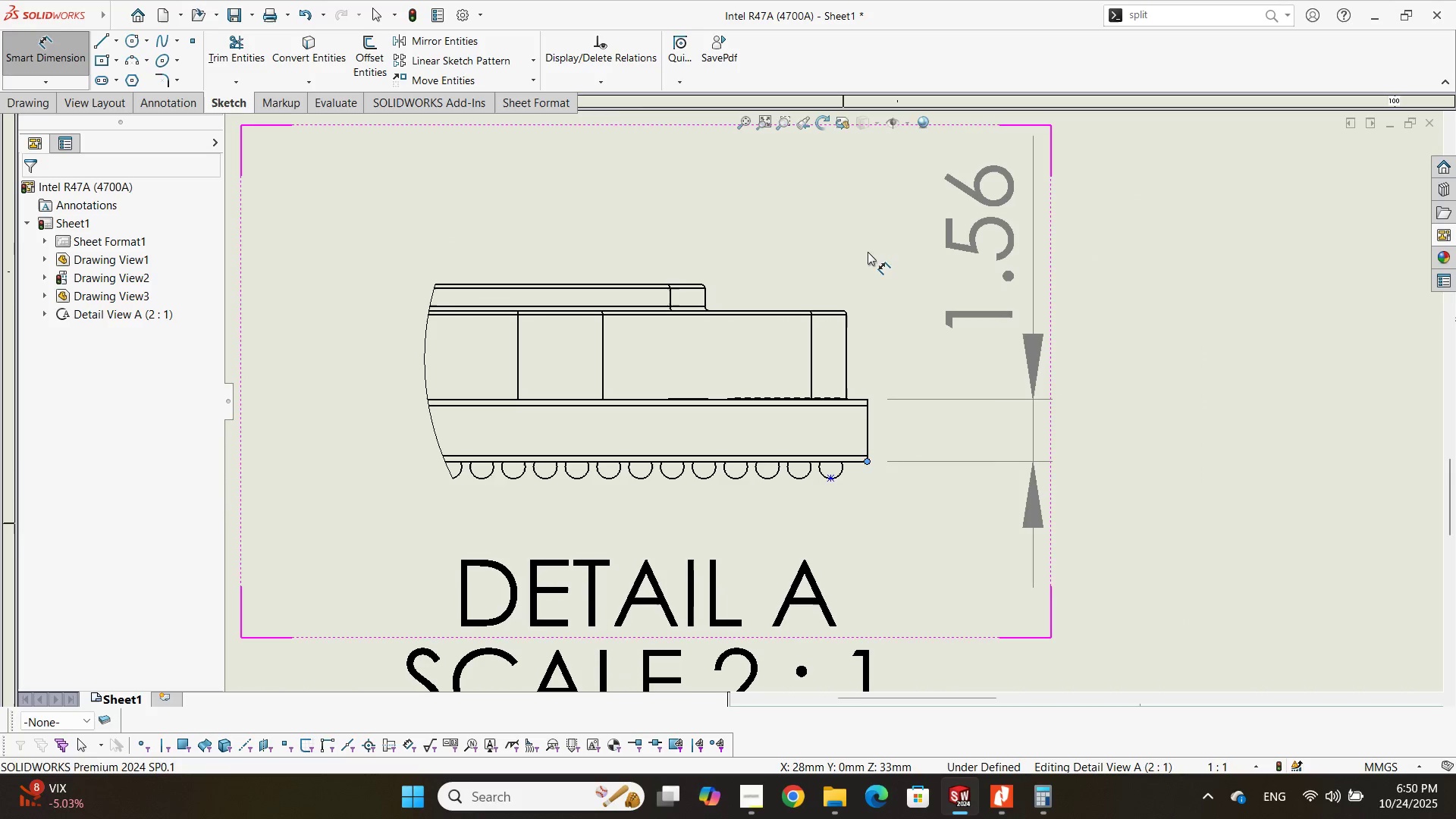 
scroll: coordinate [836, 300], scroll_direction: down, amount: 2.0
 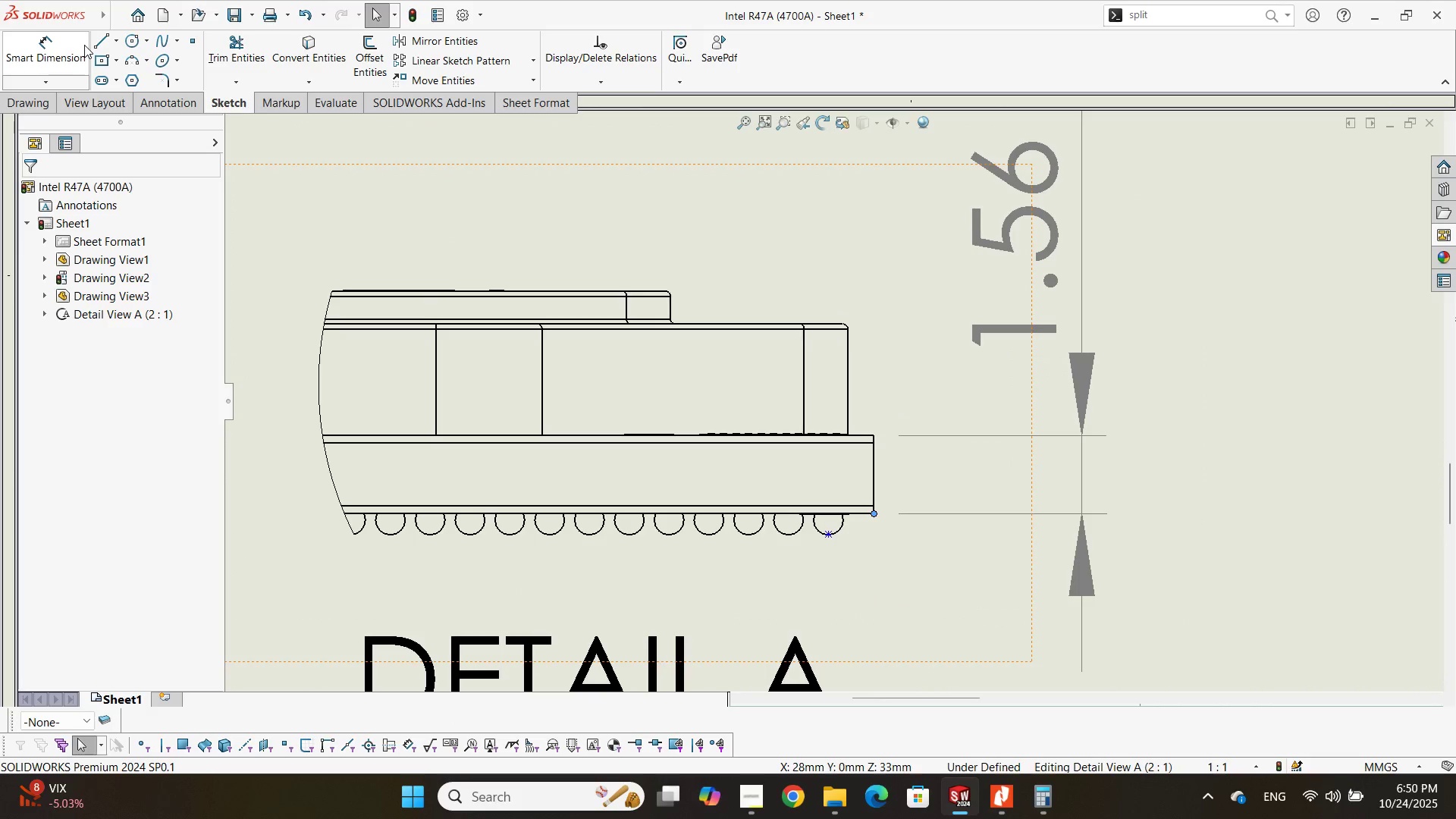 
left_click([59, 60])
 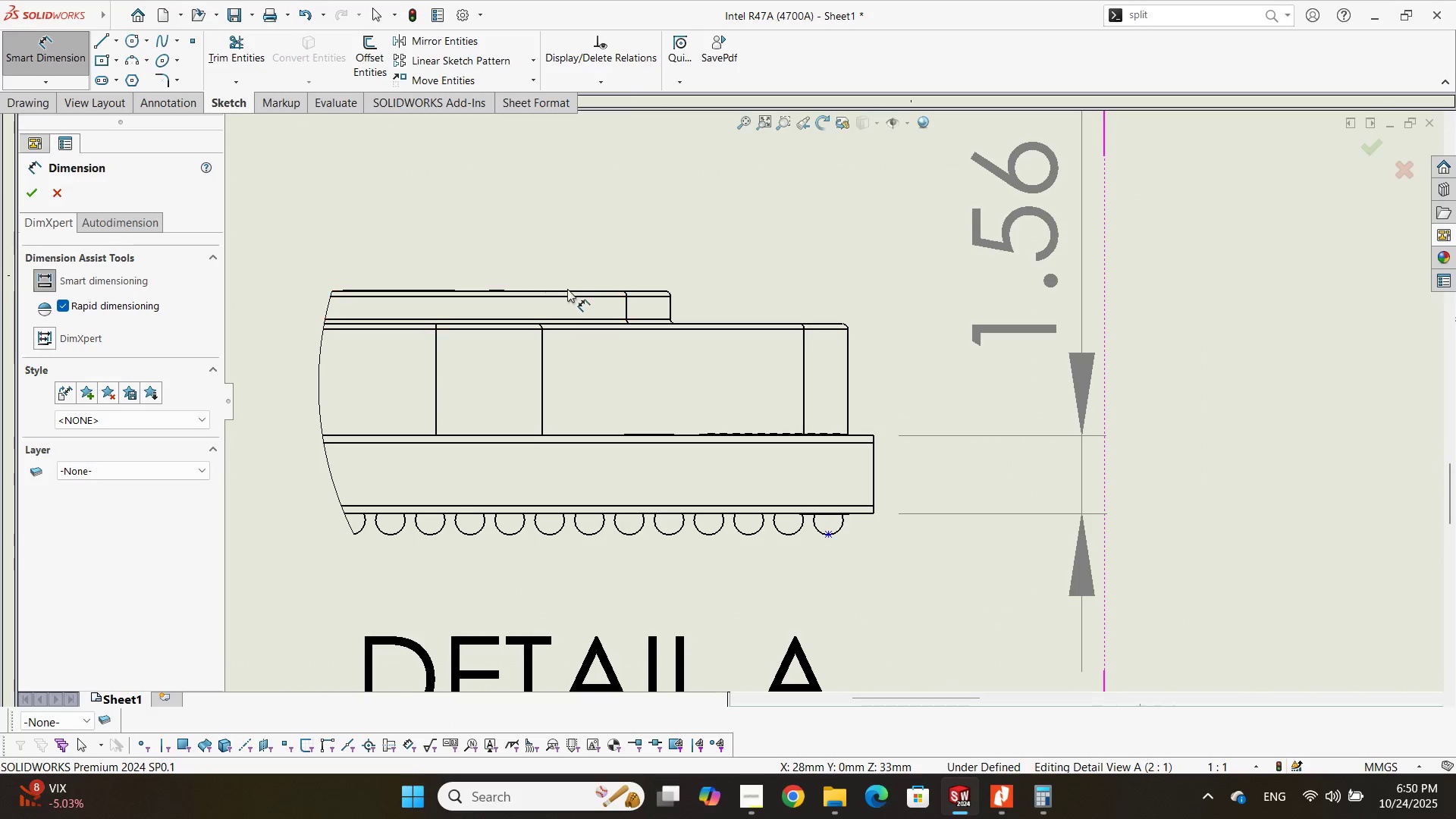 
scroll: coordinate [808, 318], scroll_direction: down, amount: 1.0
 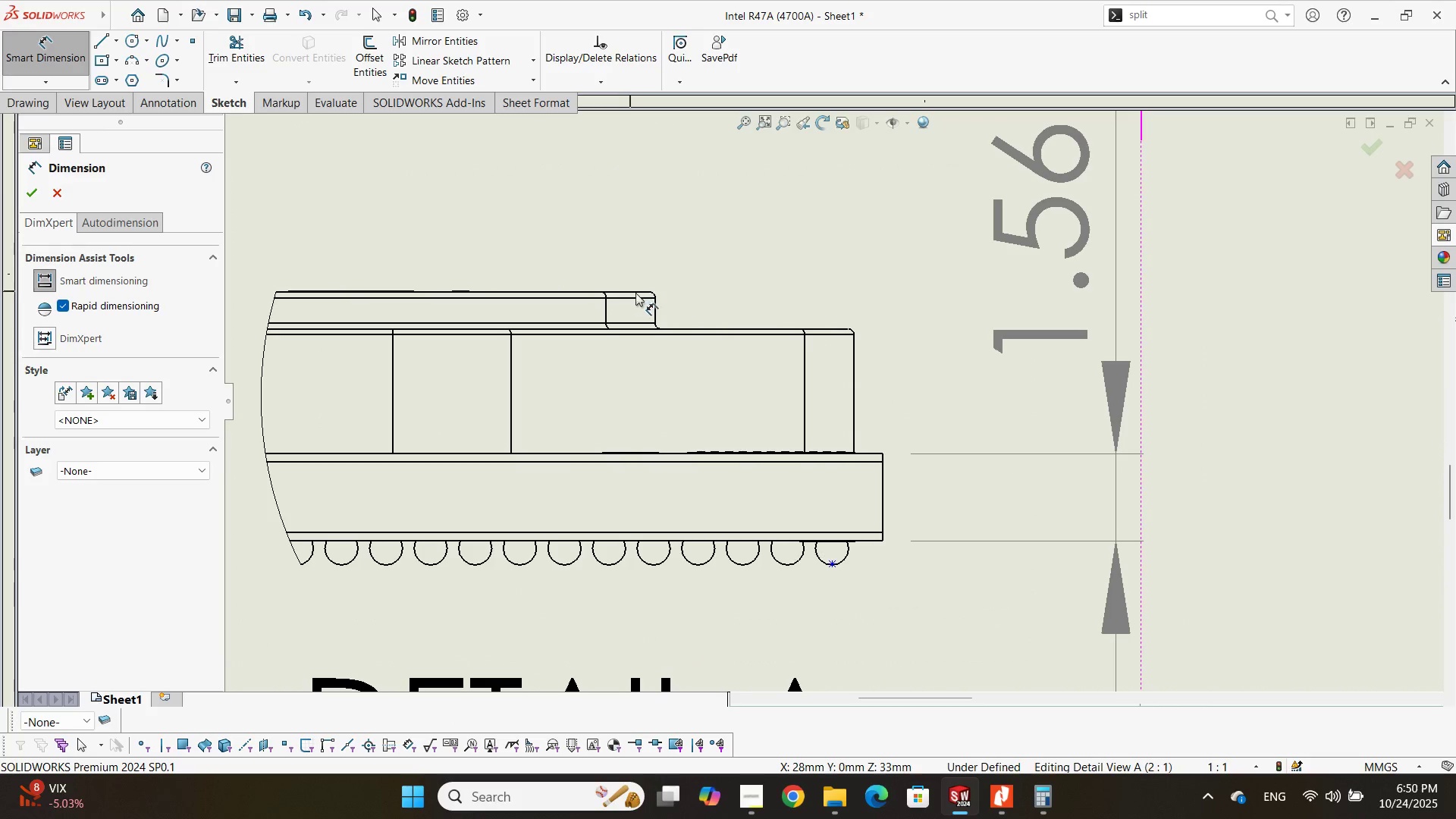 
left_click([639, 293])
 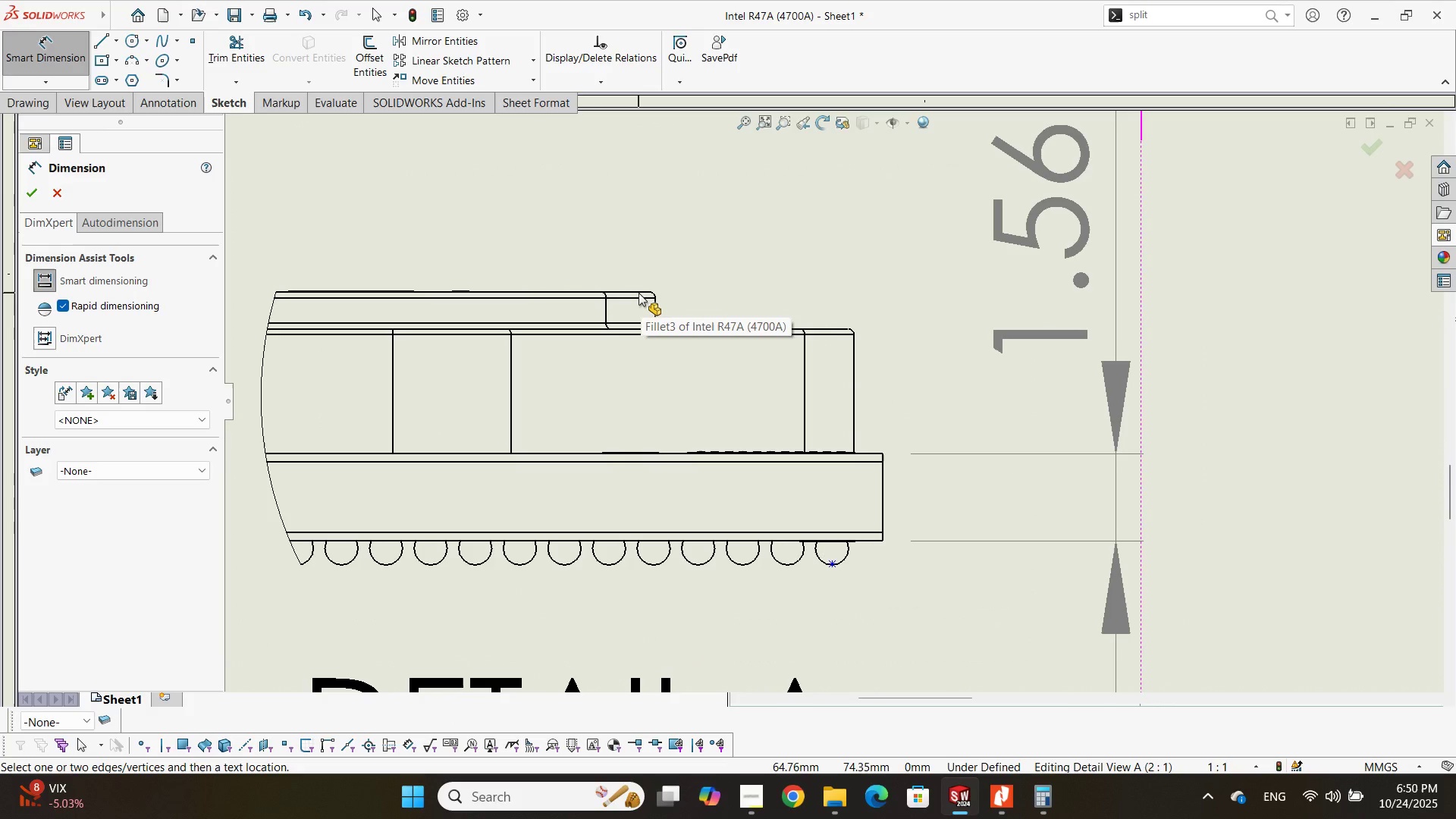 
left_click([638, 293])
 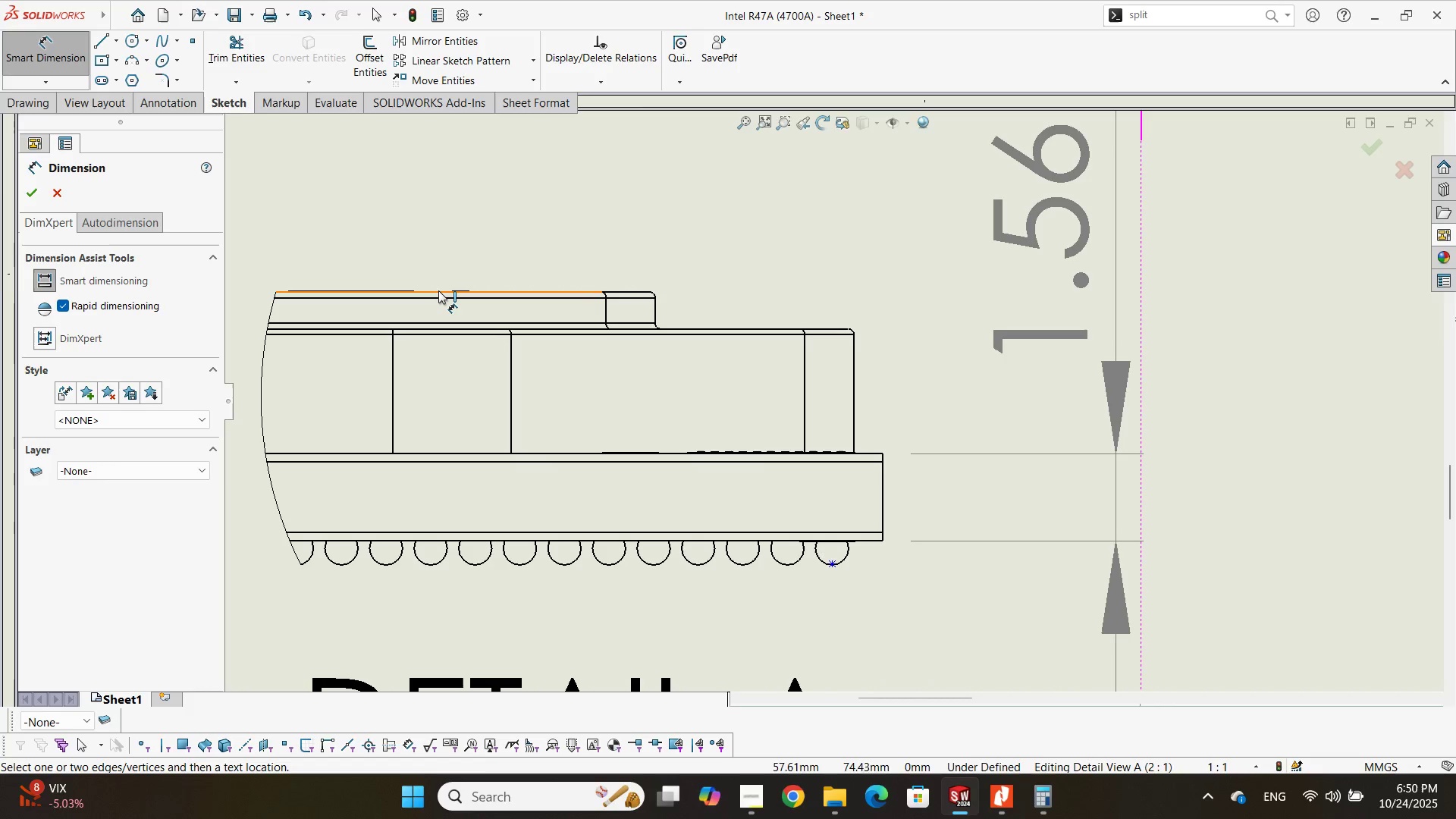 
left_click([438, 293])
 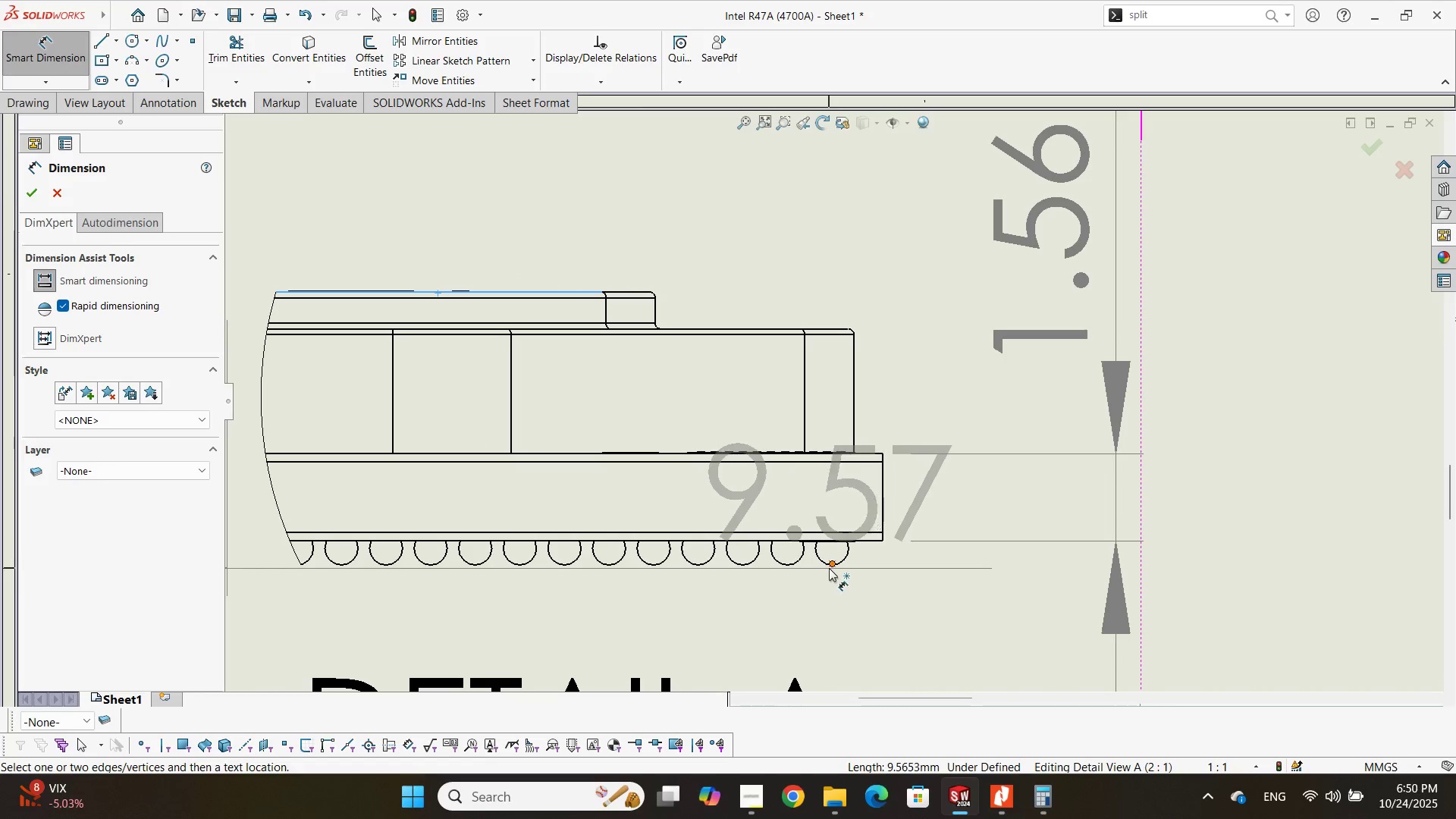 
left_click([835, 563])
 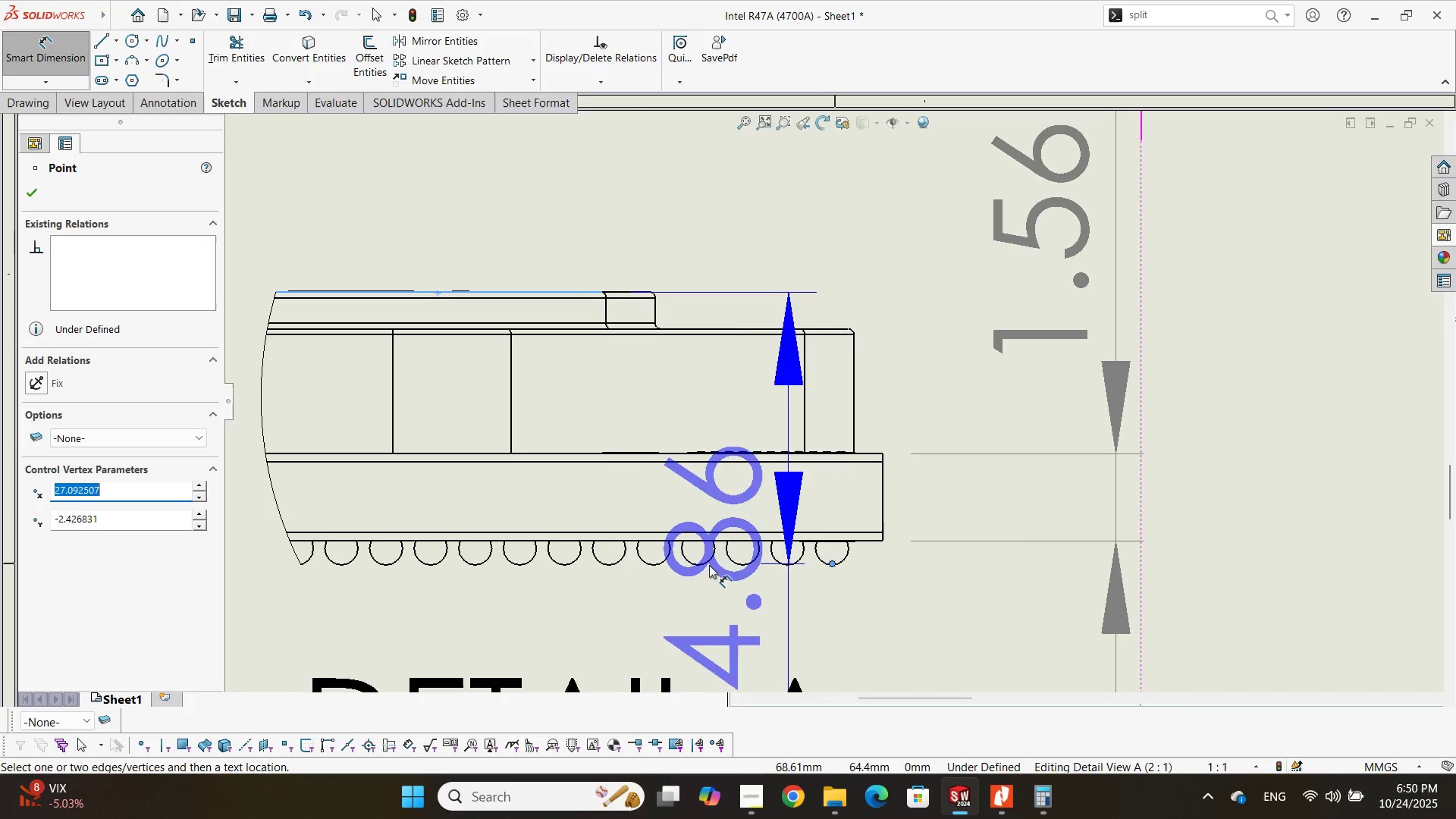 
scroll: coordinate [655, 523], scroll_direction: up, amount: 4.0
 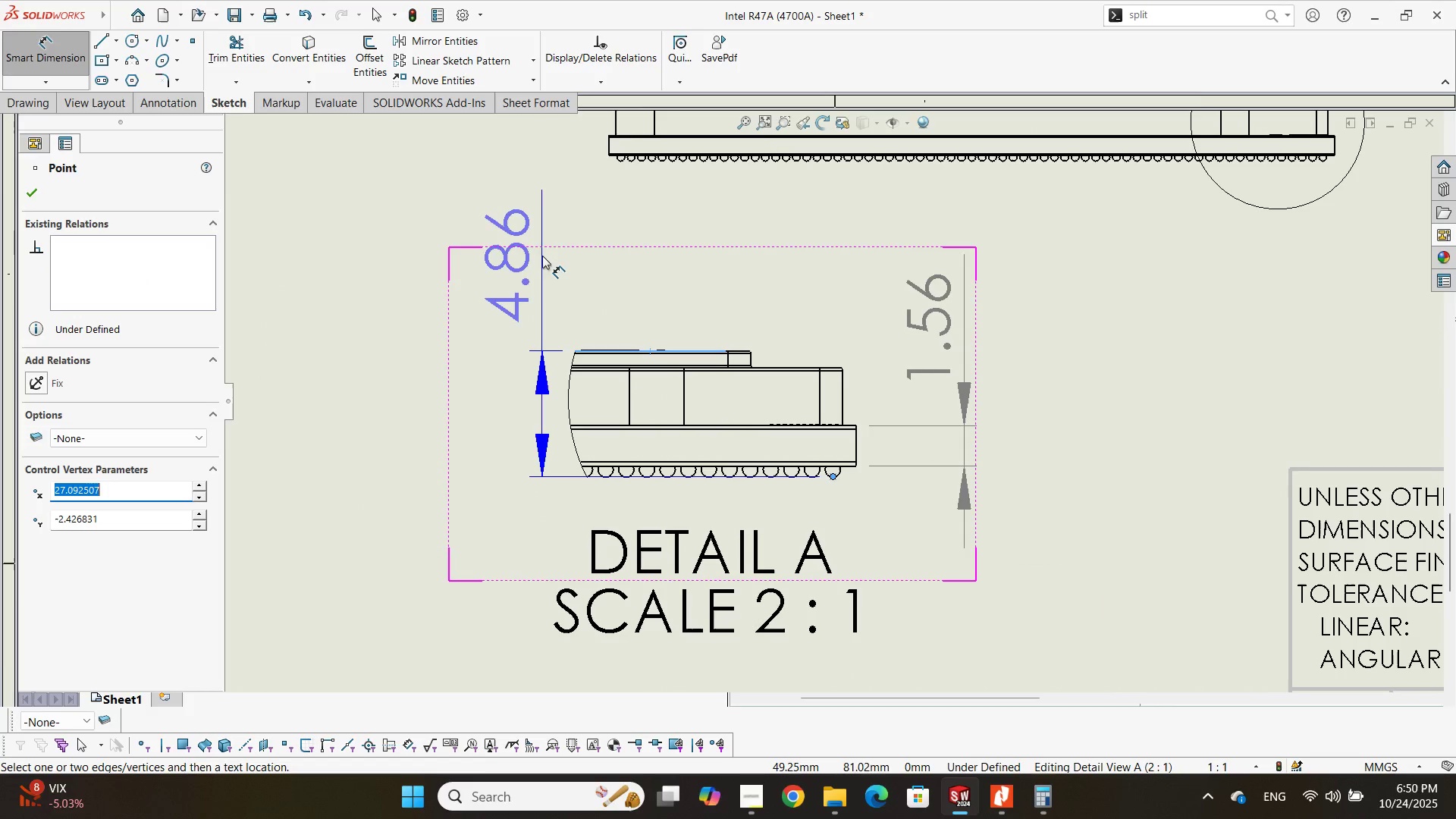 
left_click([536, 234])
 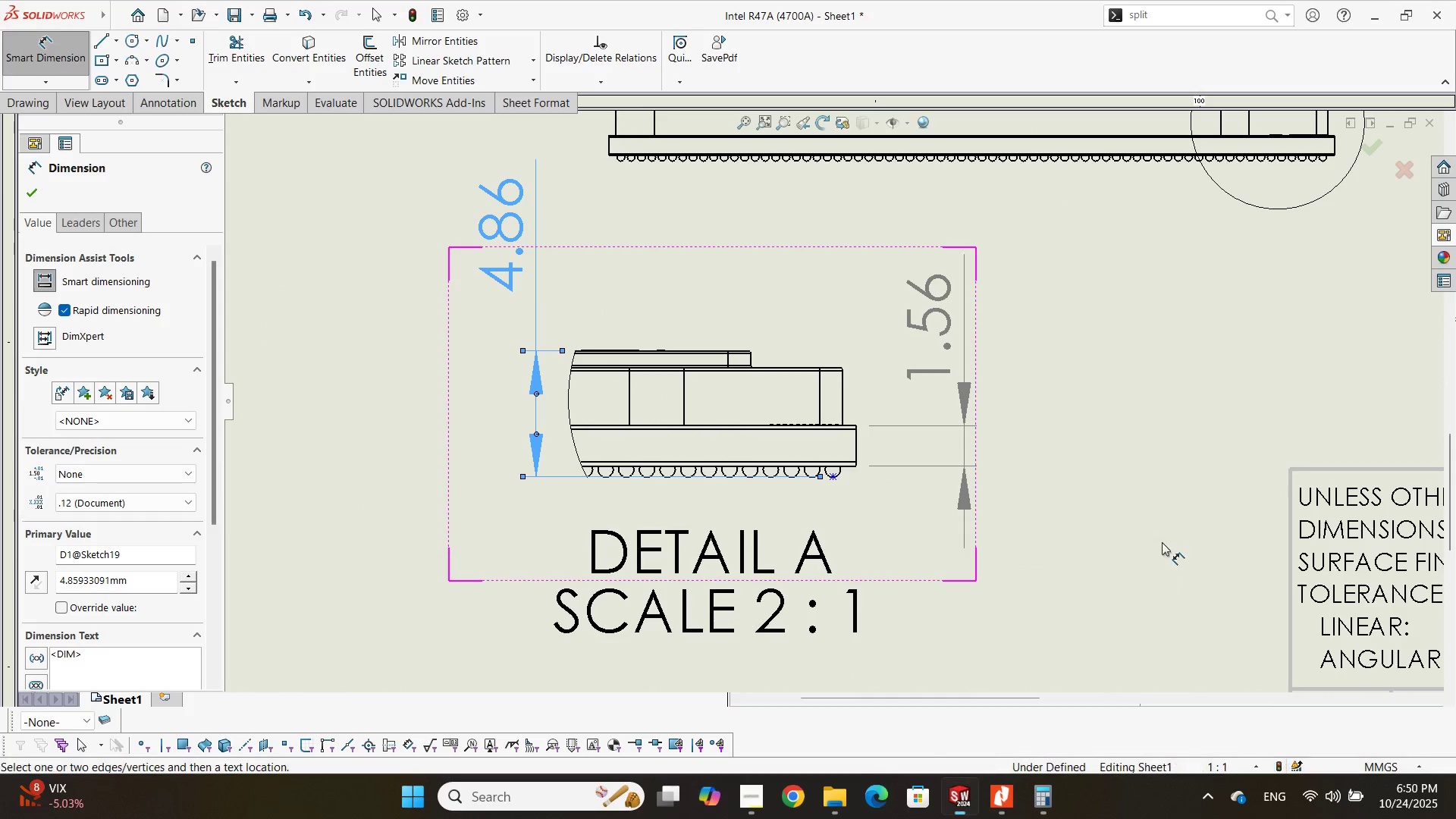 
scroll: coordinate [1129, 374], scroll_direction: up, amount: 8.0
 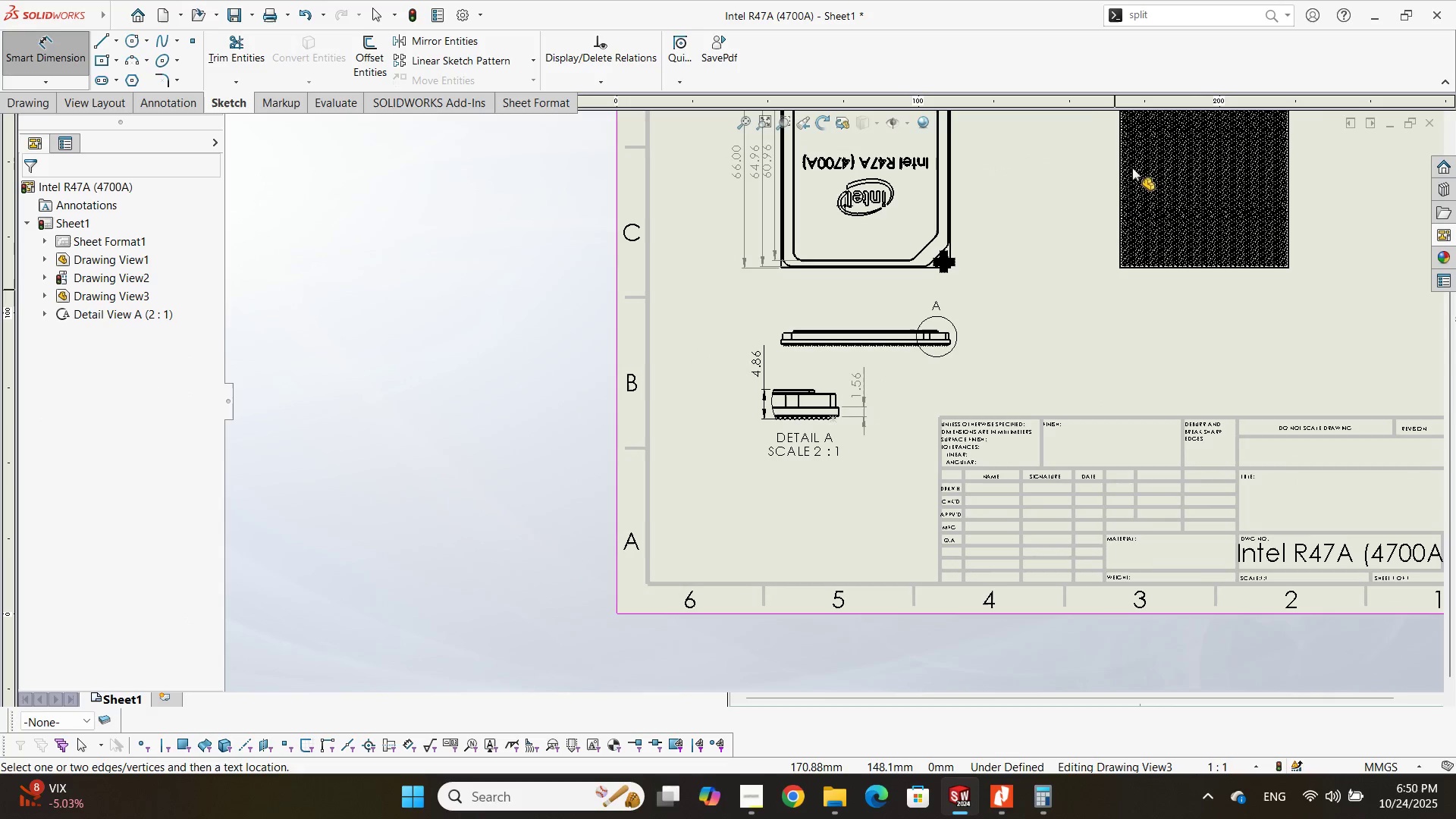 
scroll: coordinate [944, 309], scroll_direction: down, amount: 17.0
 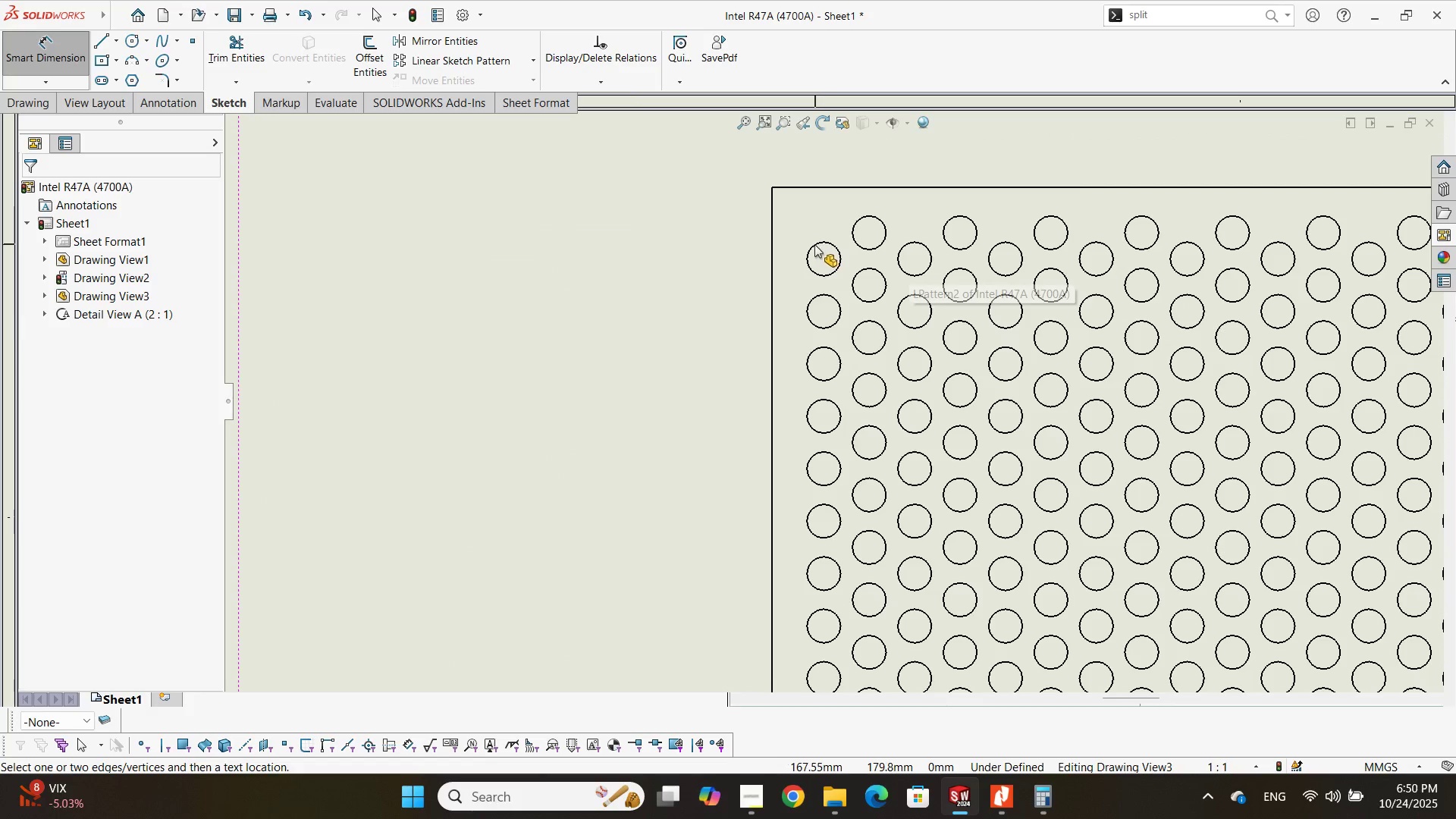 
scroll: coordinate [1013, 553], scroll_direction: up, amount: 9.0
 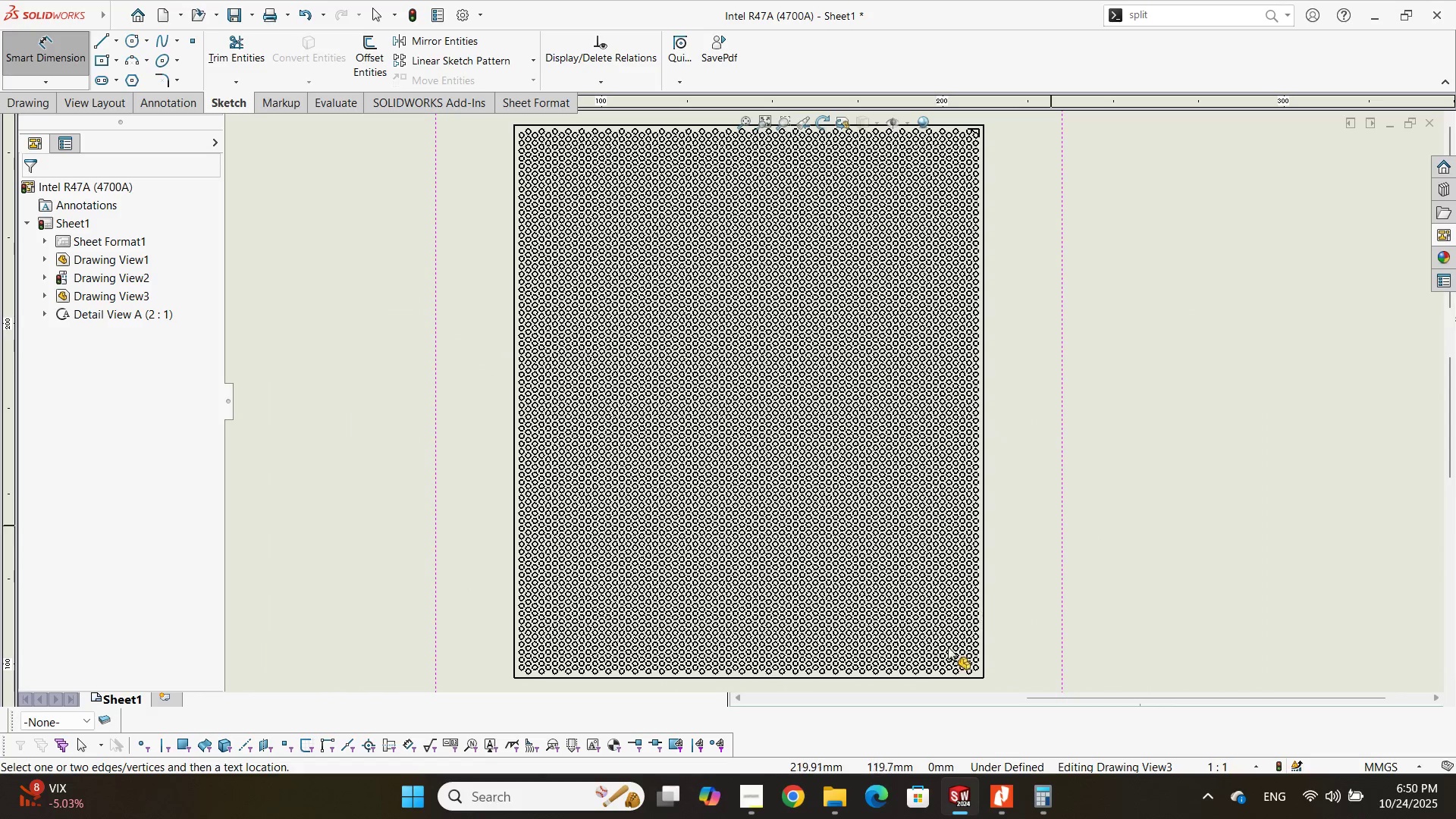 
scroll: coordinate [951, 585], scroll_direction: down, amount: 8.0
 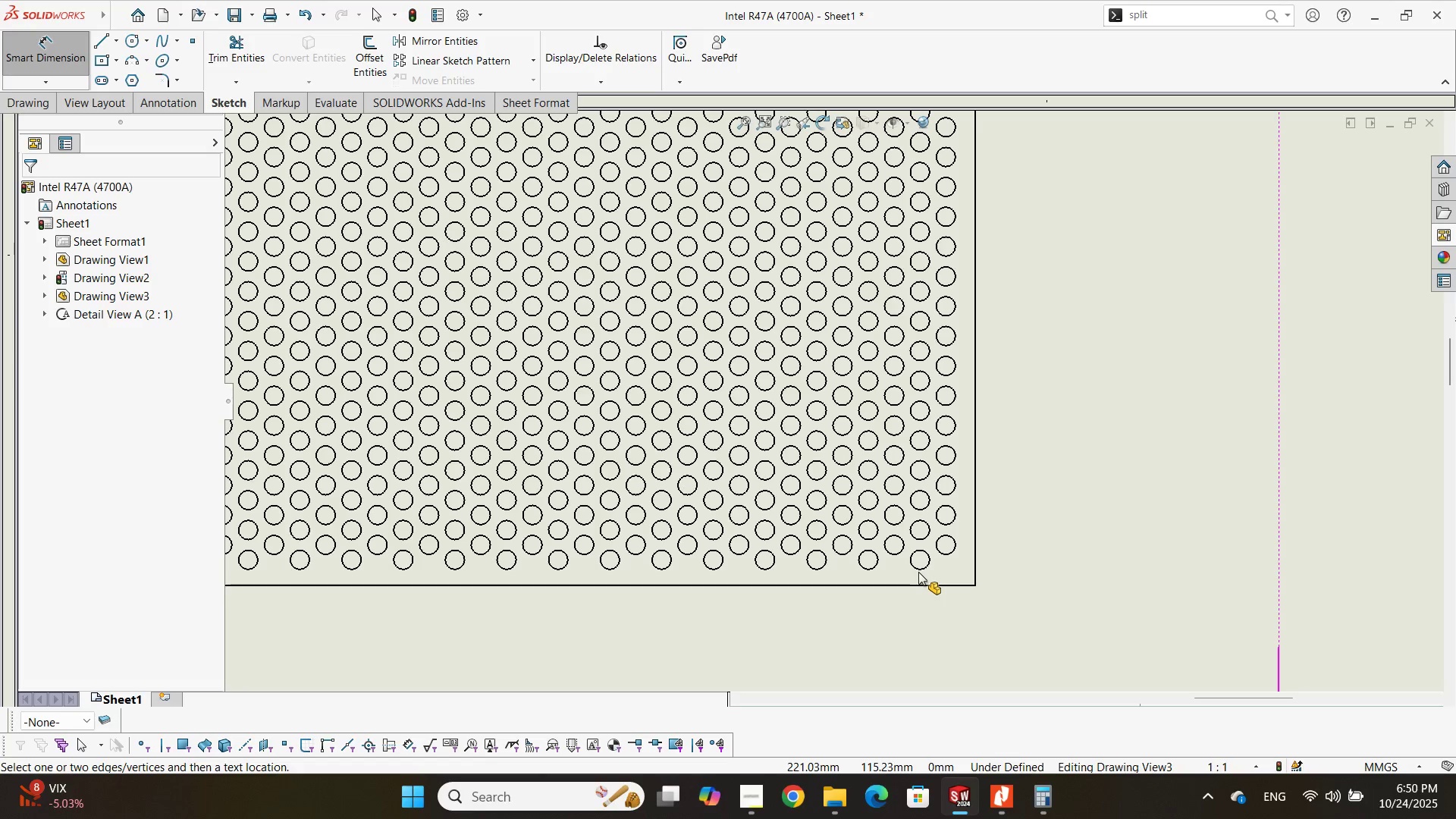 
left_click([918, 569])
 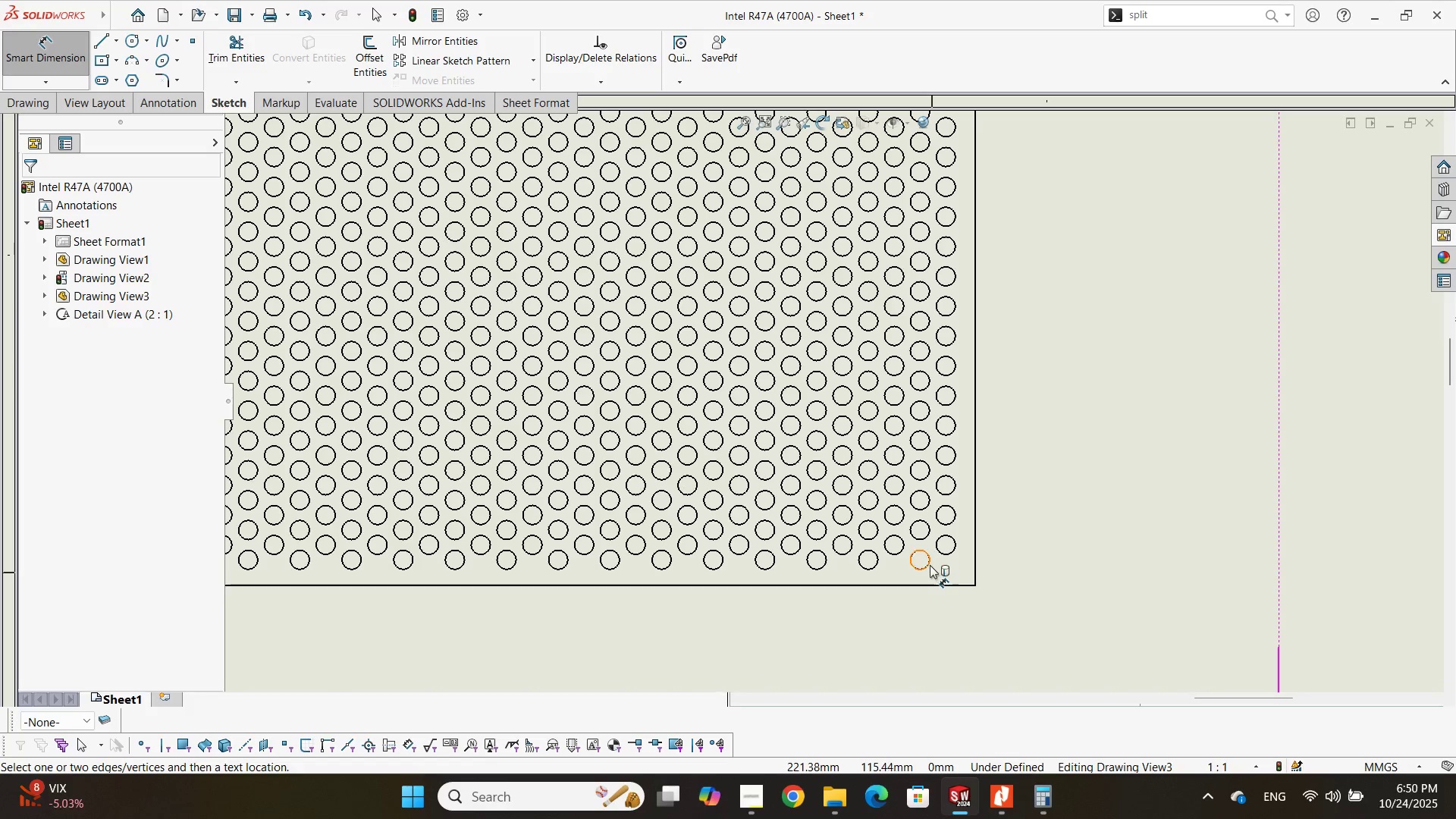 
left_click([930, 565])
 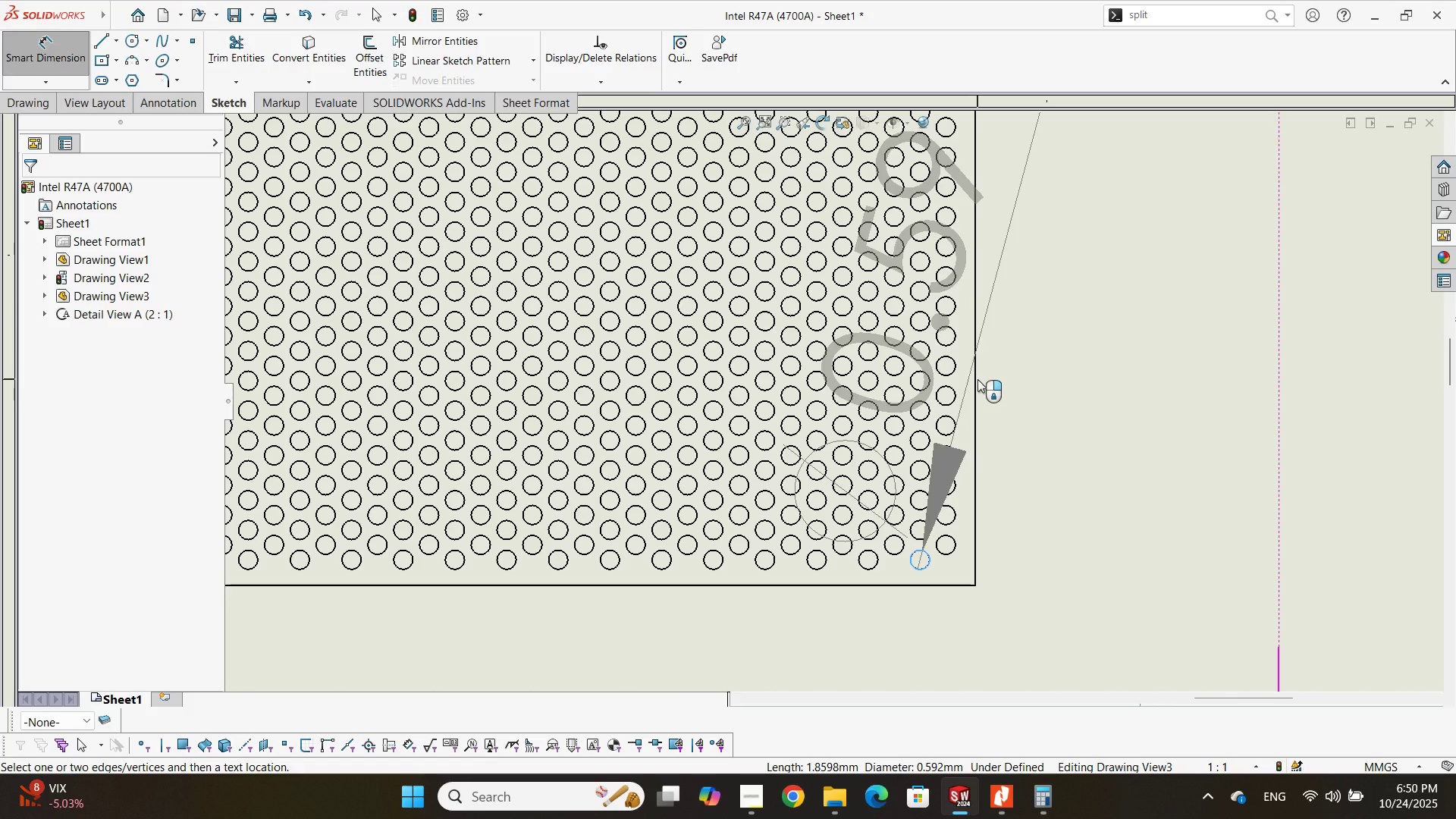 
wait(6.51)
 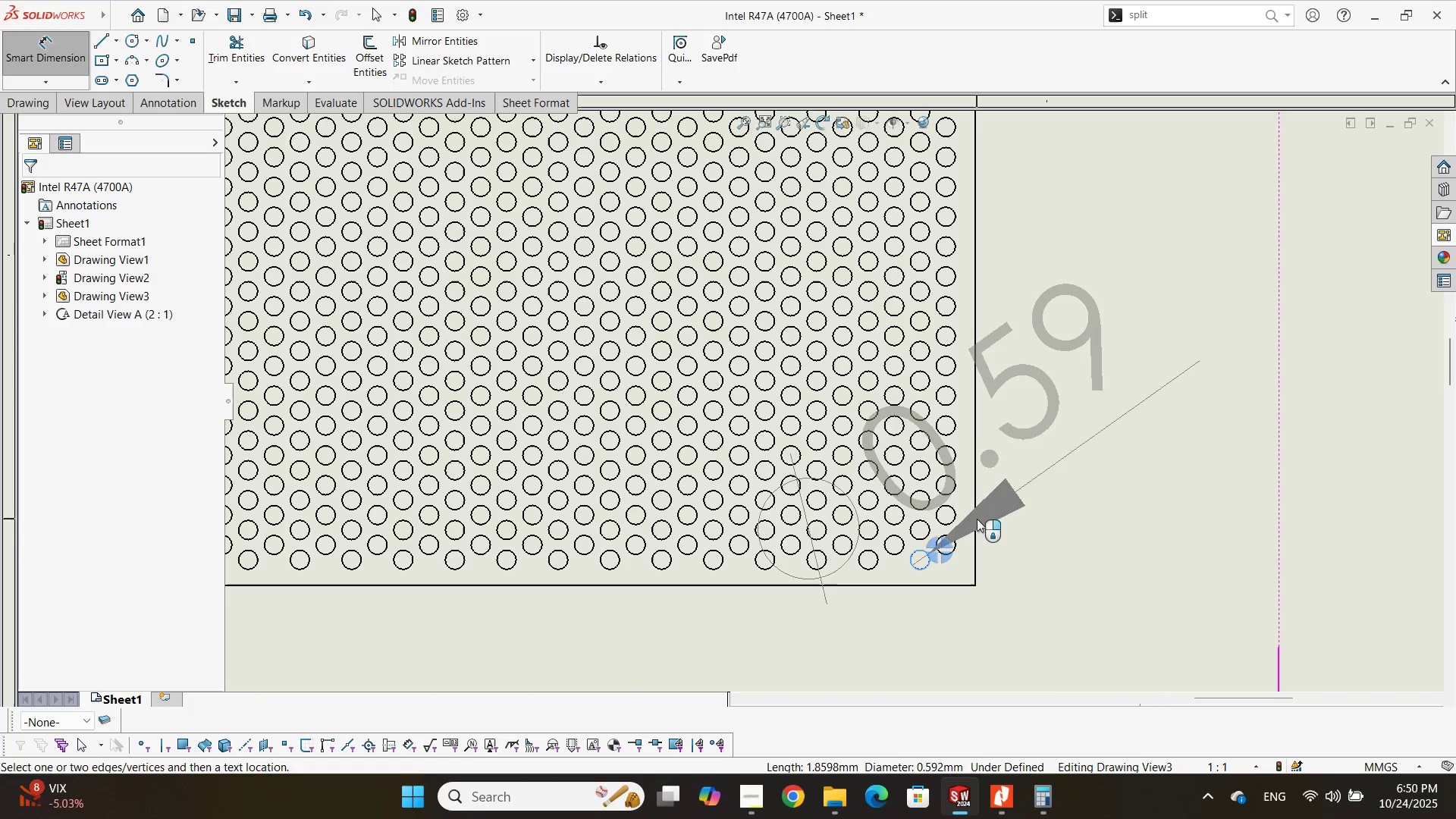 
left_click([975, 379])
 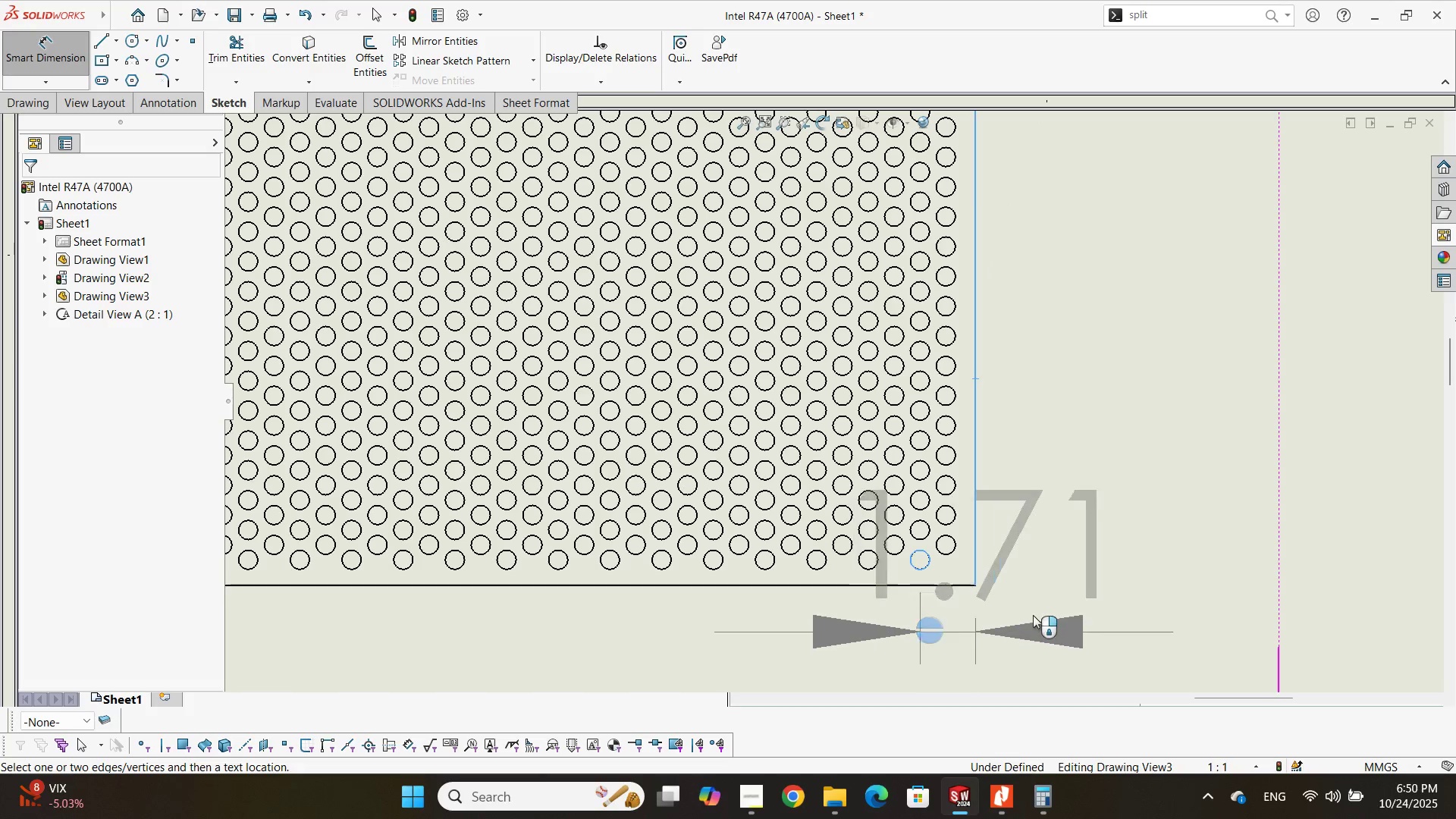 
scroll: coordinate [1090, 597], scroll_direction: up, amount: 2.0
 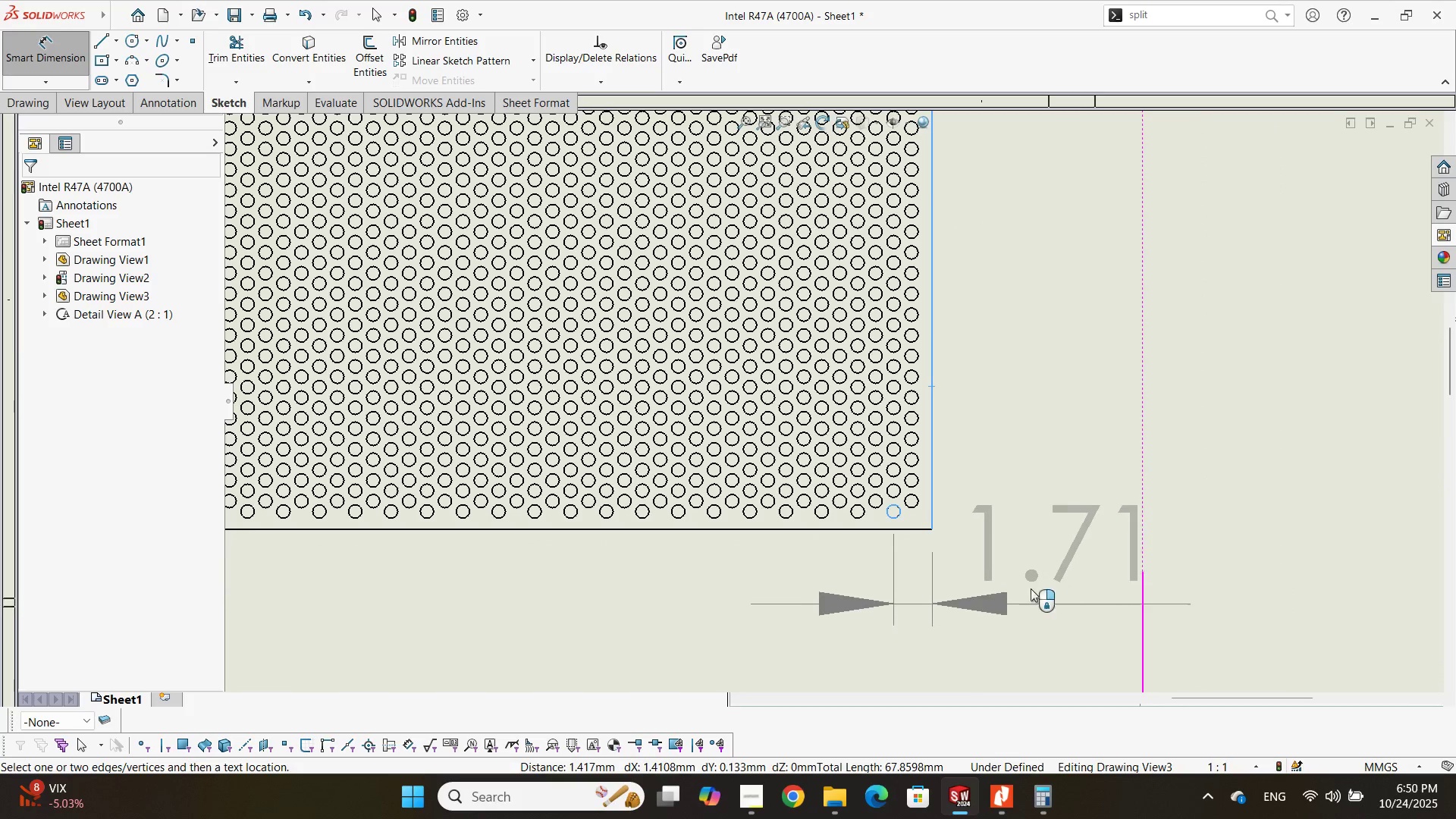 
key(Escape)
 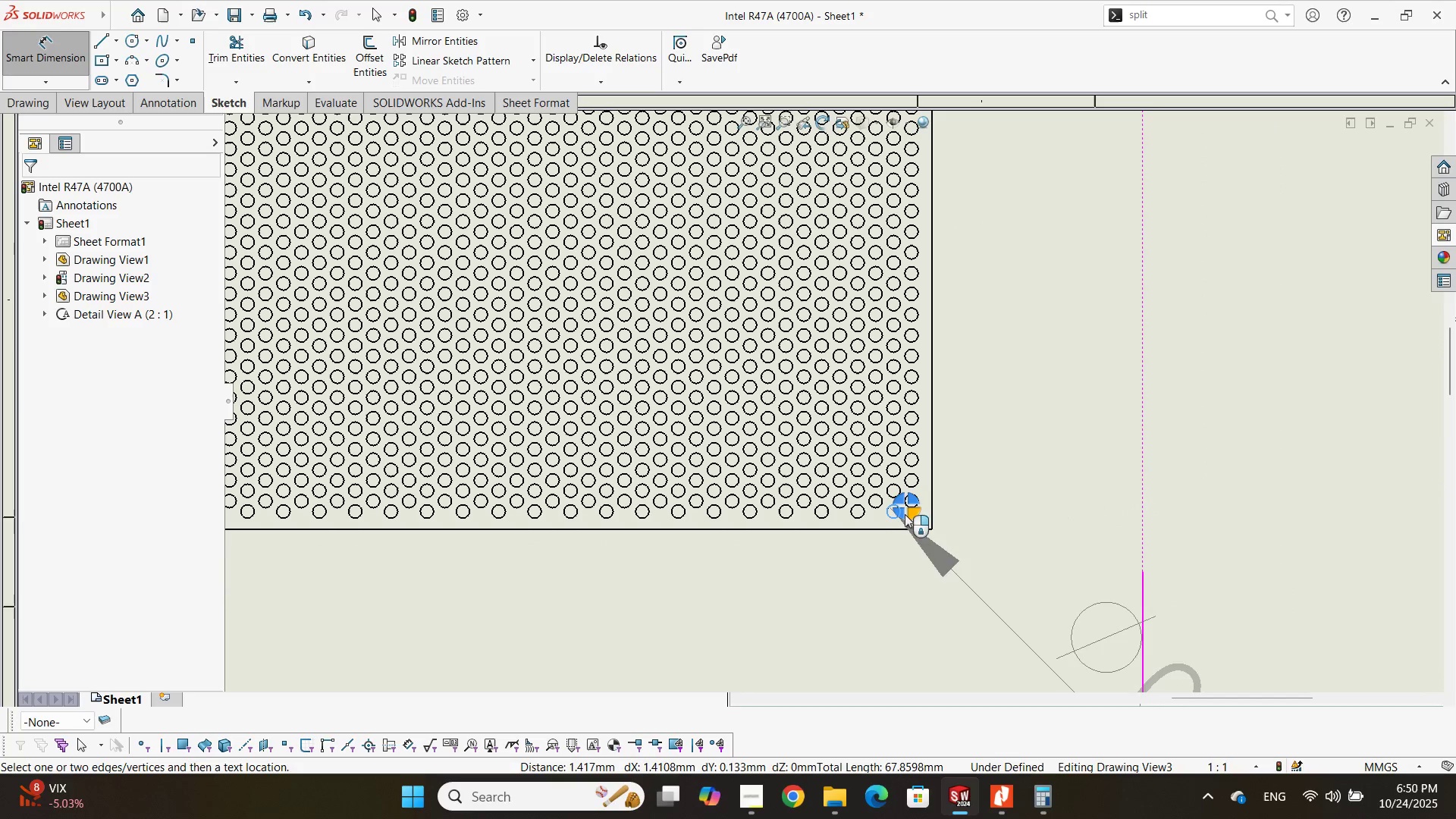 
key(Escape)
 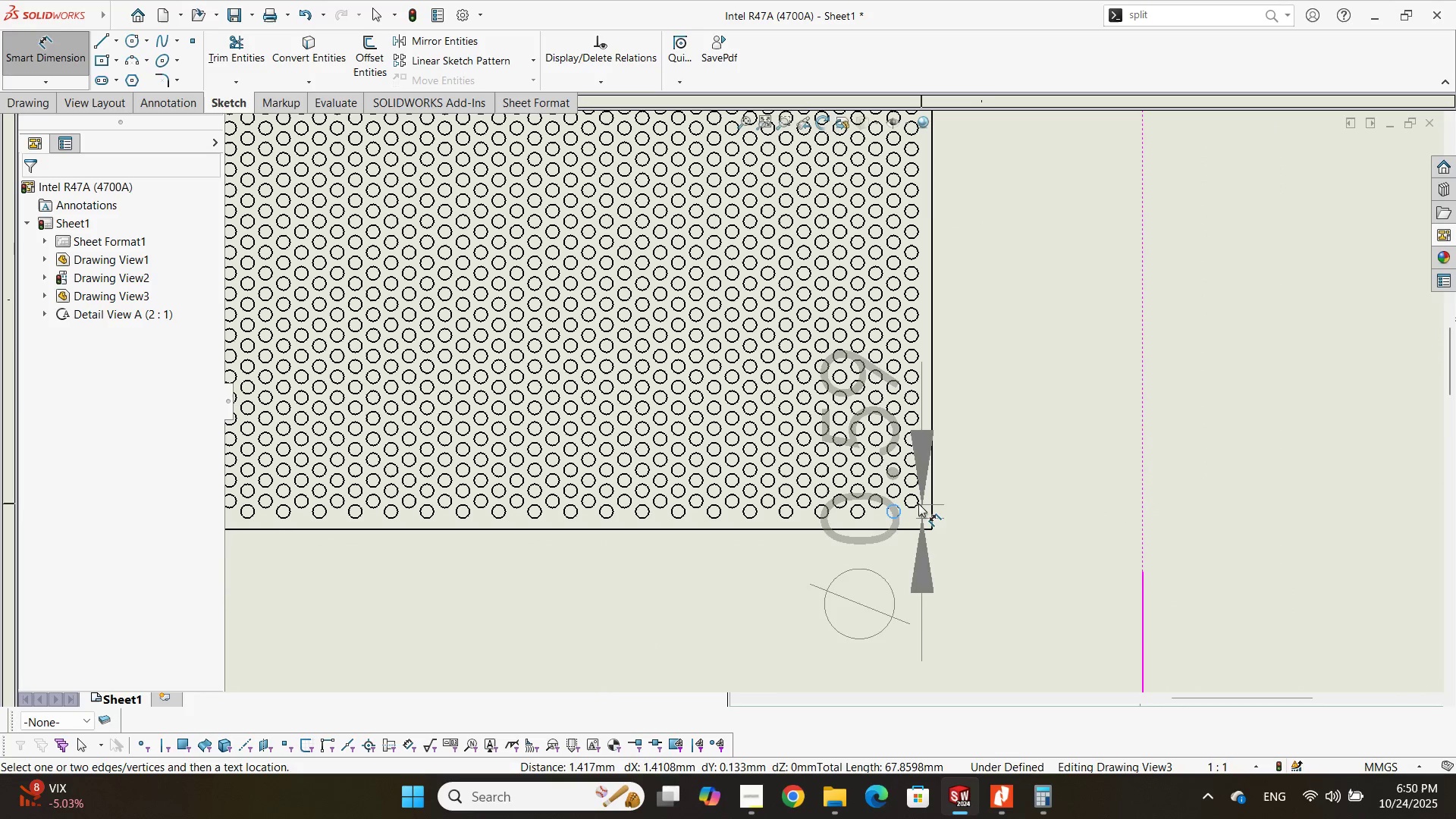 
scroll: coordinate [915, 519], scroll_direction: down, amount: 3.0
 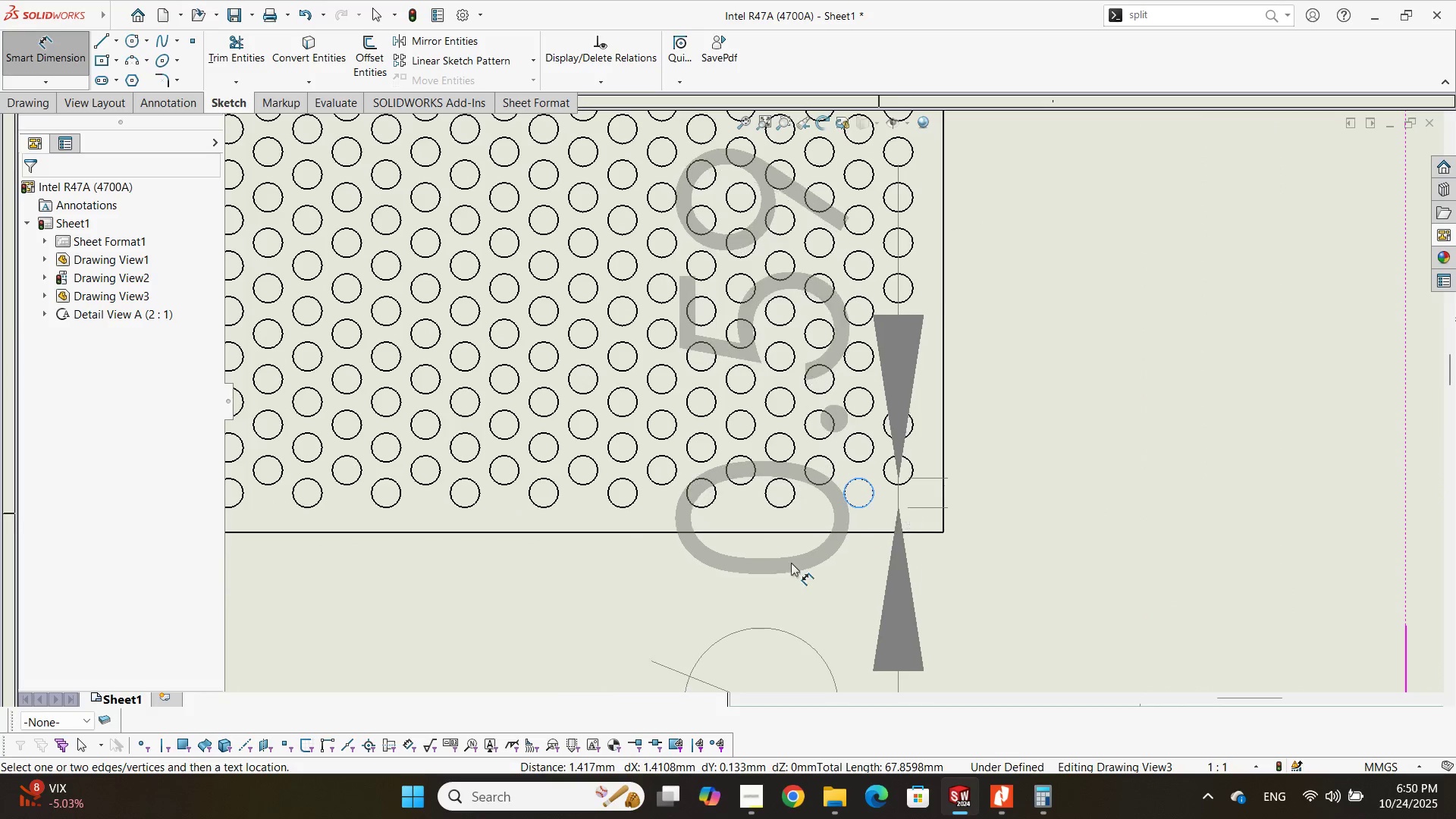 
scroll: coordinate [811, 559], scroll_direction: up, amount: 6.0
 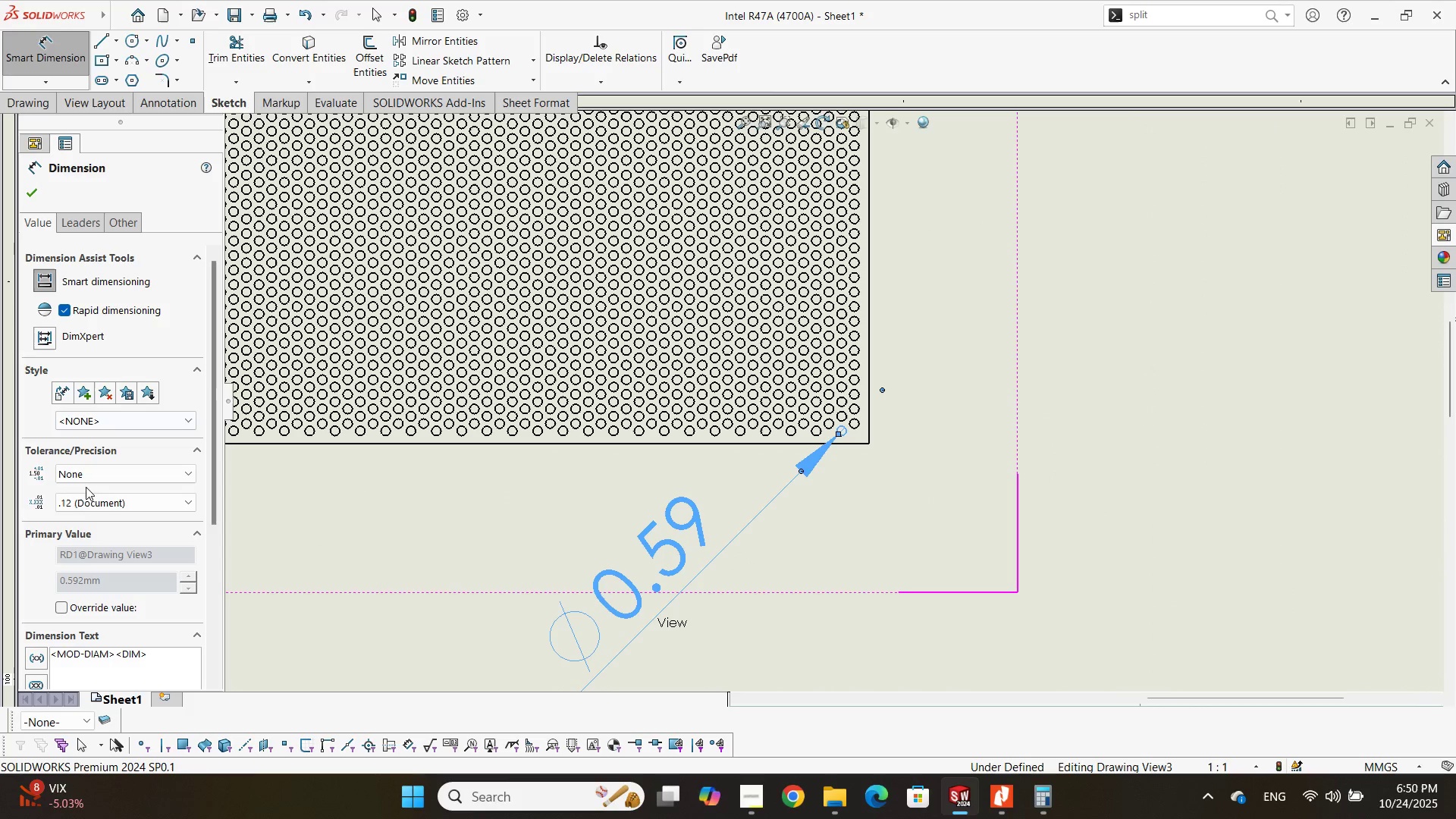 
left_click_drag(start_coordinate=[102, 516], to_coordinate=[108, 515])
 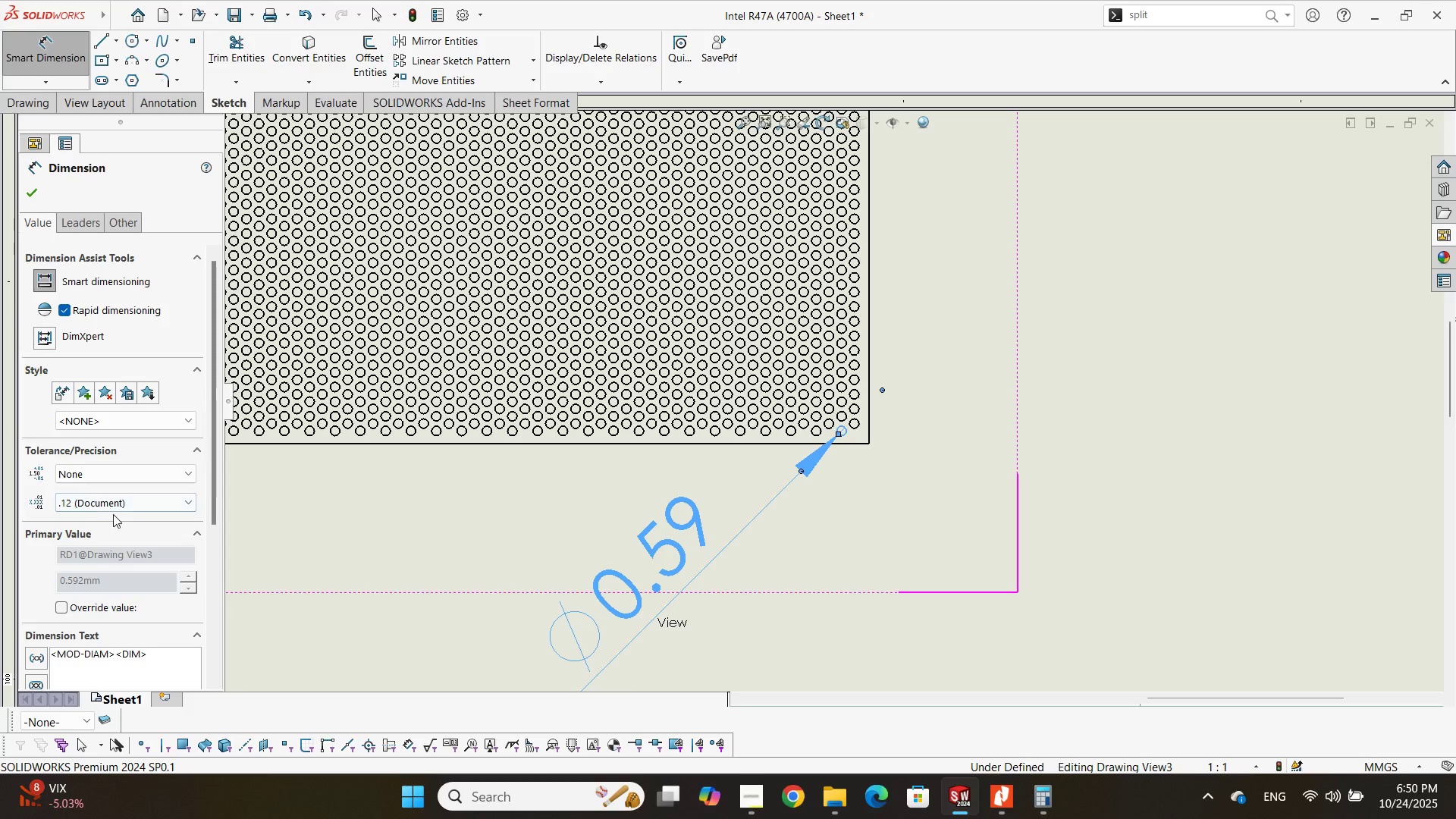 
mouse_move([100, 525])
 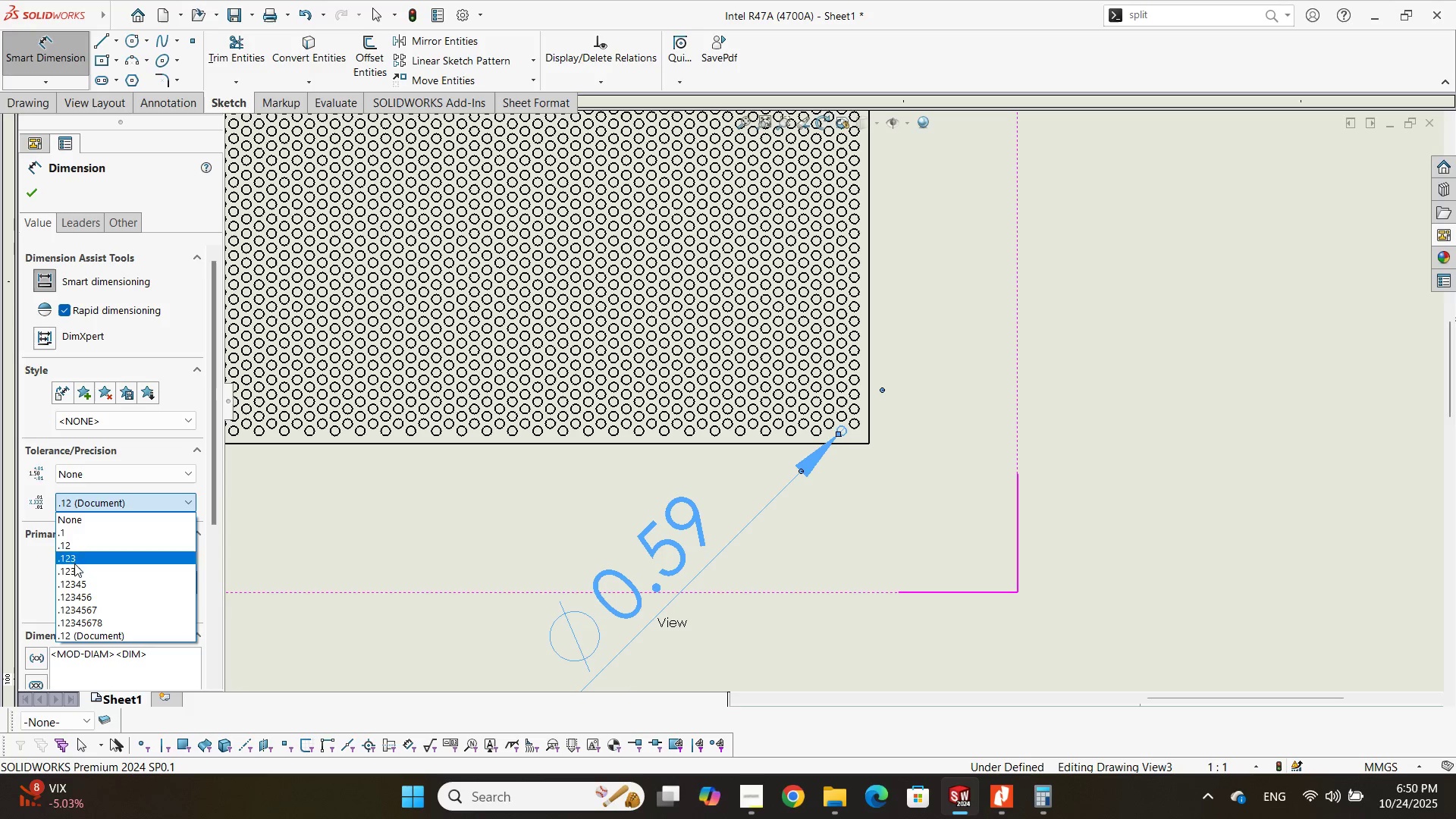 
left_click_drag(start_coordinate=[74, 564], to_coordinate=[86, 563])
 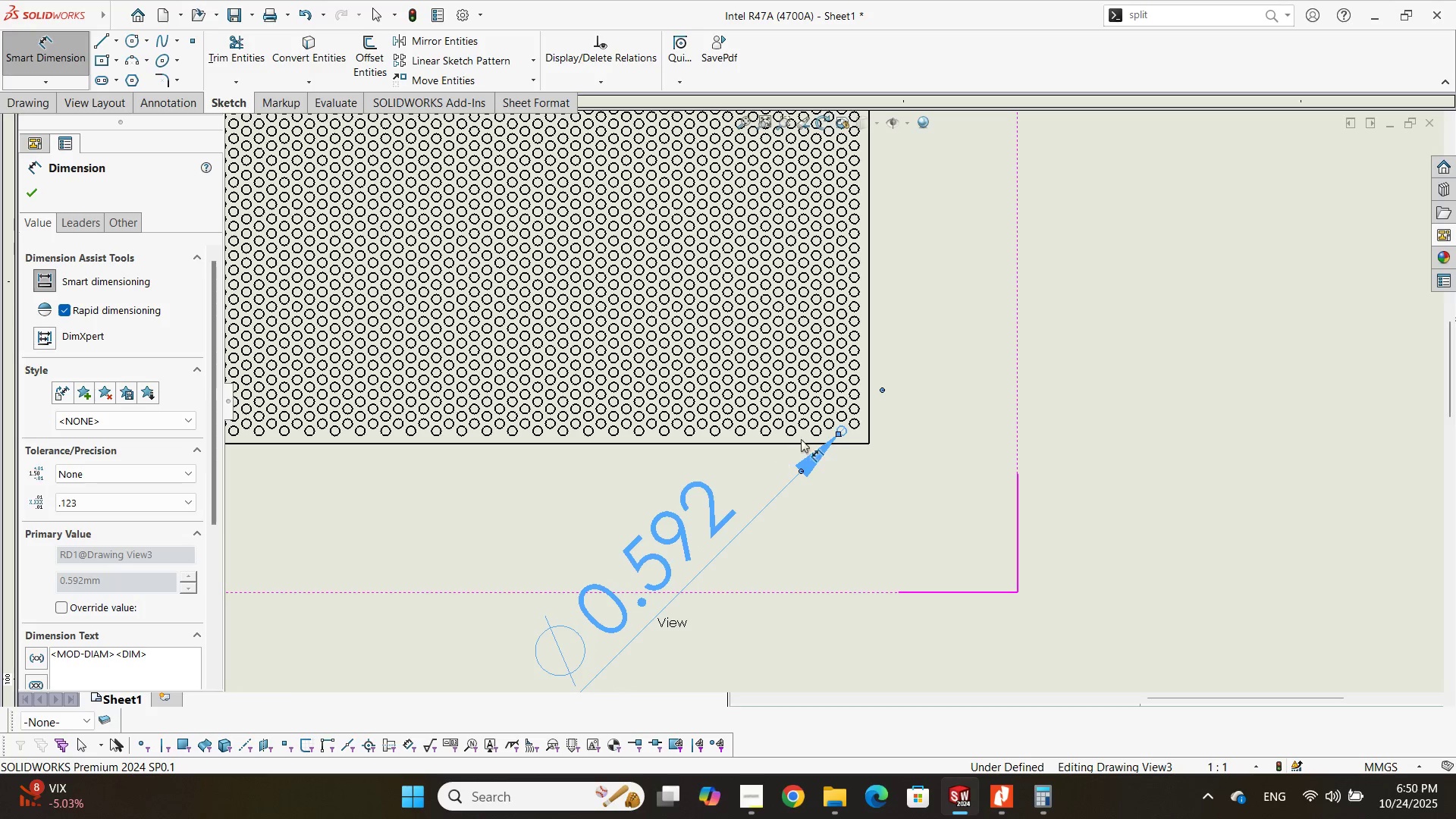 
scroll: coordinate [828, 438], scroll_direction: down, amount: 2.0
 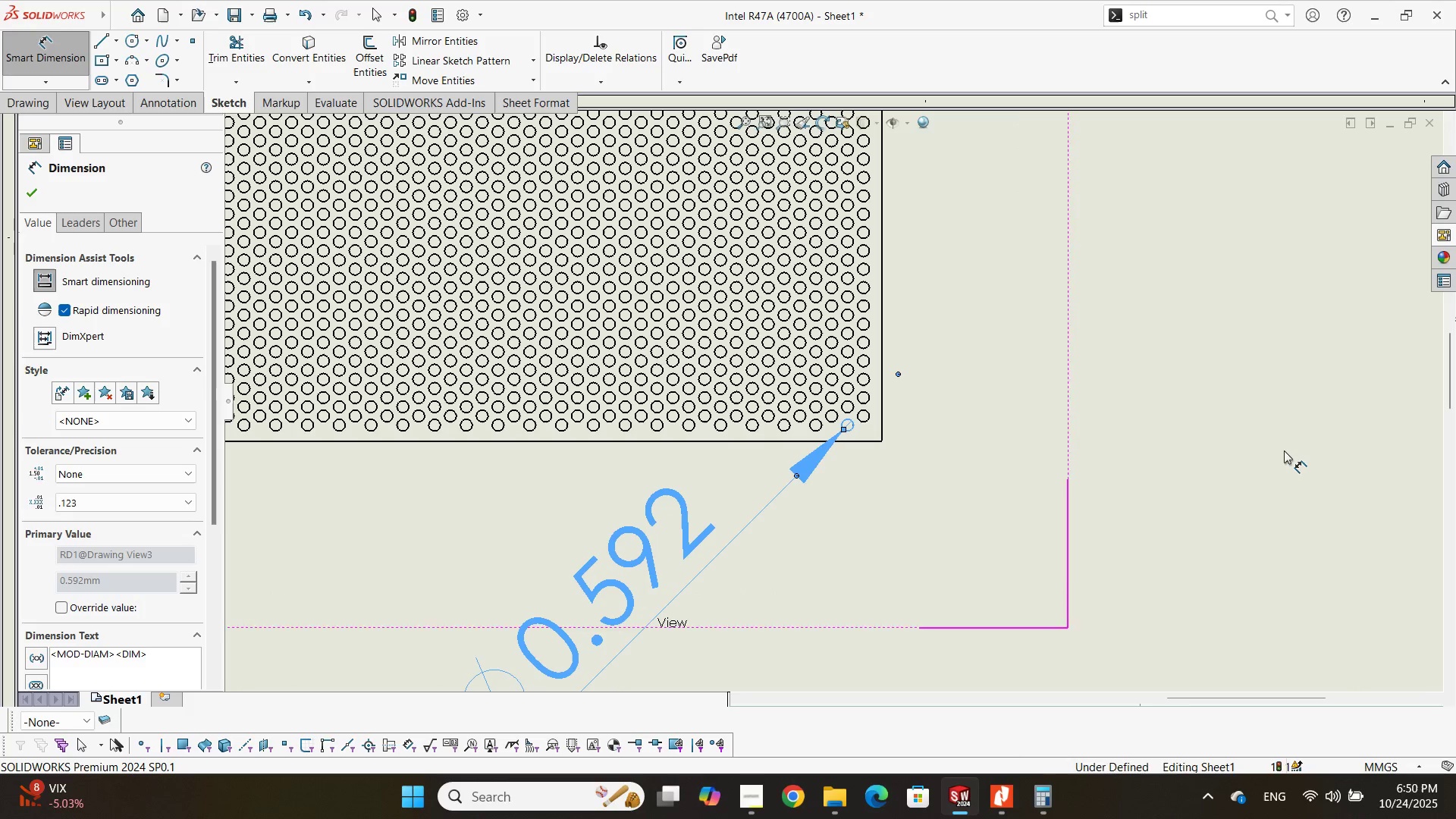 
left_click_drag(start_coordinate=[1285, 452], to_coordinate=[1282, 457])
 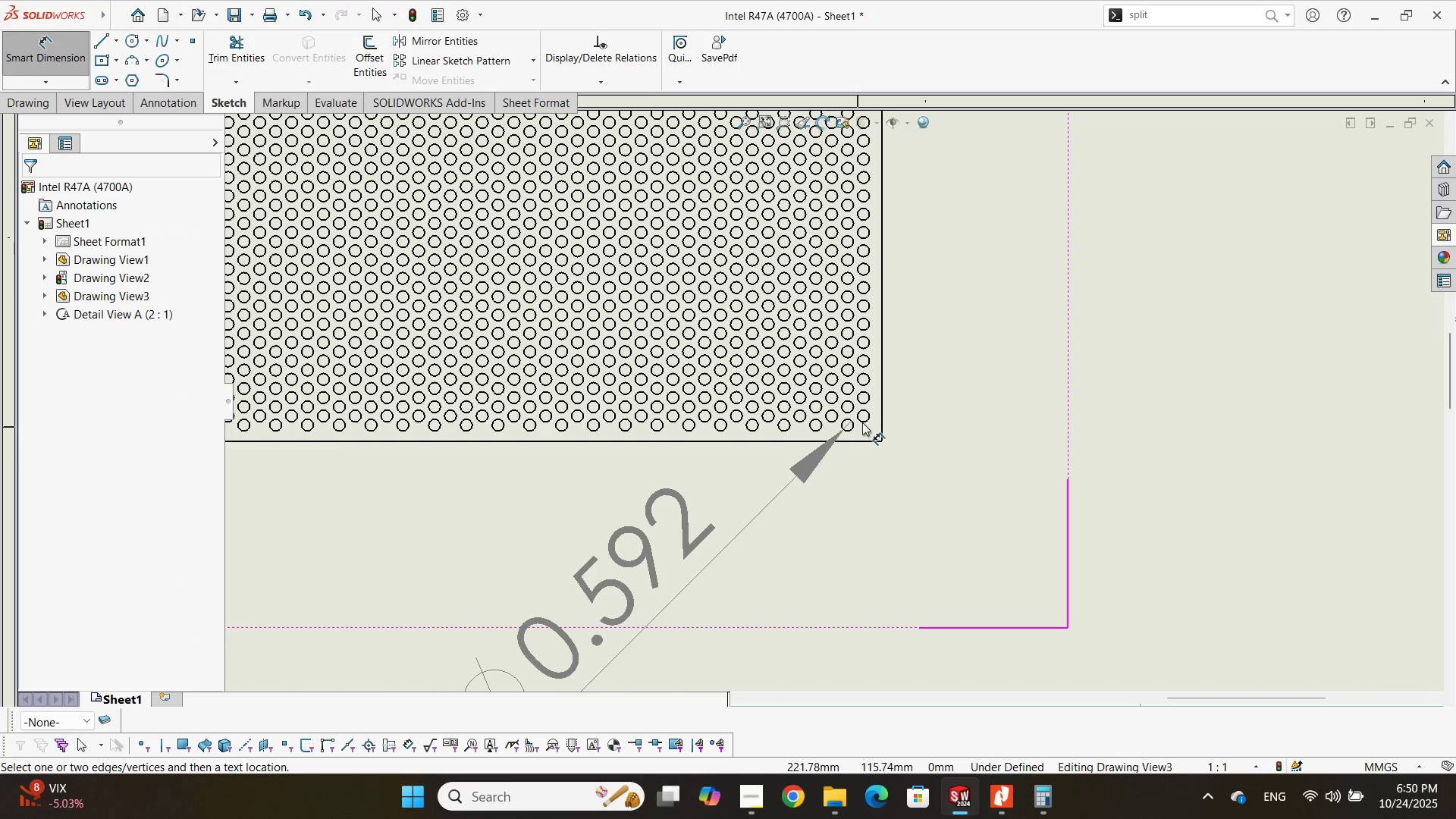 
left_click([867, 422])
 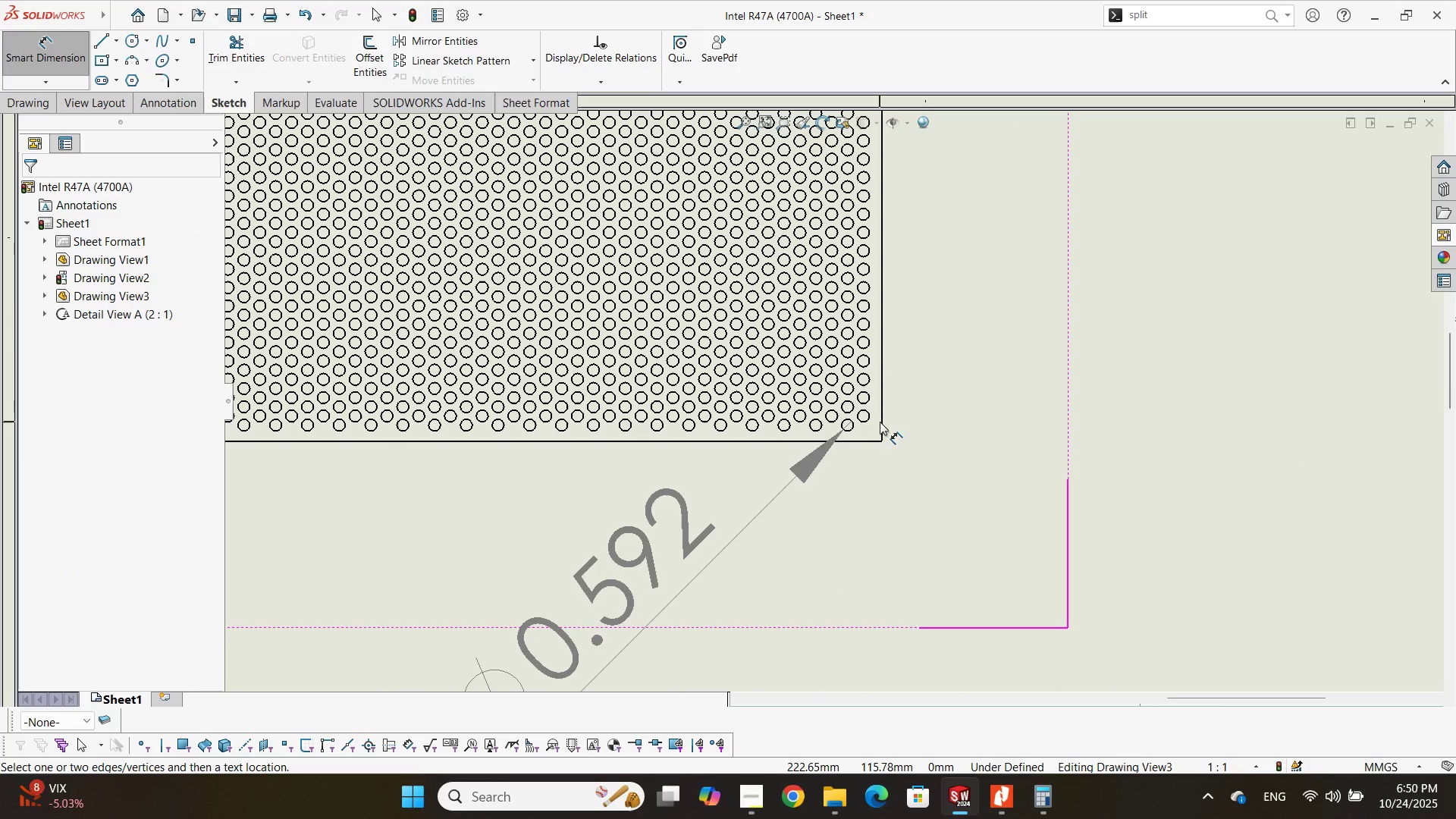 
scroll: coordinate [883, 419], scroll_direction: down, amount: 1.0
 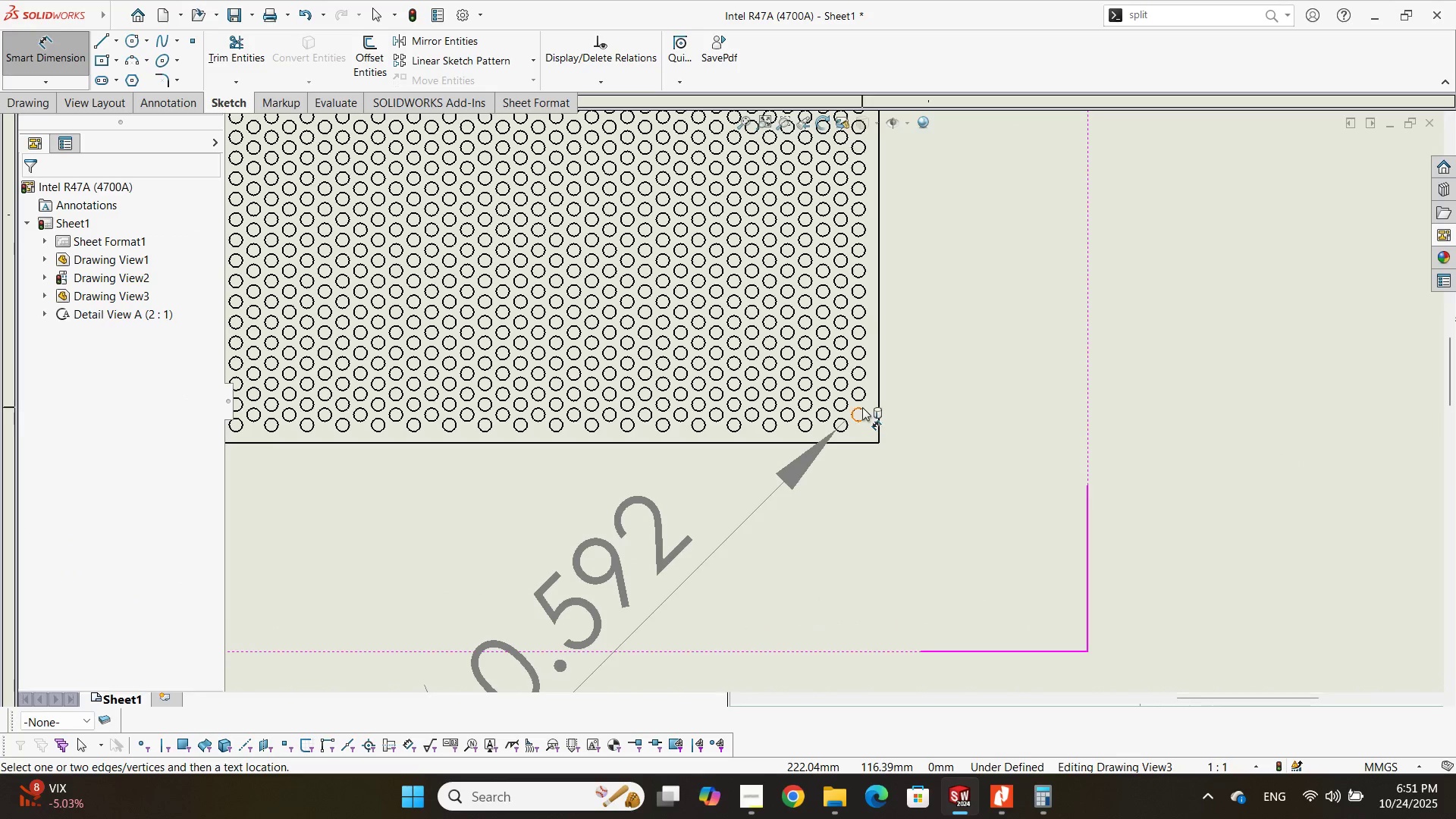 
left_click([862, 407])
 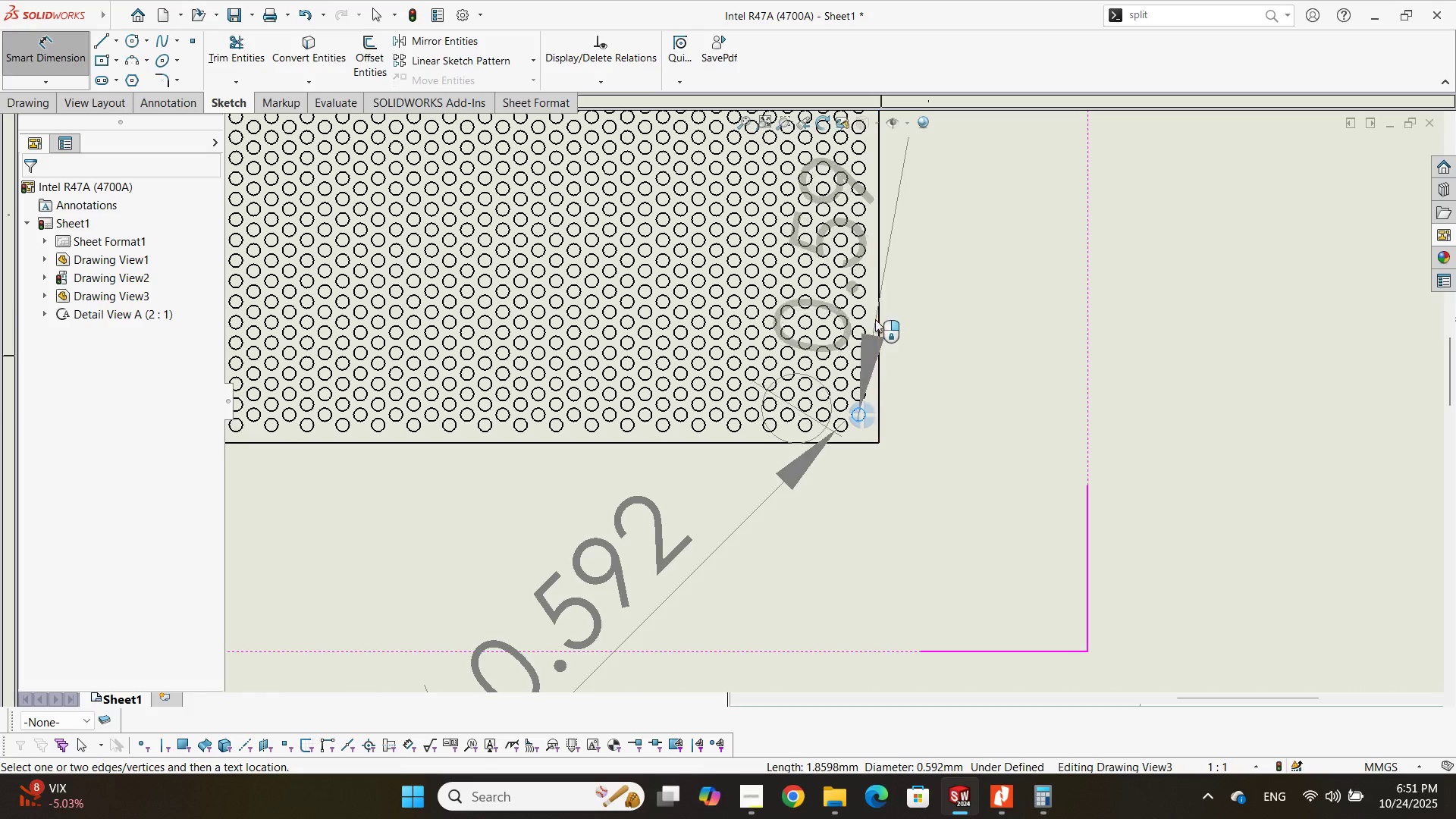 
left_click([880, 305])
 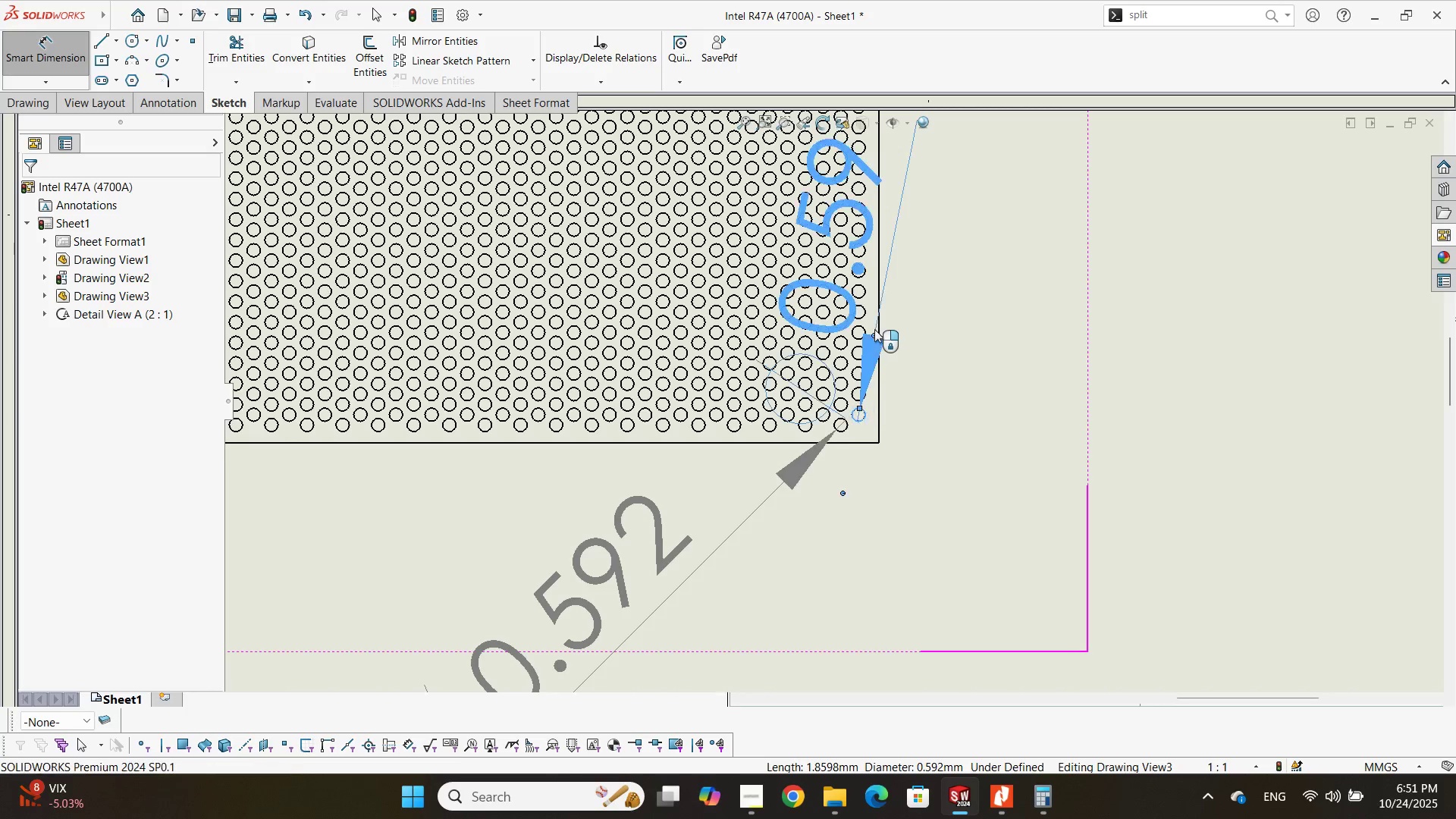 
scroll: coordinate [870, 321], scroll_direction: down, amount: 2.0
 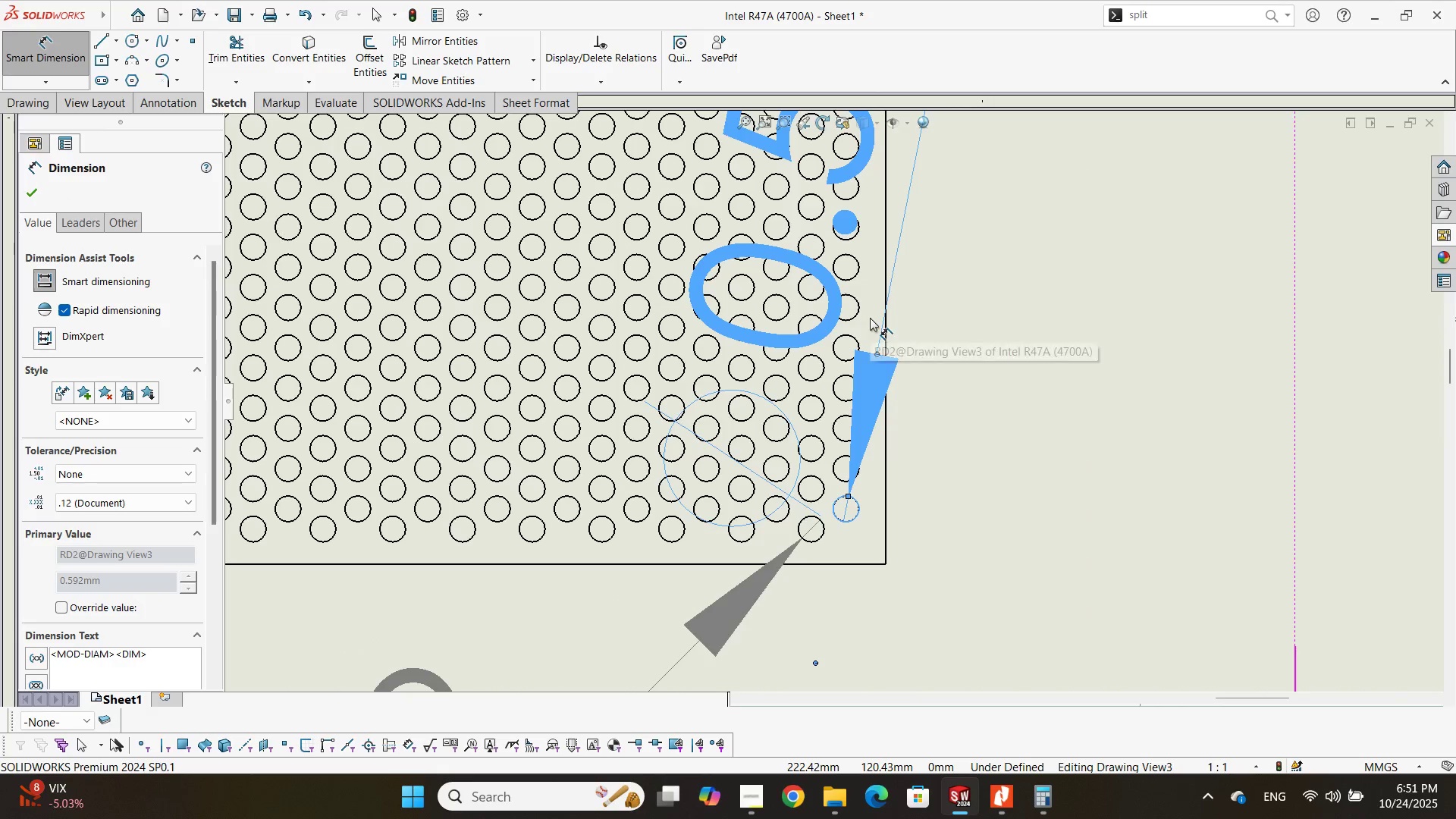 
key(Delete)
 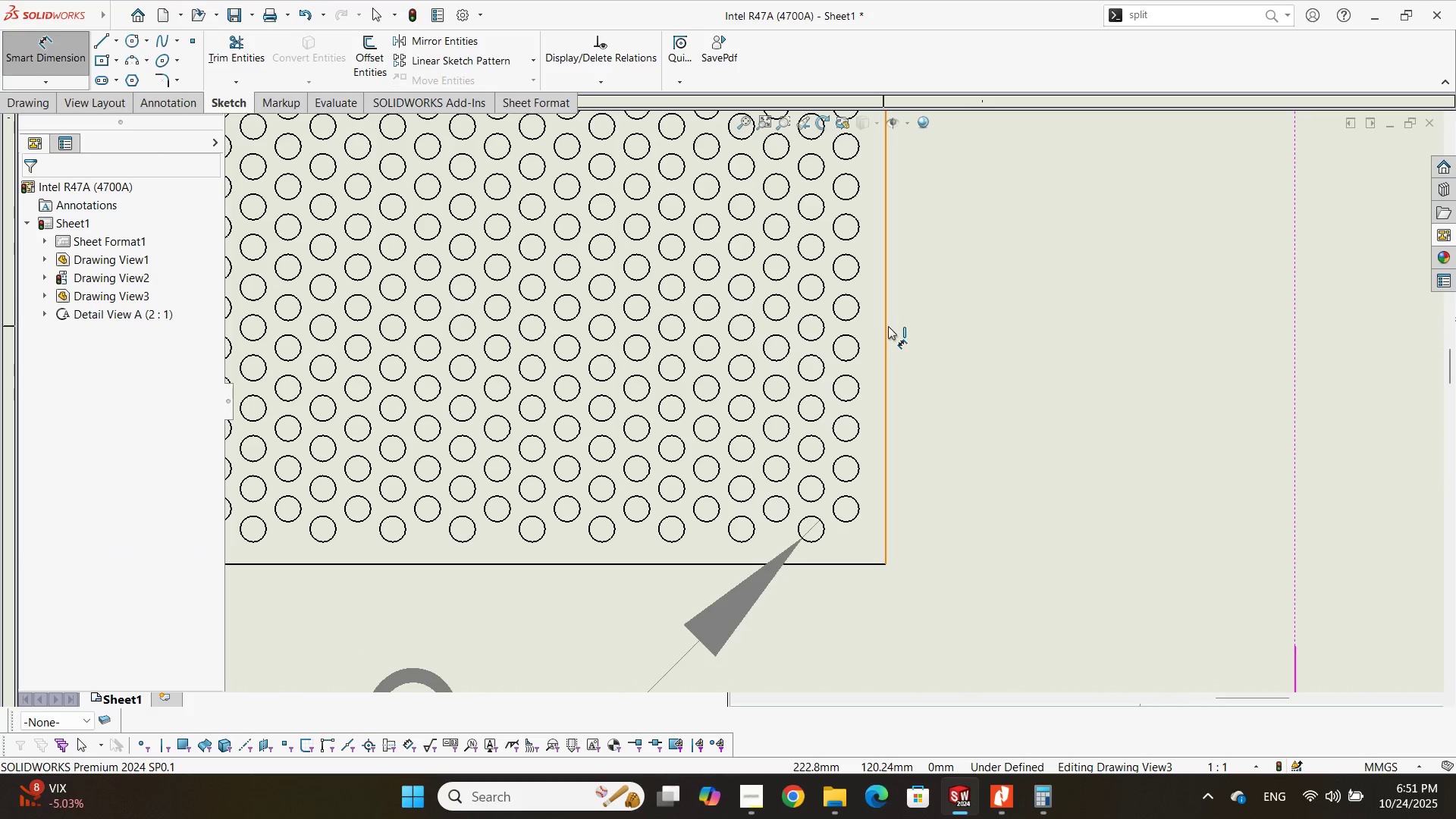 
left_click([888, 326])
 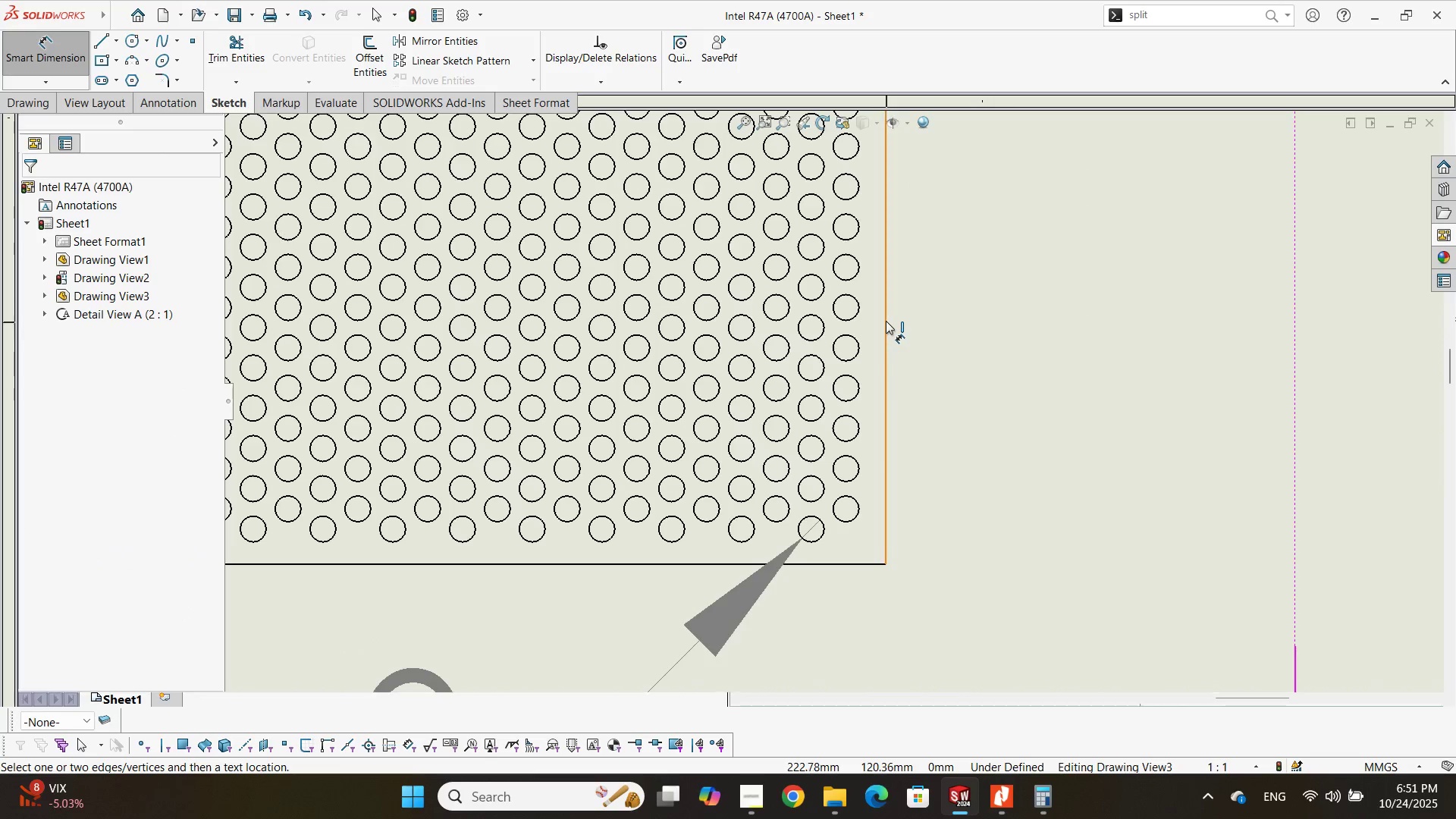 
left_click([886, 321])
 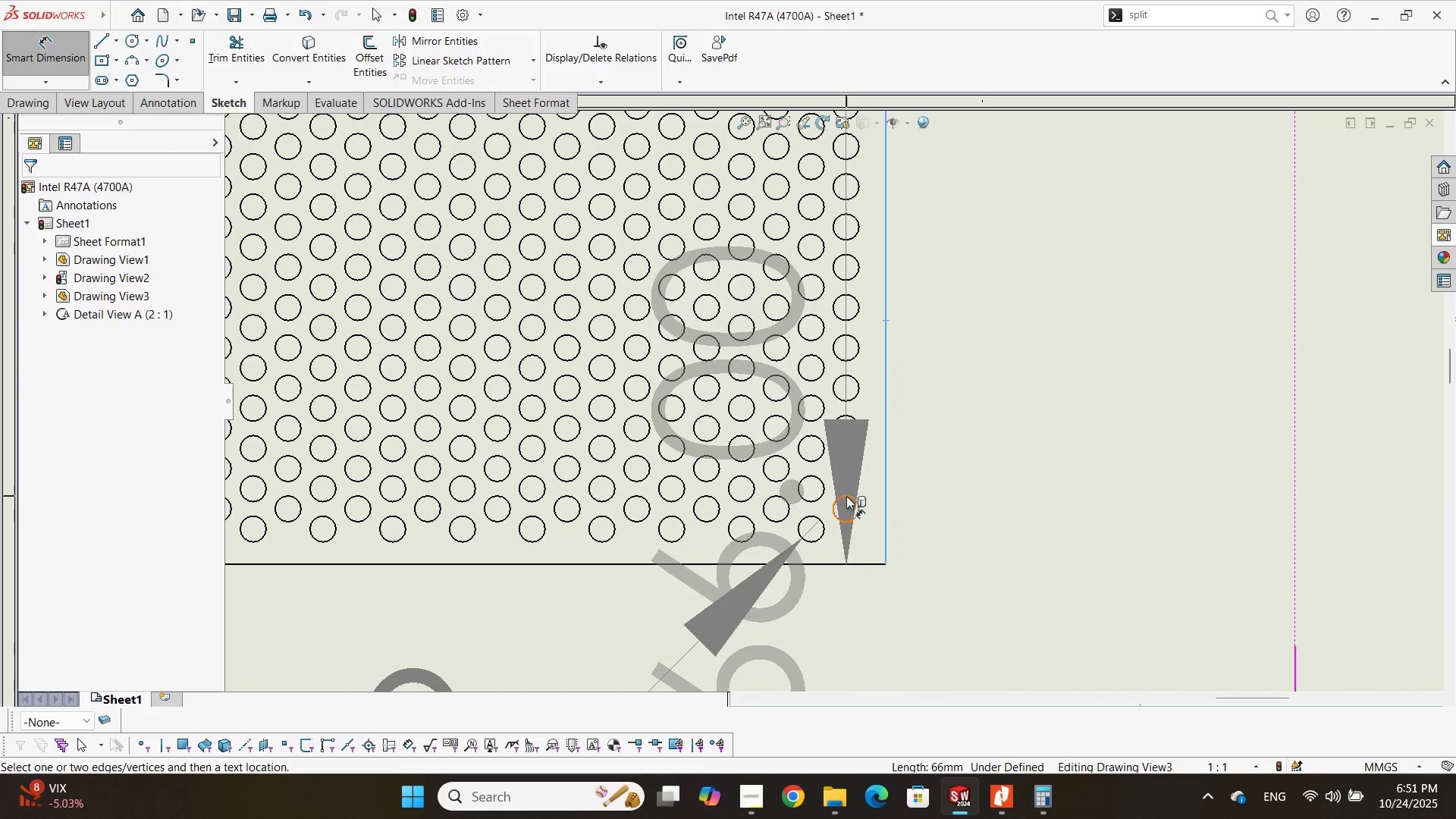 
left_click([846, 496])
 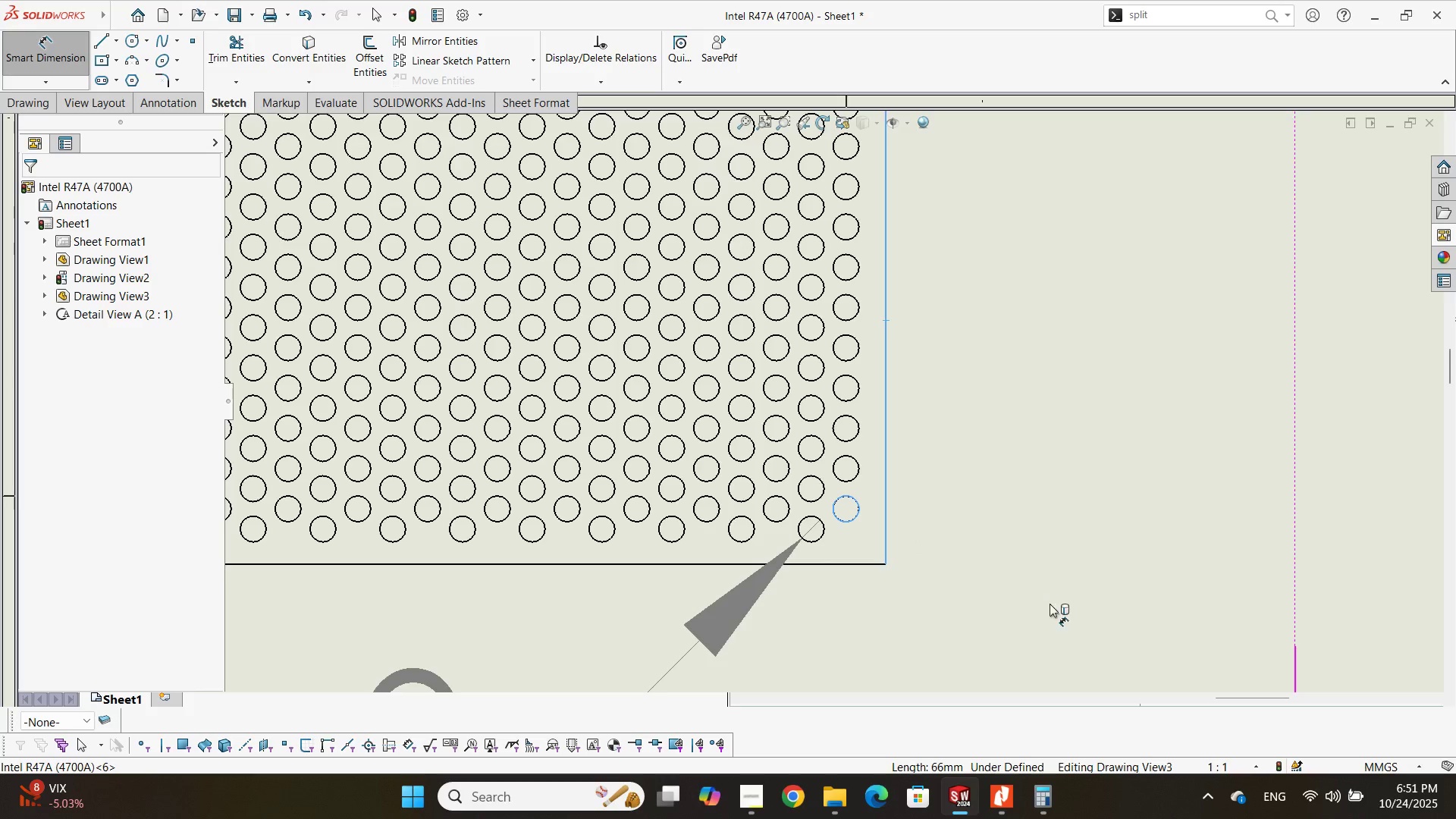 
scroll: coordinate [1158, 598], scroll_direction: up, amount: 5.0
 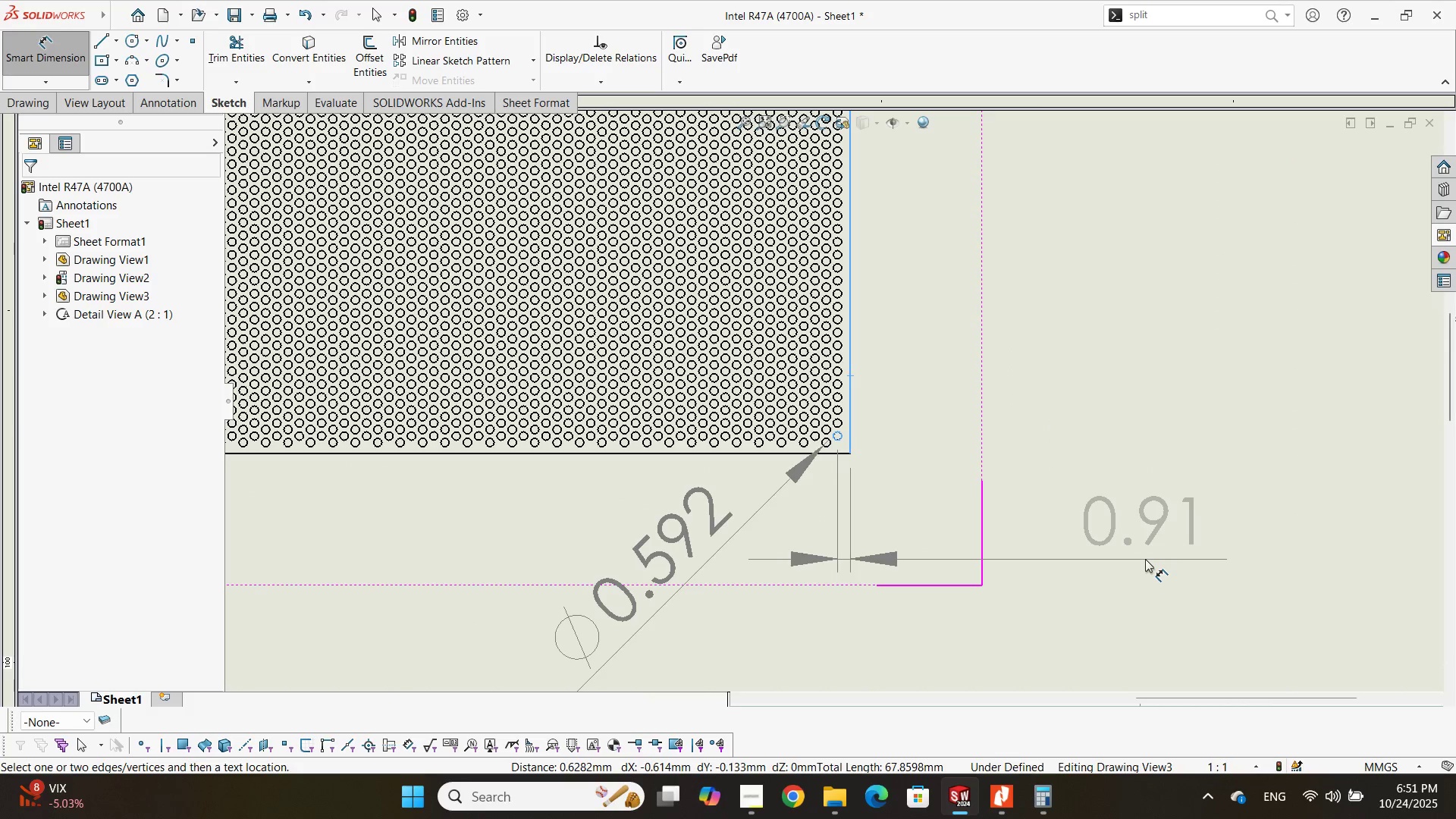 
left_click([1145, 559])
 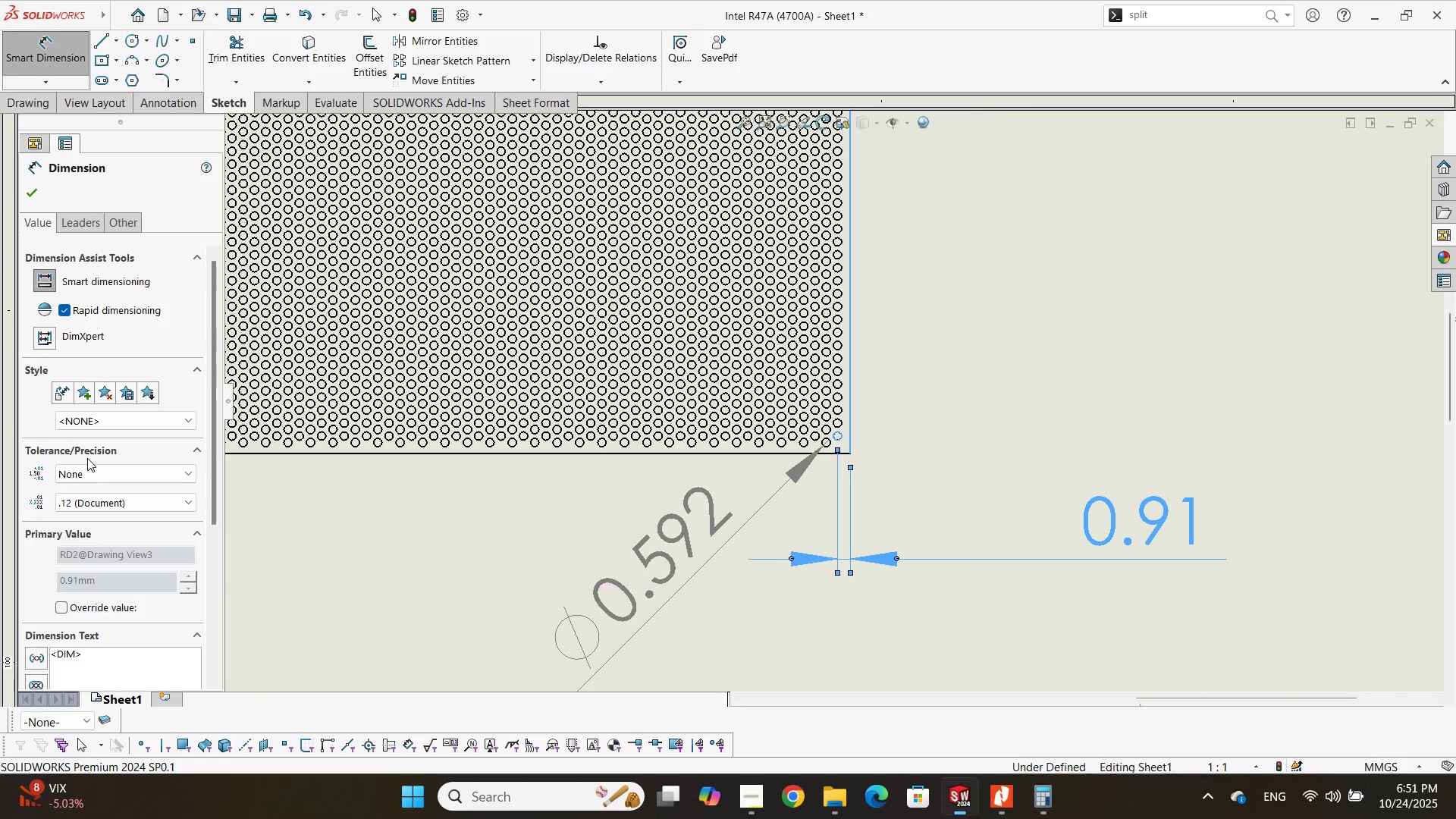 
left_click([70, 508])
 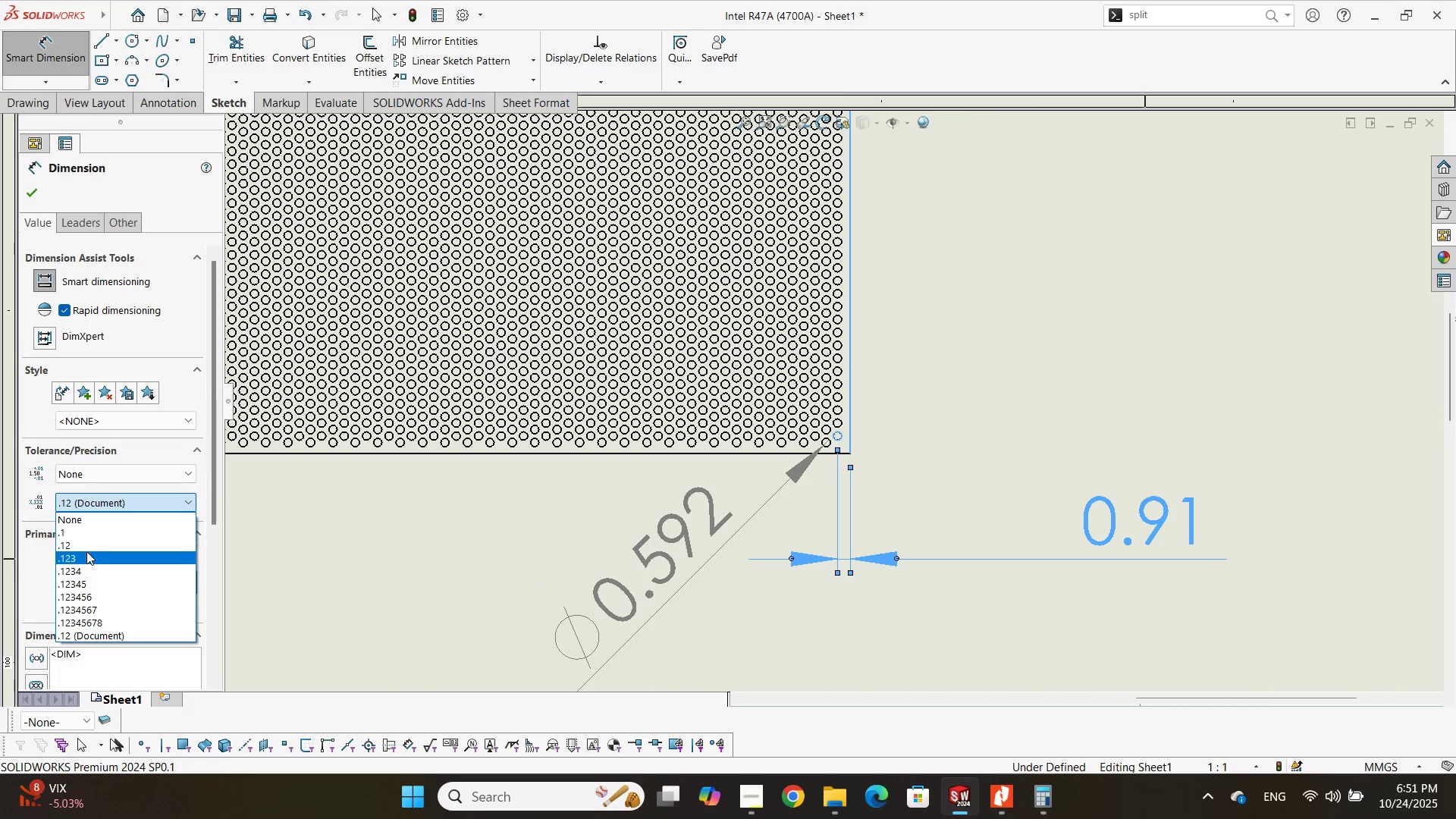 
left_click([85, 554])
 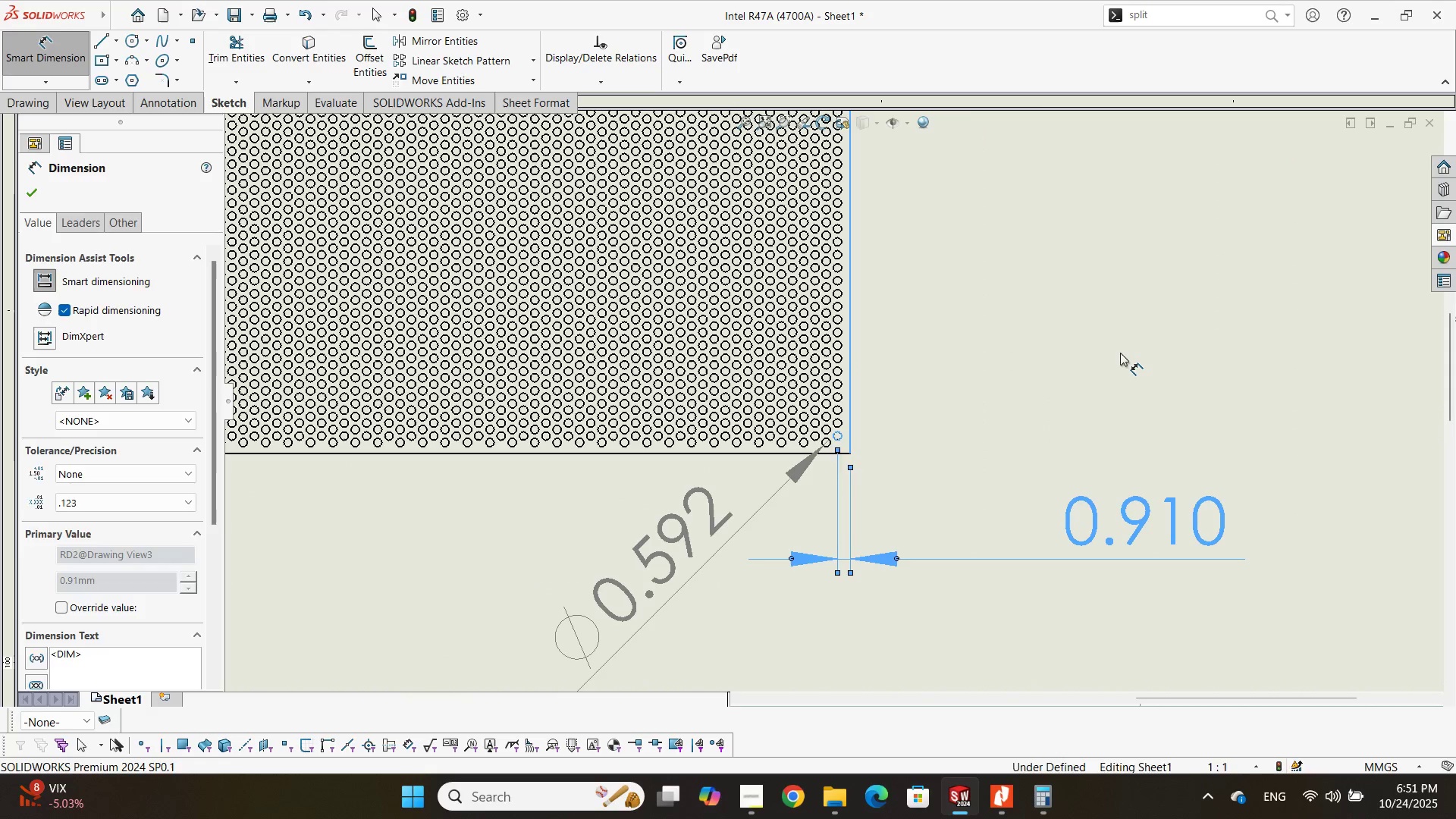 
left_click([1120, 353])
 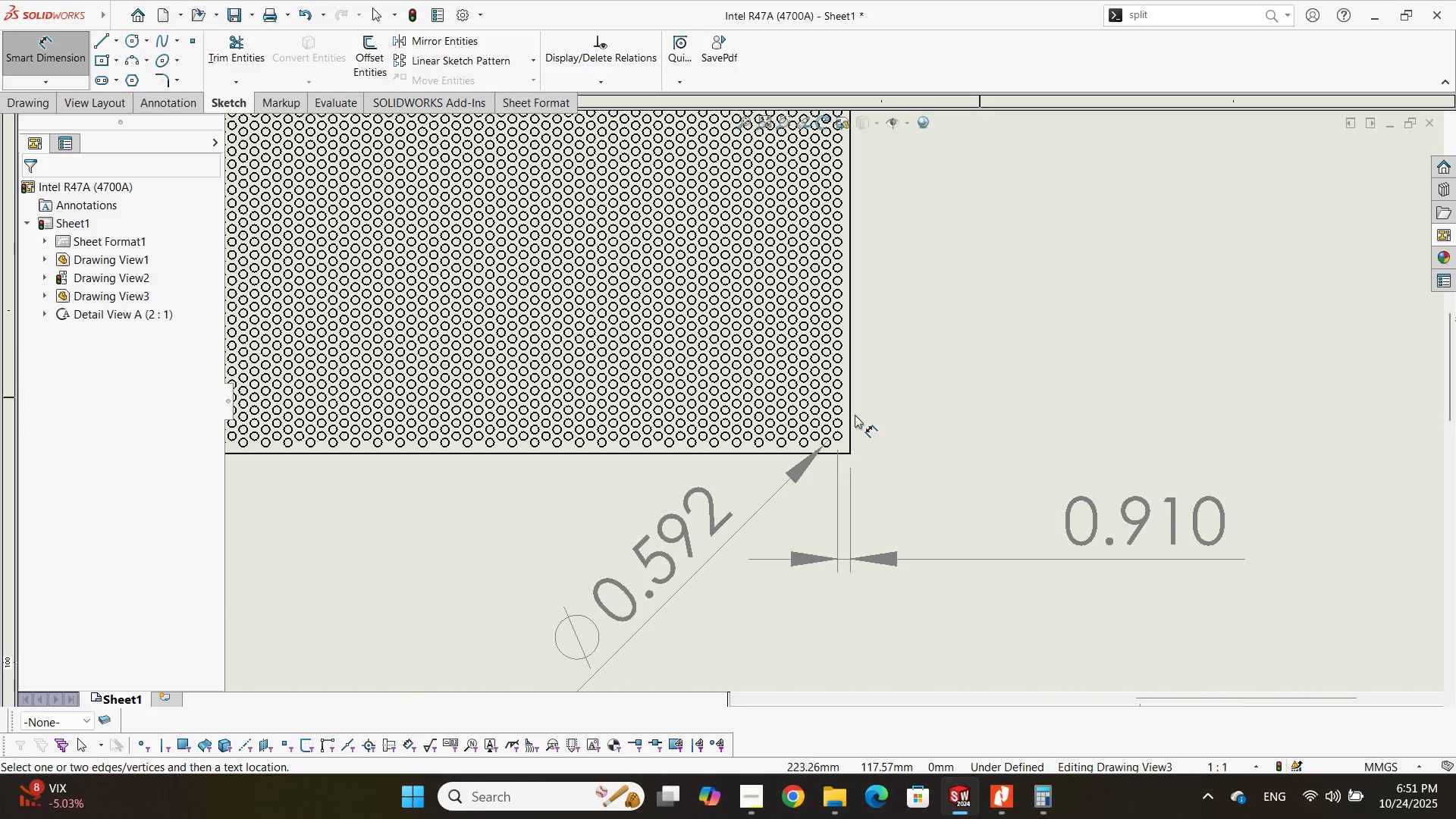 
scroll: coordinate [843, 426], scroll_direction: down, amount: 7.0
 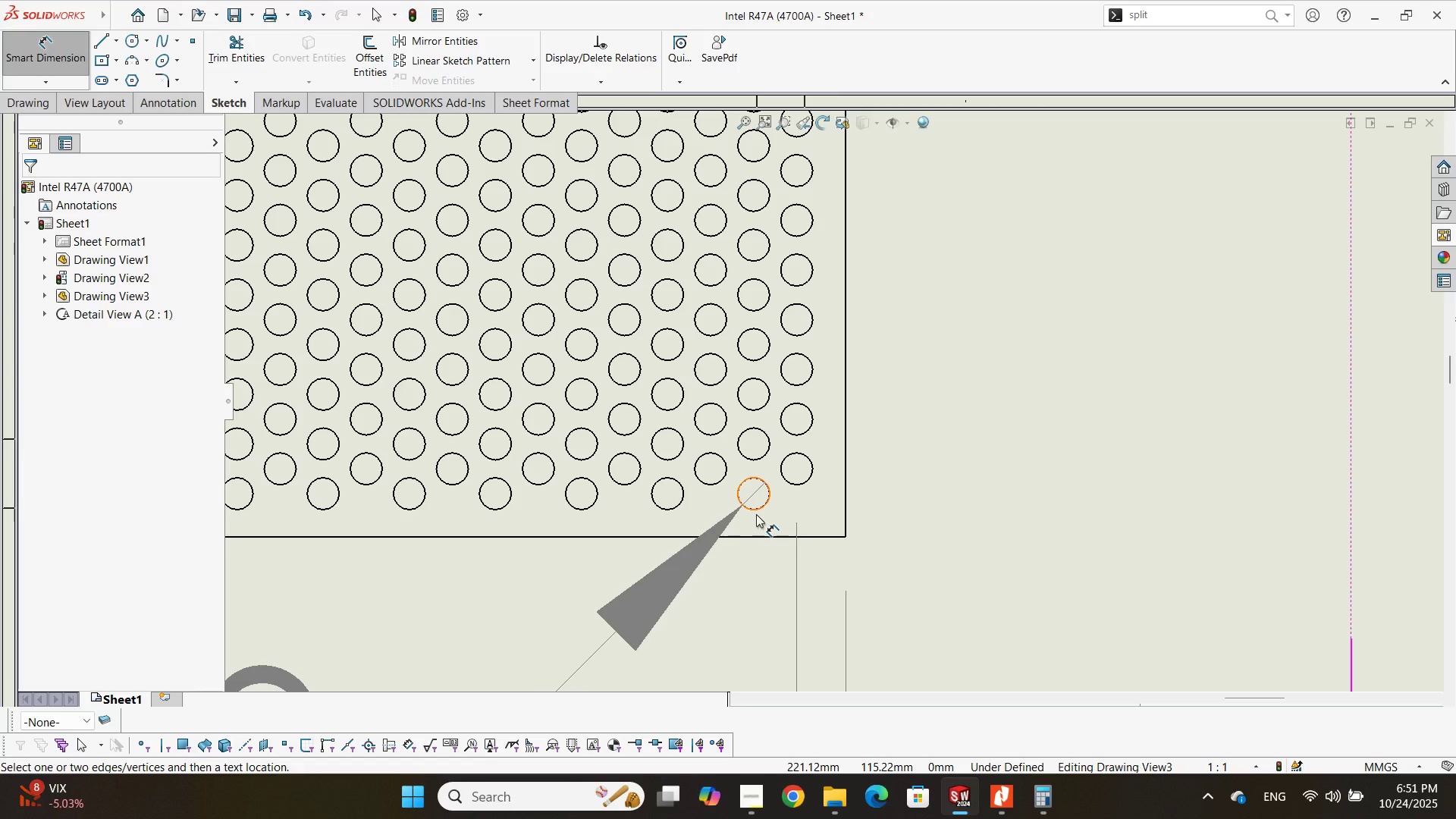 
left_click([756, 514])
 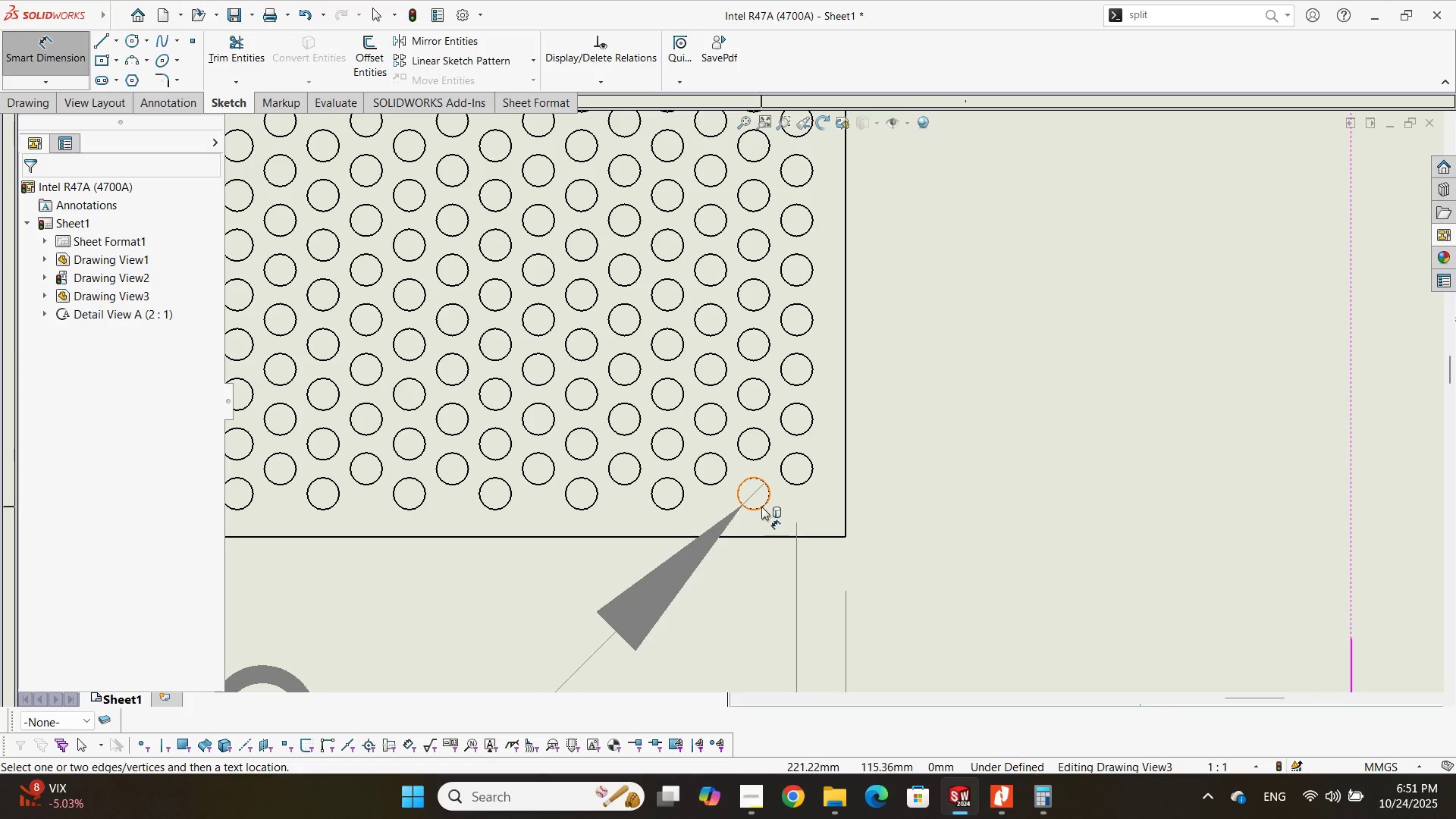 
left_click([761, 507])
 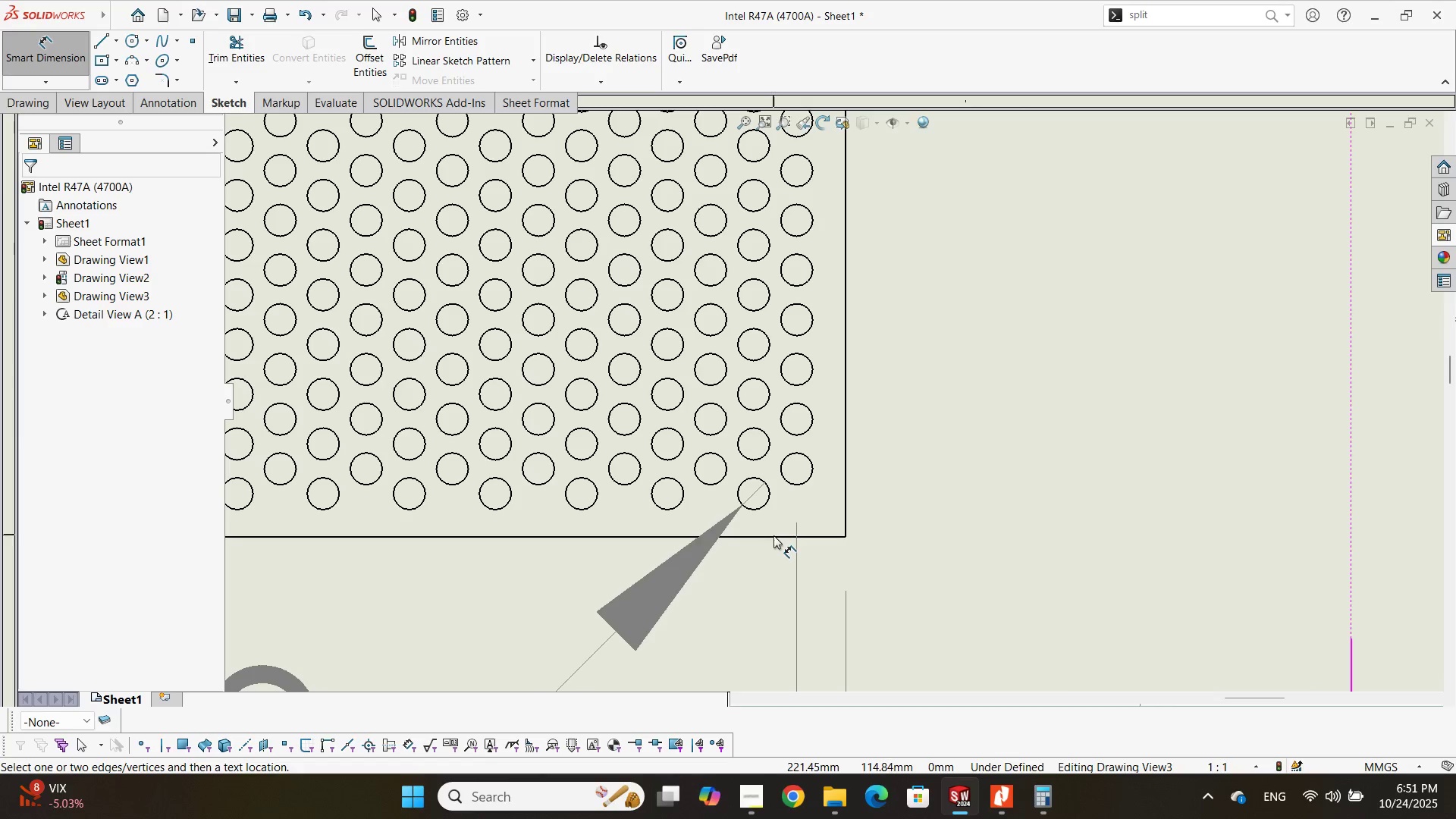 
left_click([774, 536])
 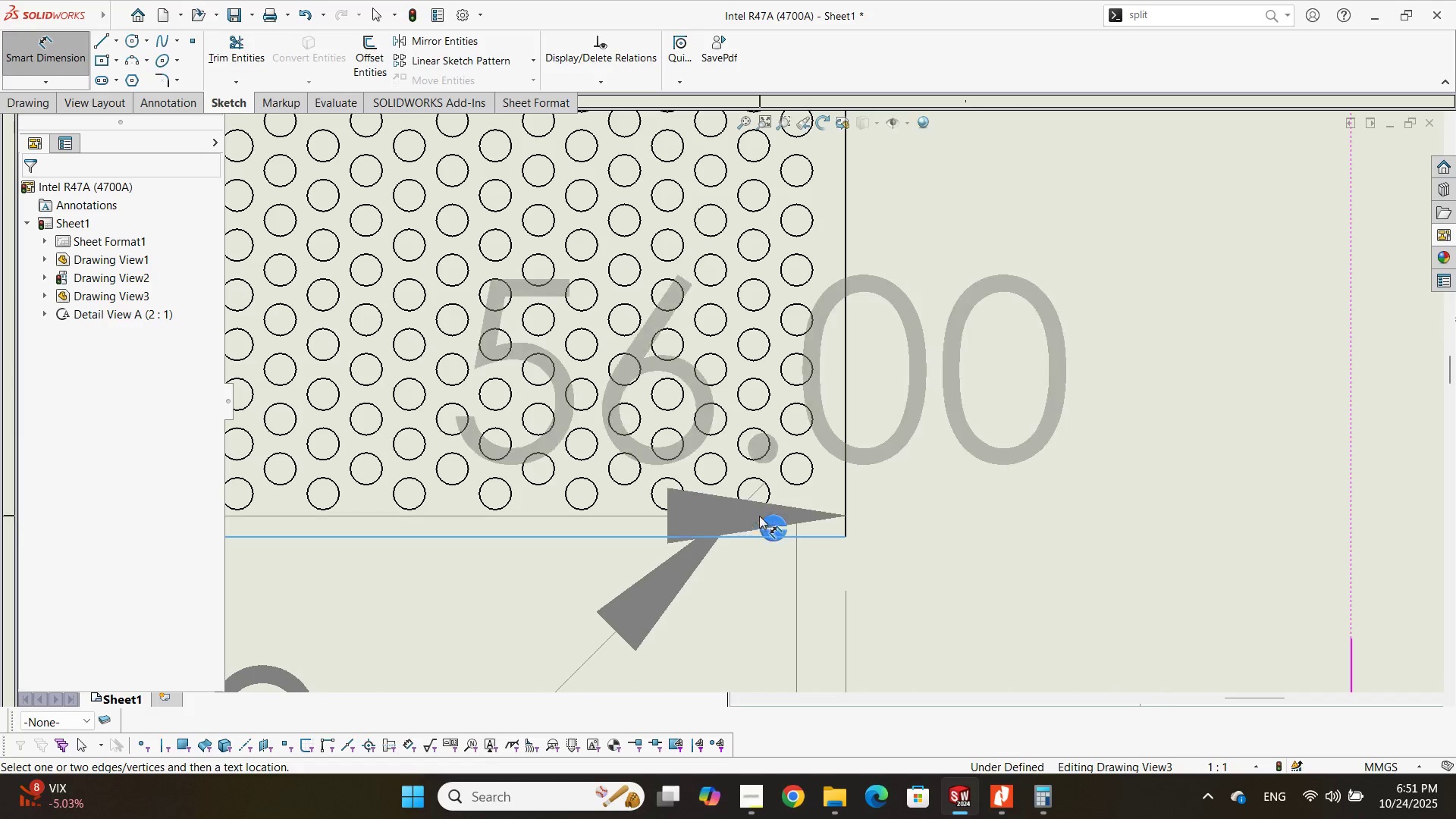 
scroll: coordinate [802, 191], scroll_direction: up, amount: 8.0
 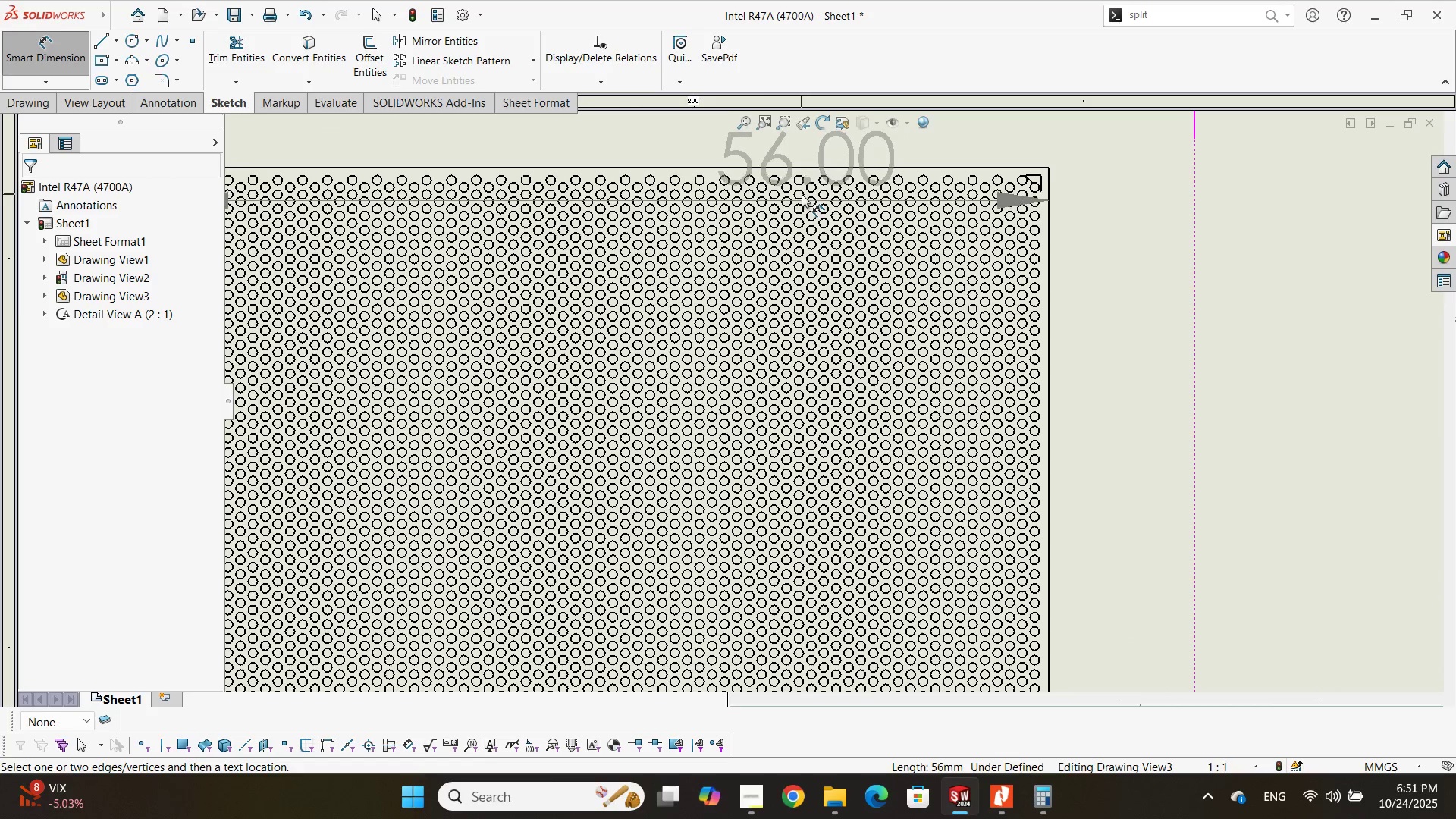 
scroll: coordinate [667, 325], scroll_direction: down, amount: 7.0
 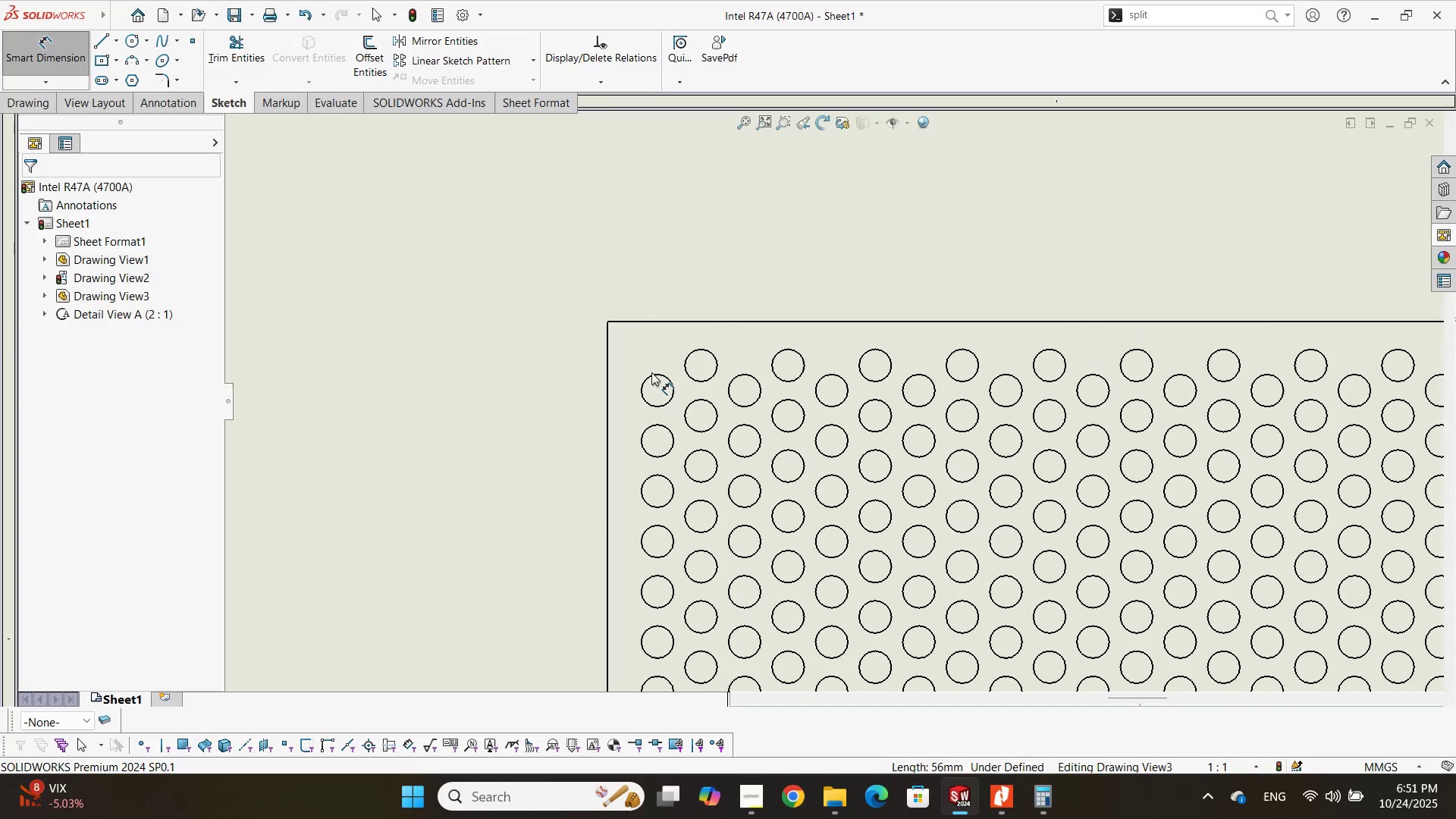 
key(Escape)
 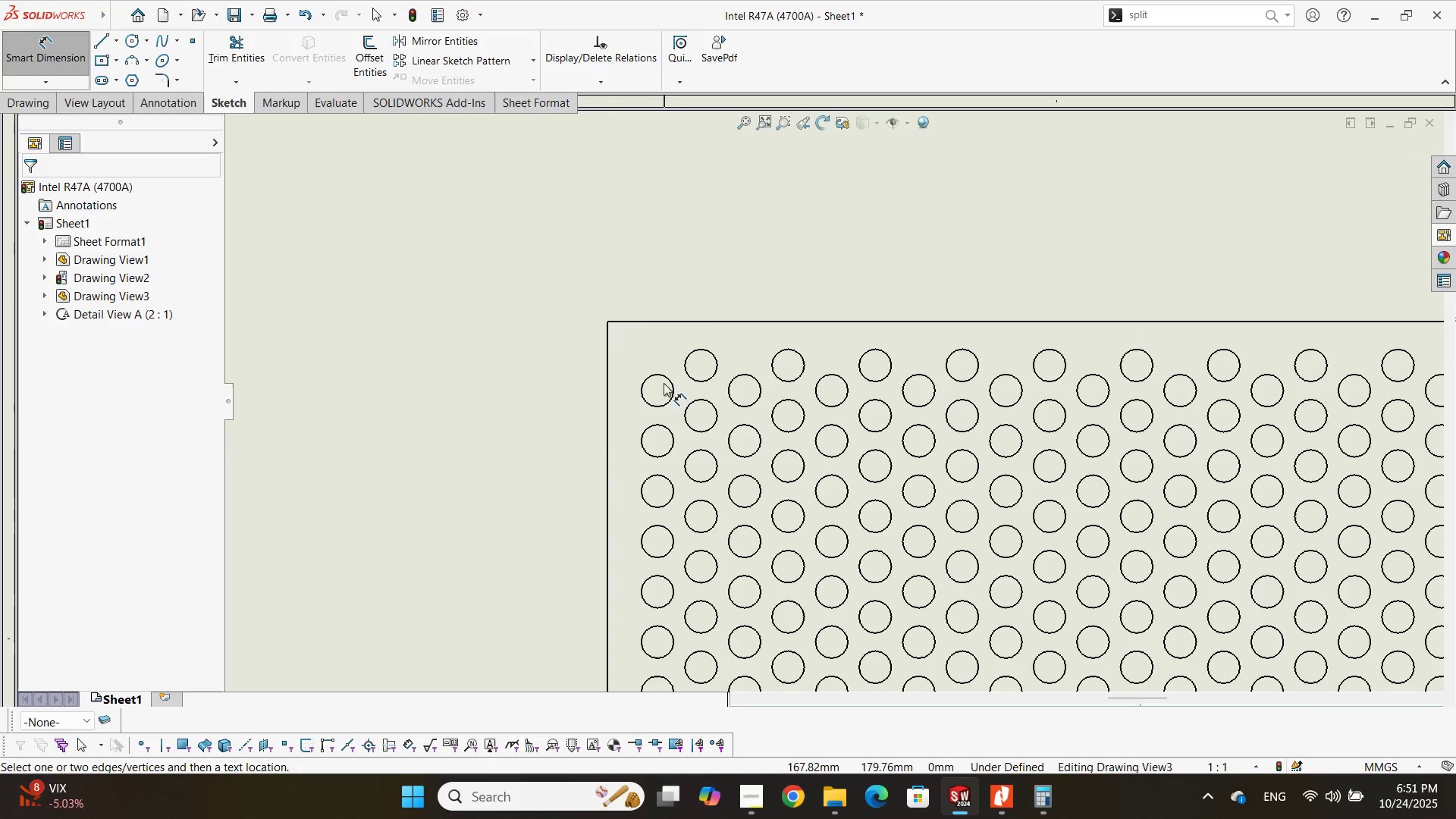 
mouse_move([635, 388])
 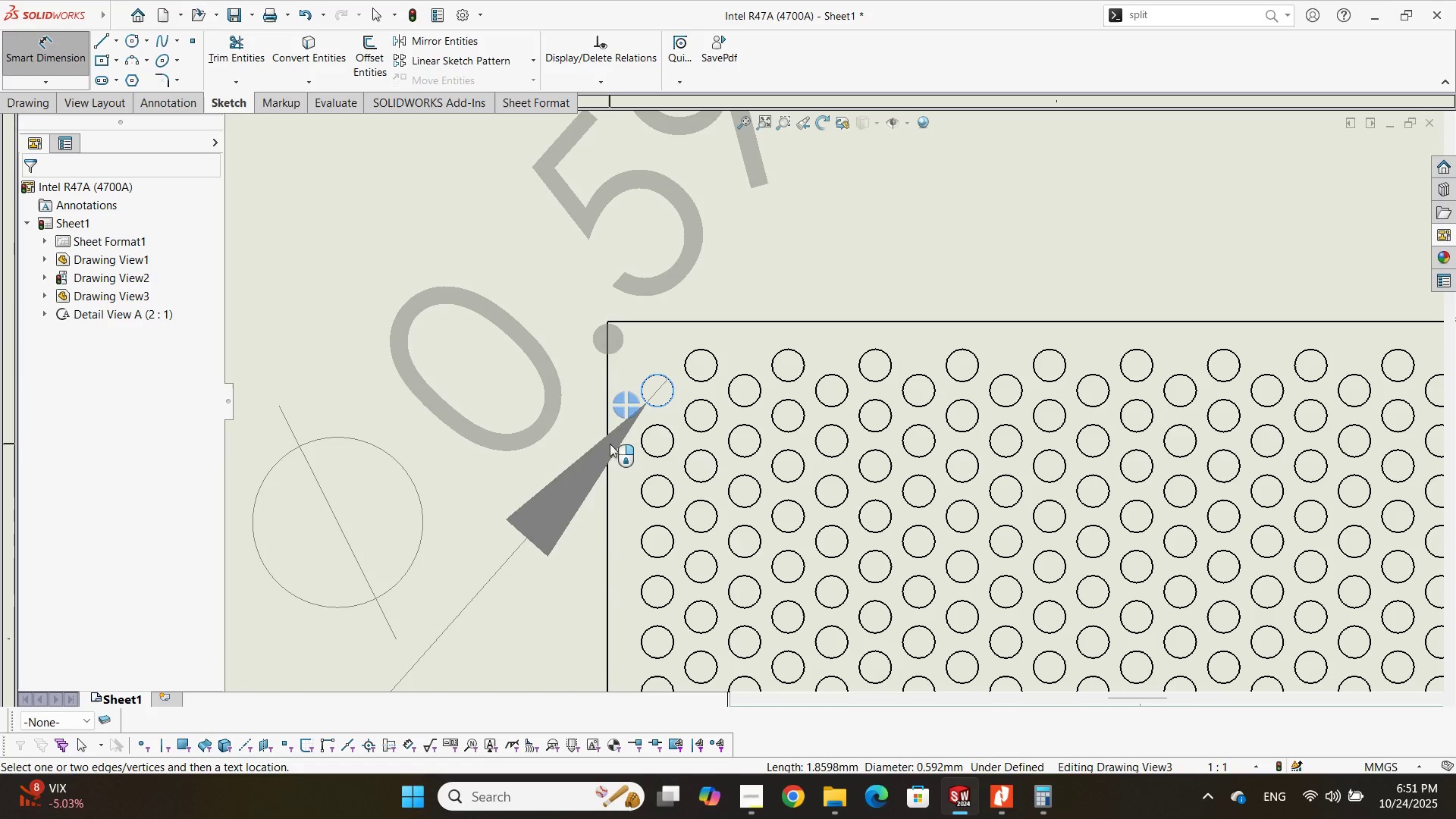 
left_click([607, 445])
 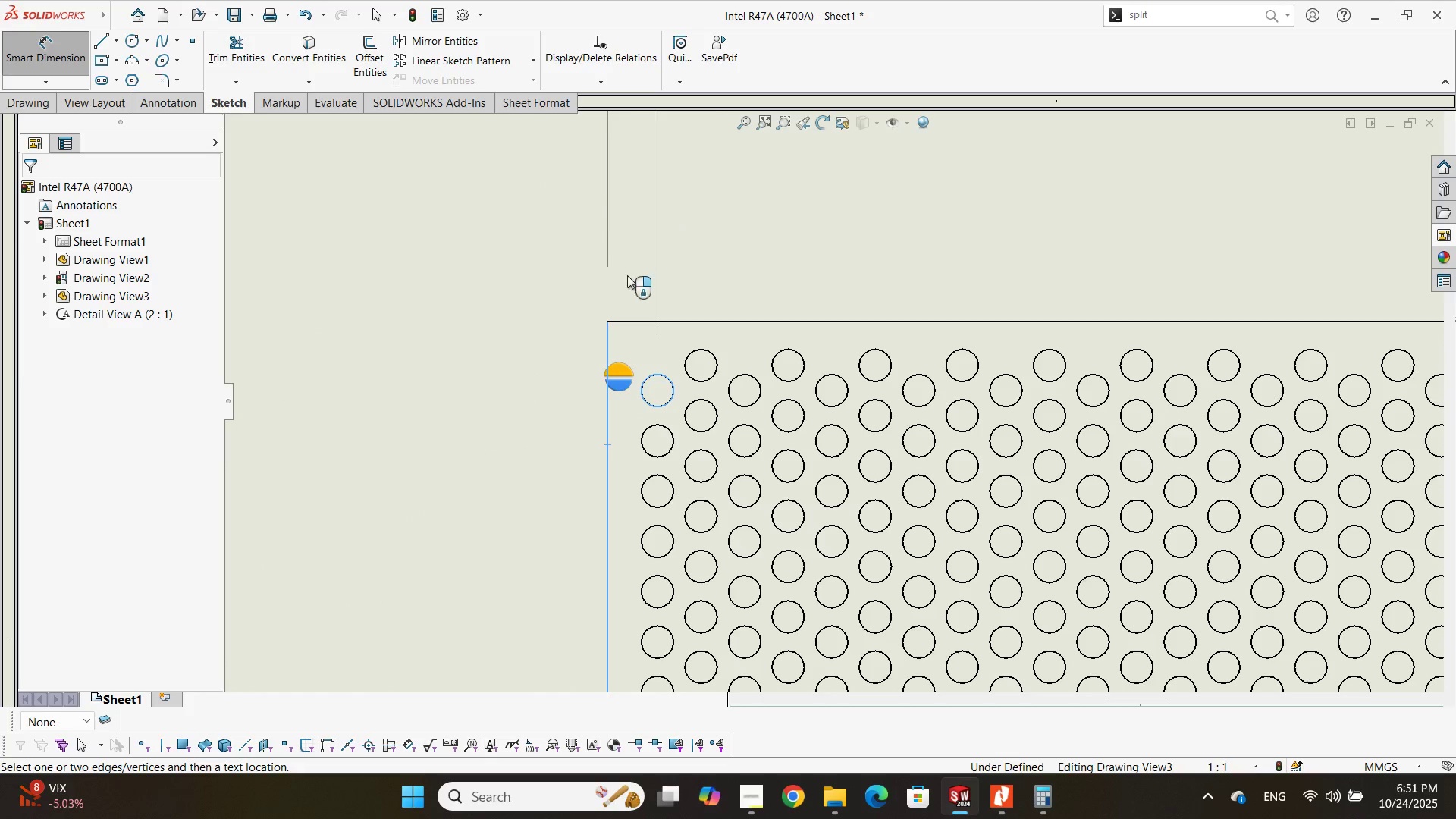 
scroll: coordinate [484, 268], scroll_direction: up, amount: 6.0
 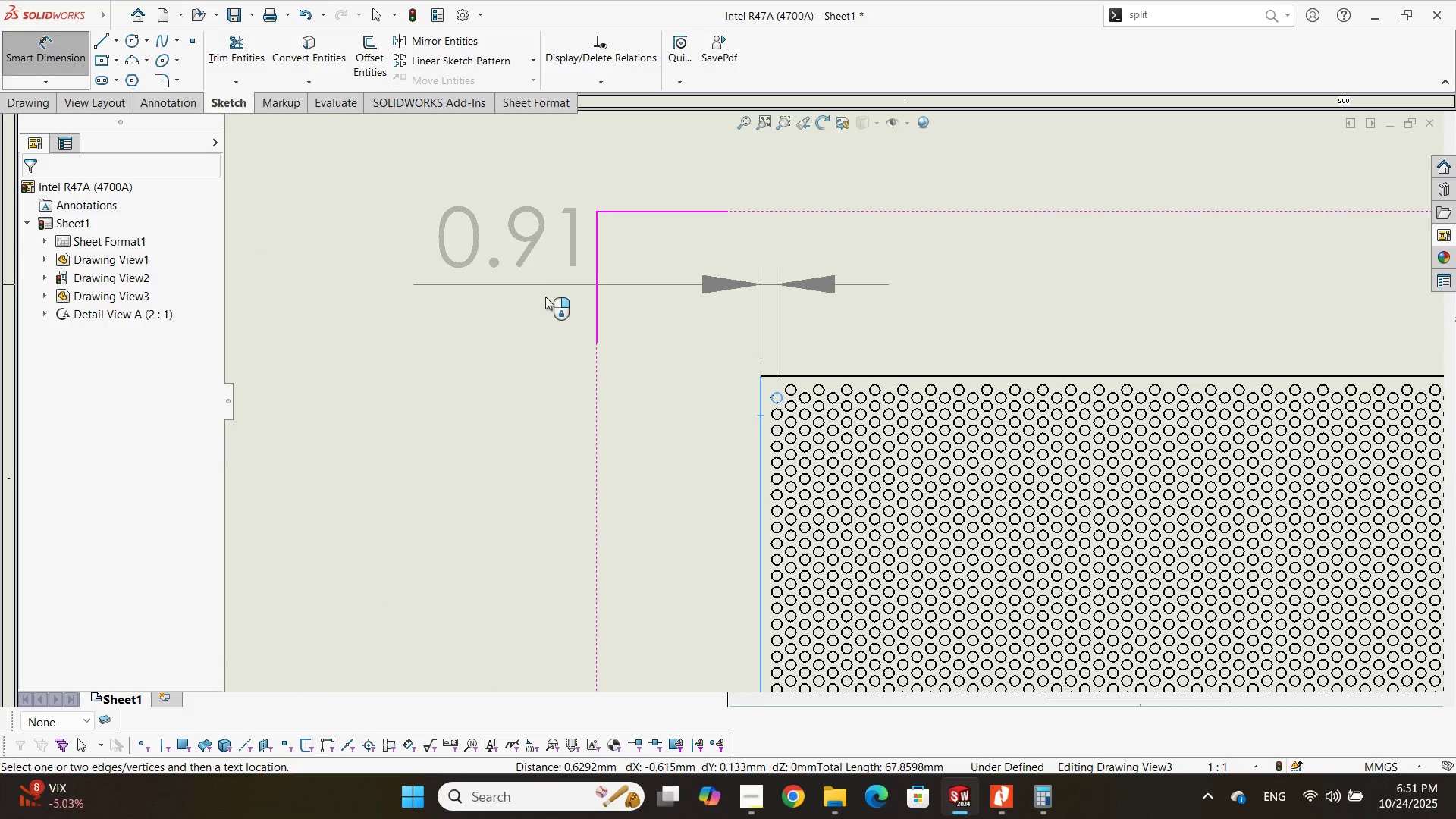 
scroll: coordinate [799, 383], scroll_direction: down, amount: 4.0
 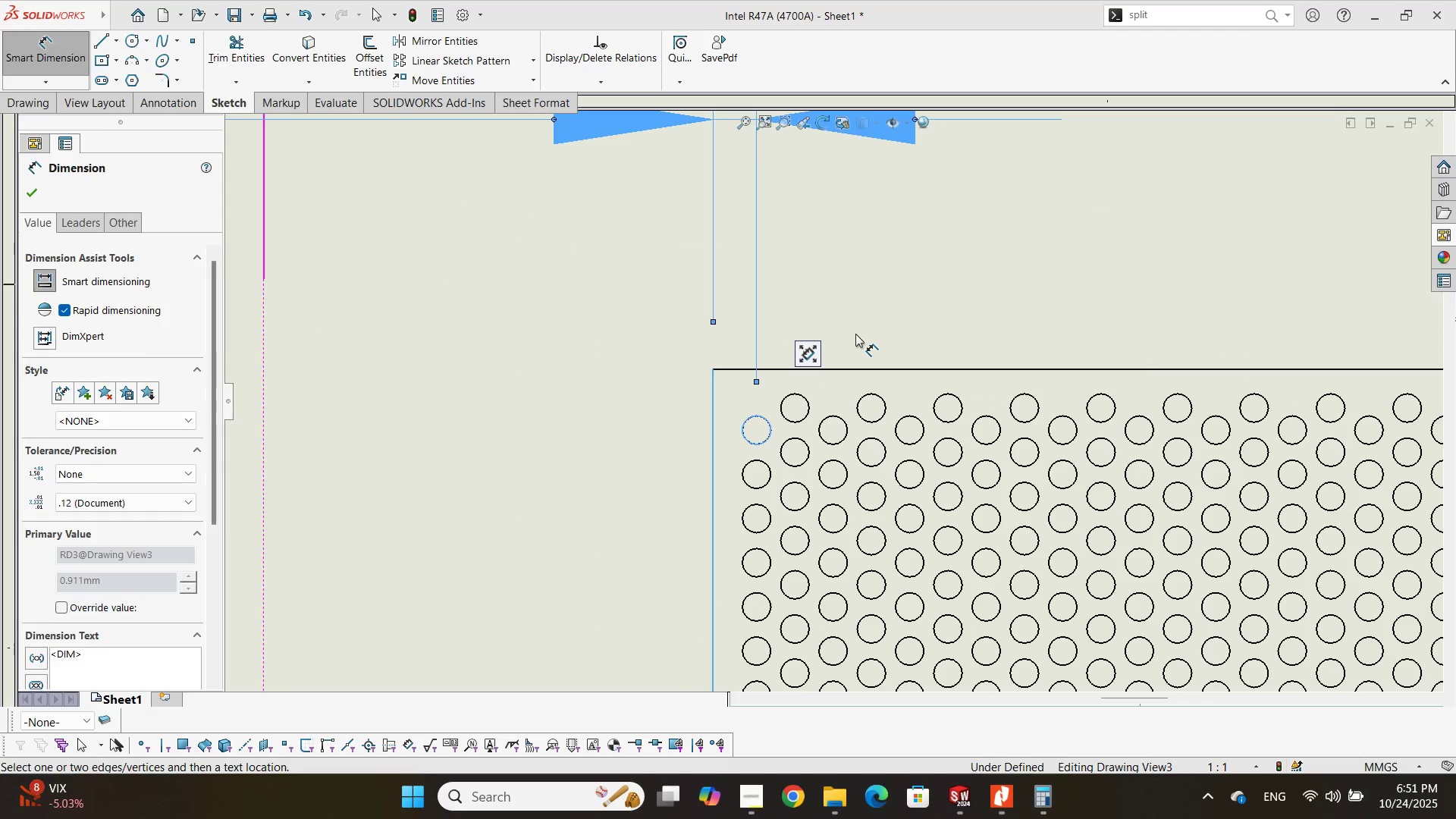 
left_click([855, 334])
 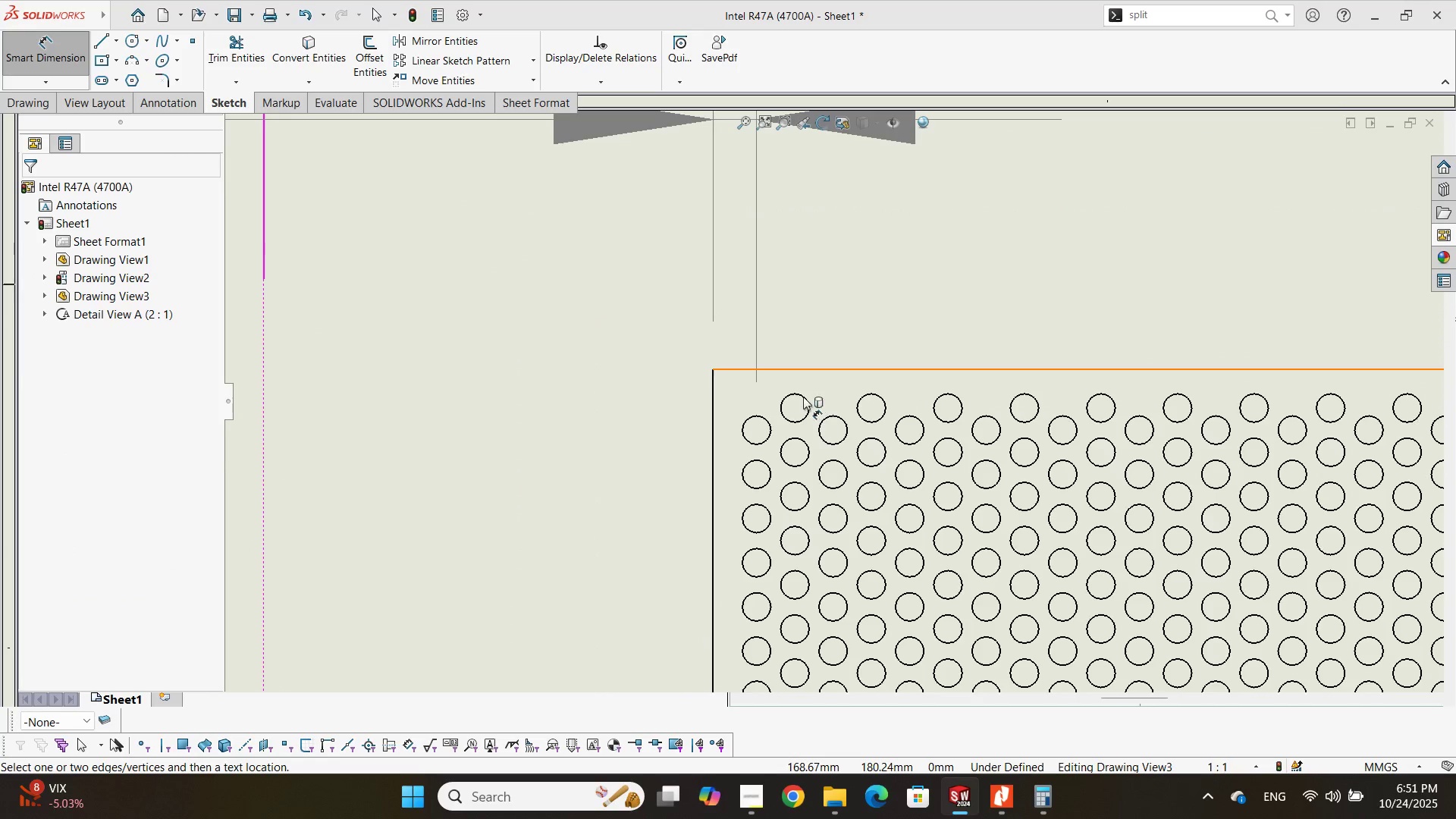 
left_click([803, 397])
 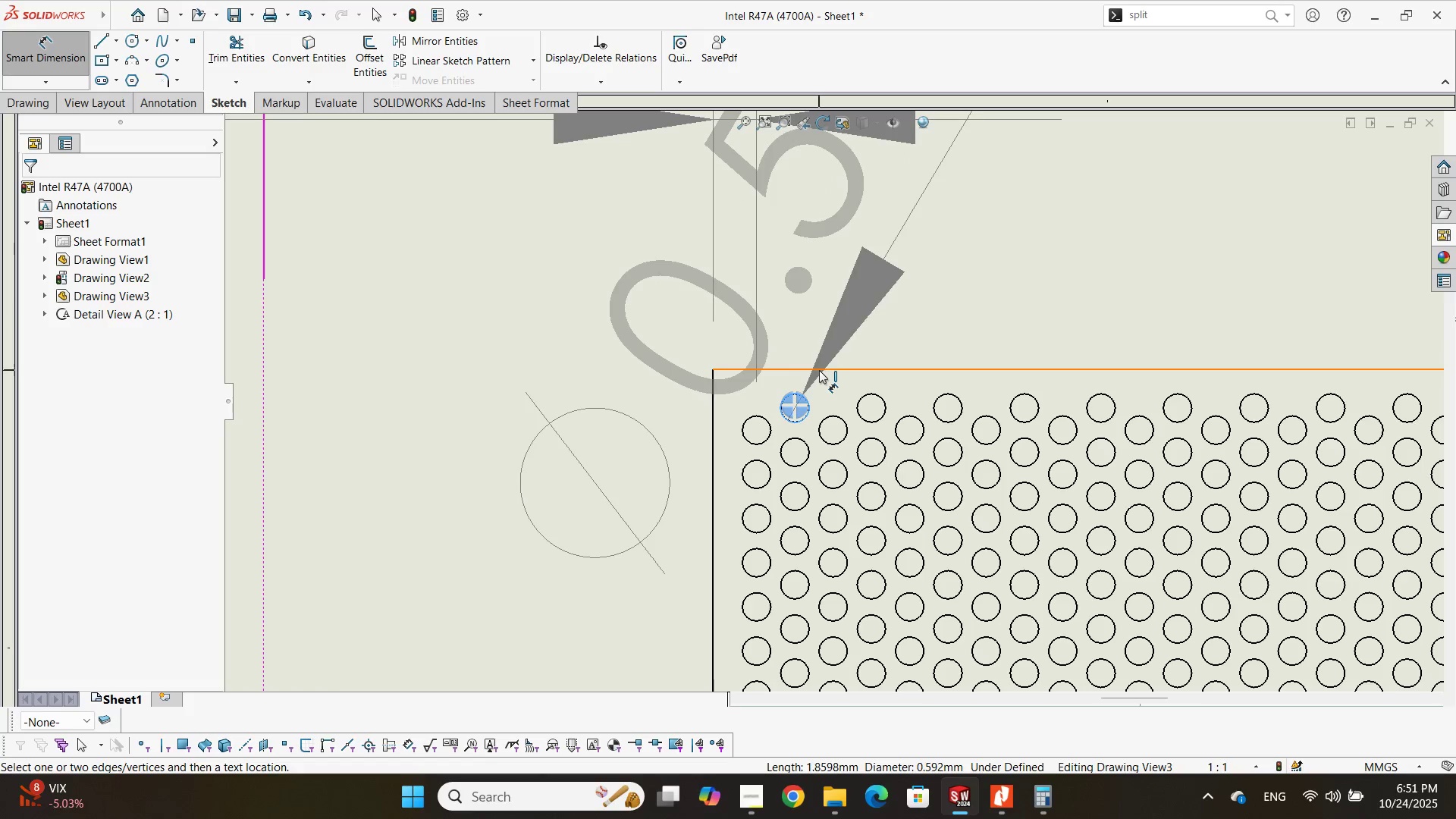 
left_click([826, 368])
 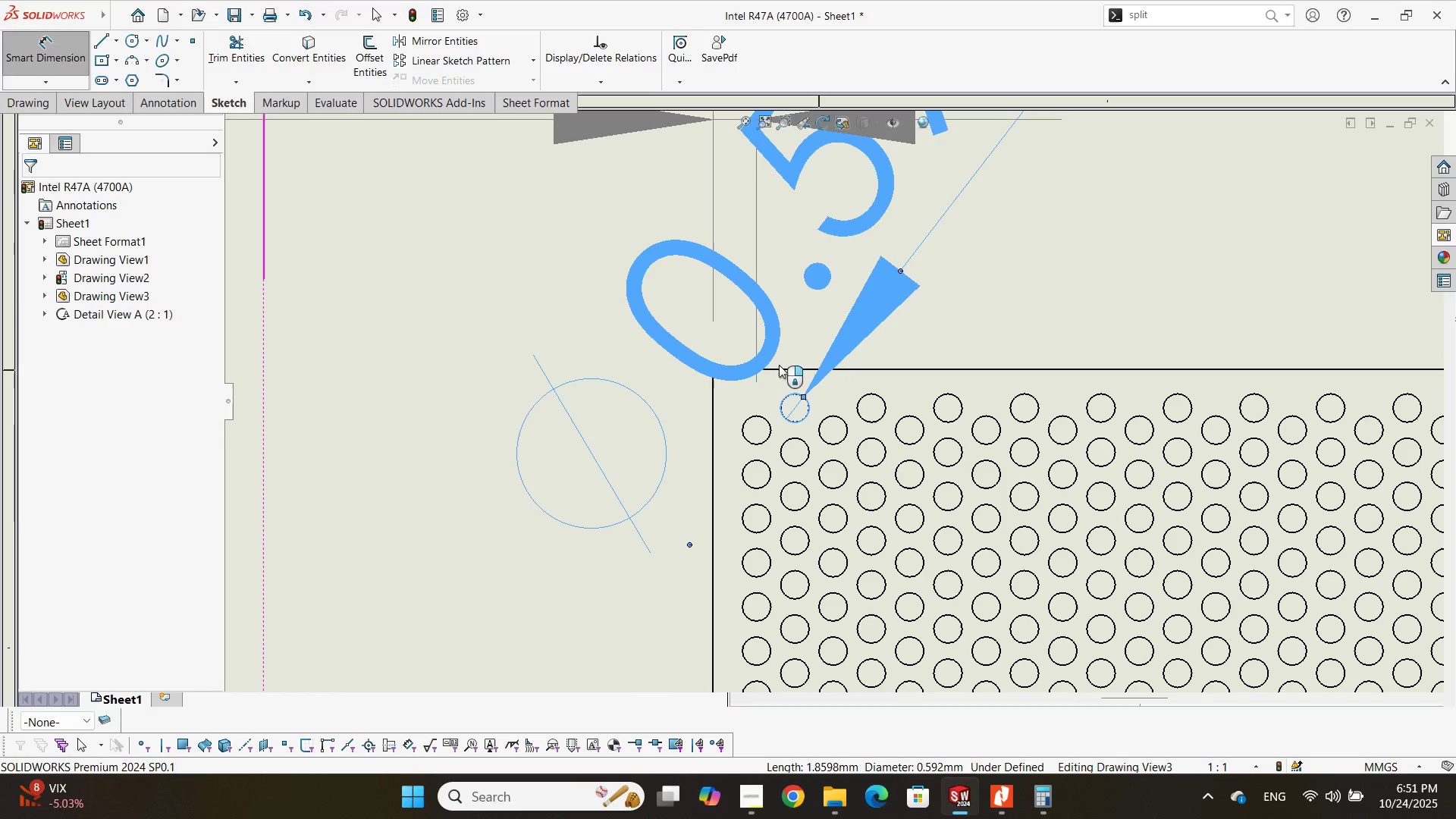 
scroll: coordinate [879, 341], scroll_direction: up, amount: 4.0
 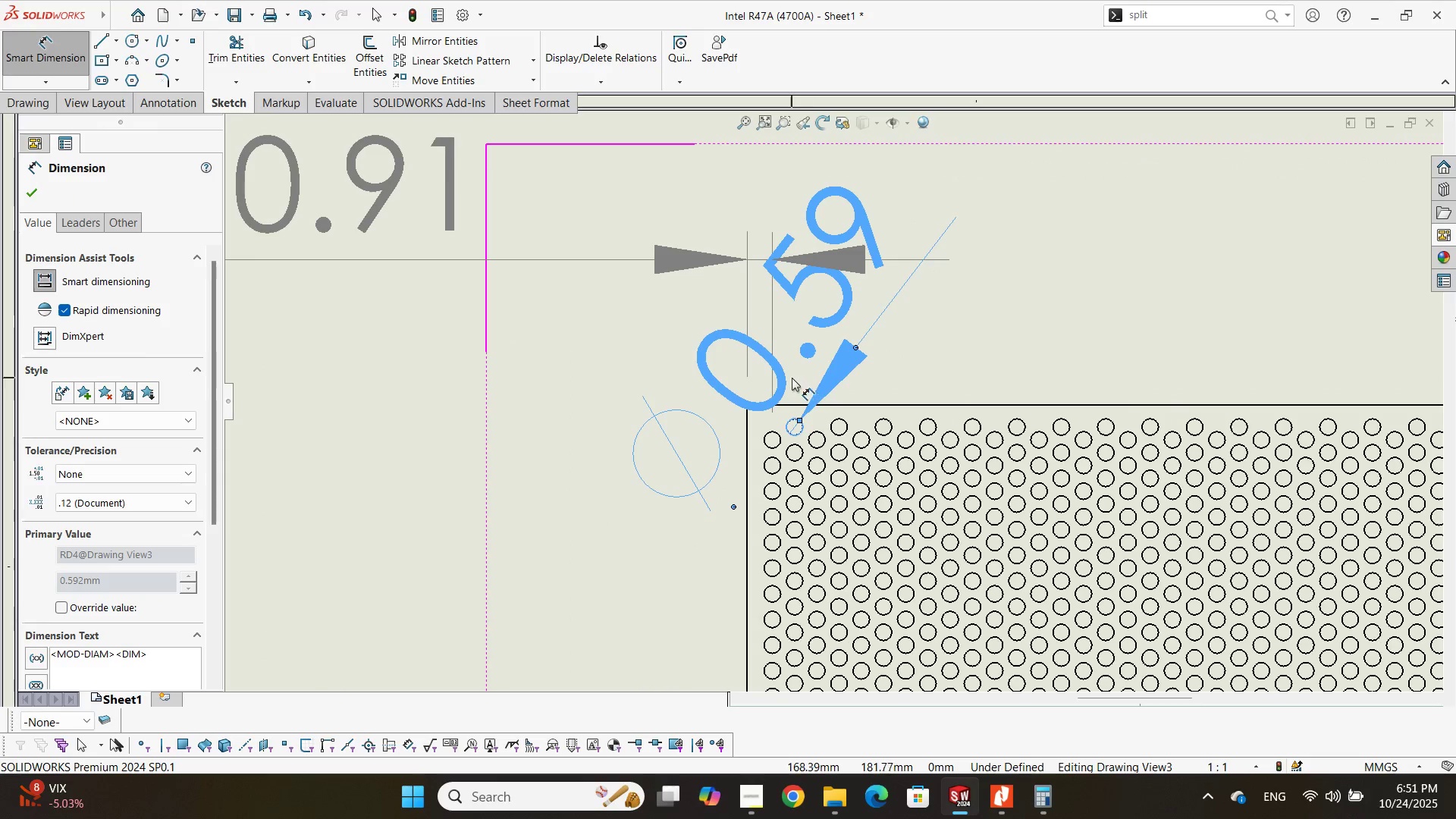 
key(Delete)
 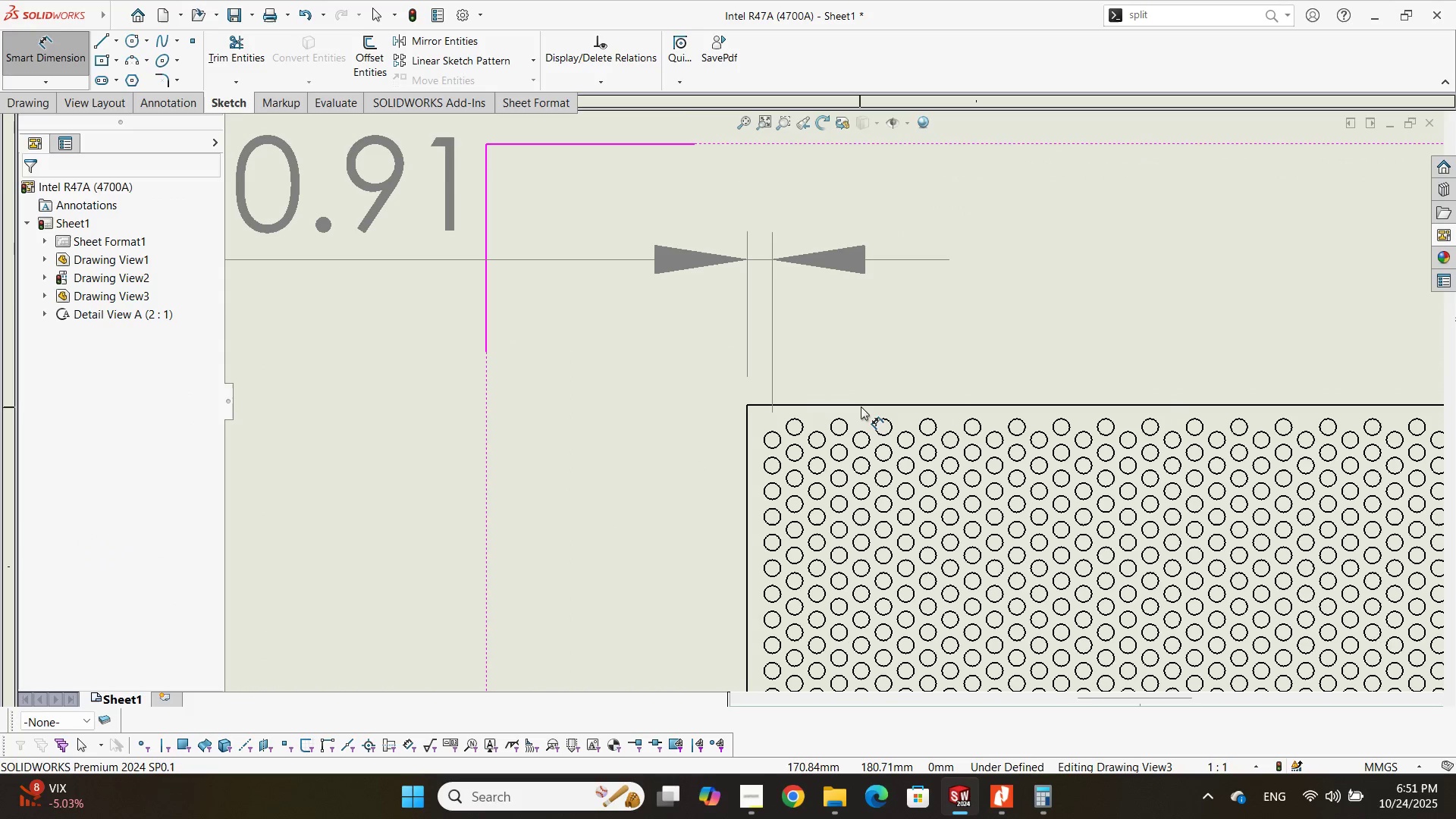 
left_click([861, 405])
 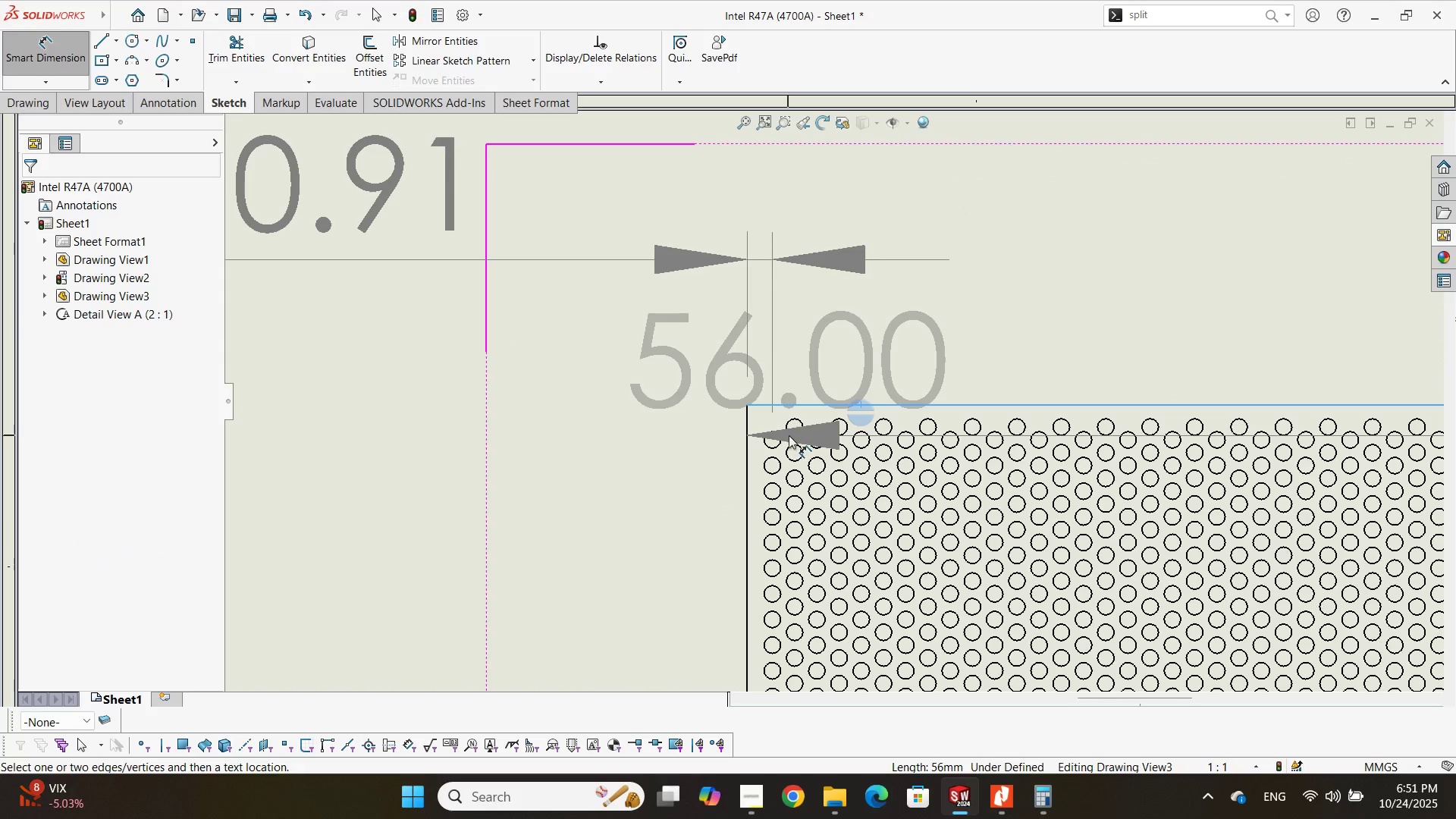 
left_click([791, 435])
 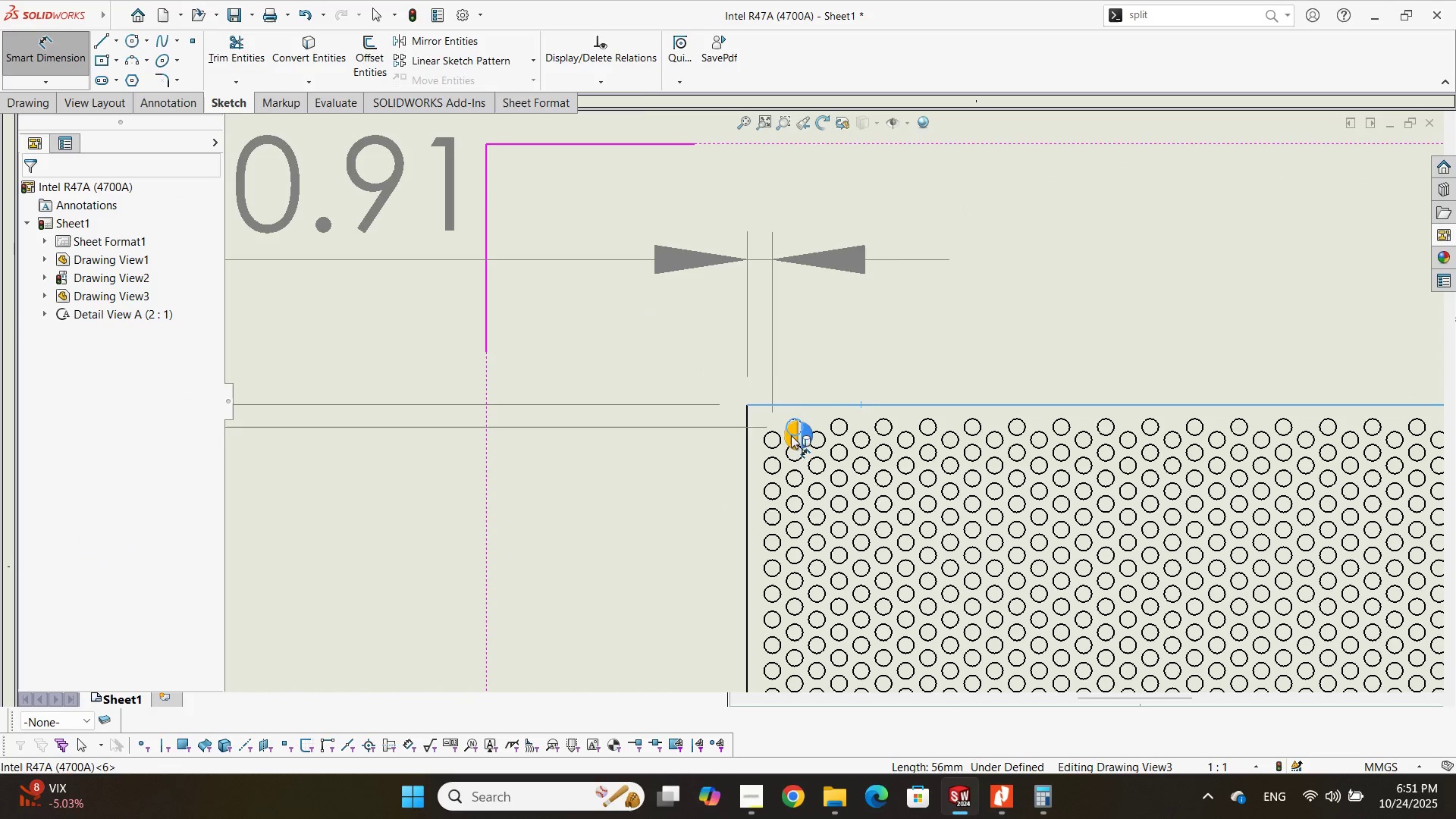 
scroll: coordinate [749, 401], scroll_direction: up, amount: 5.0
 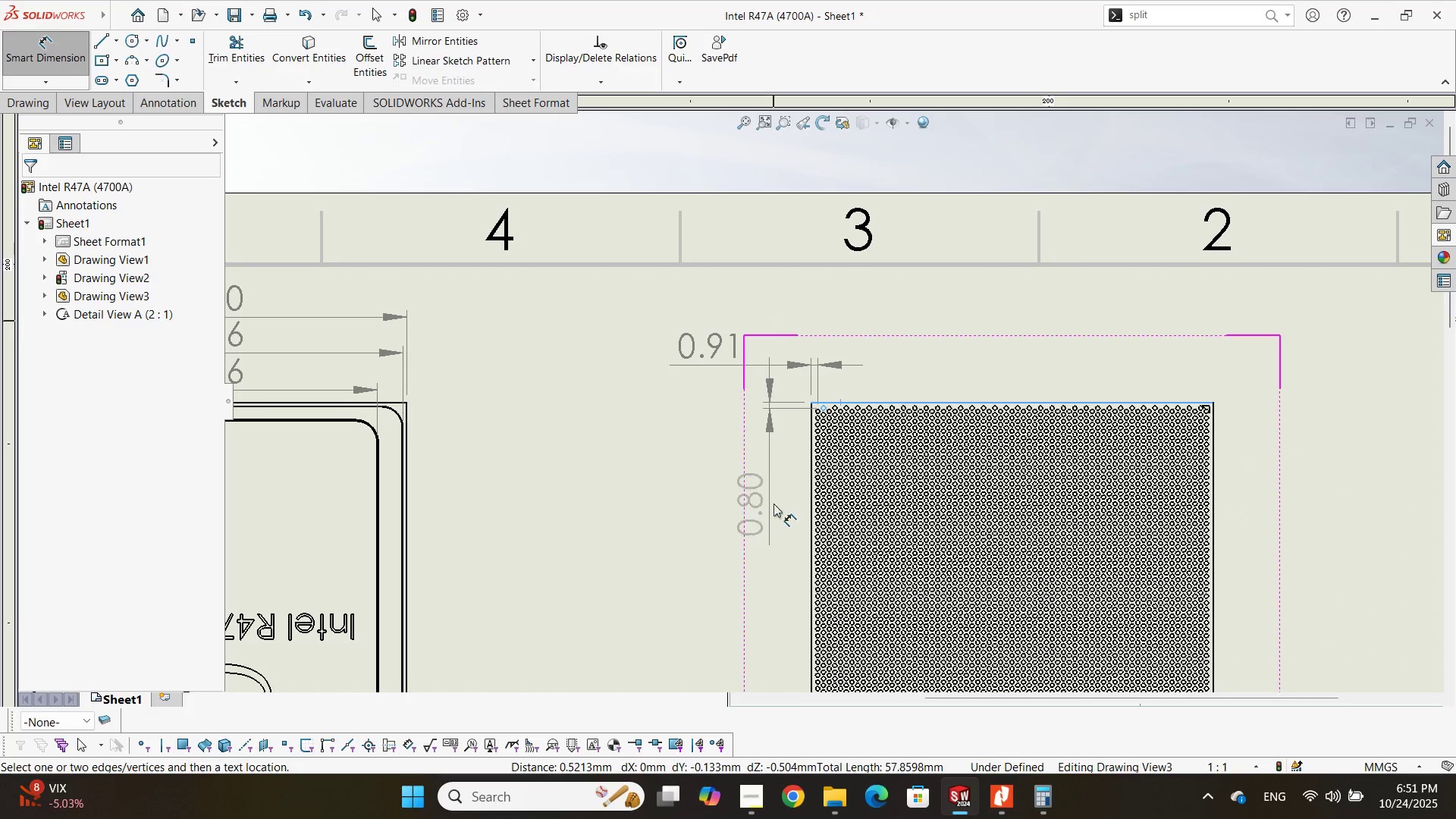 
left_click([773, 504])
 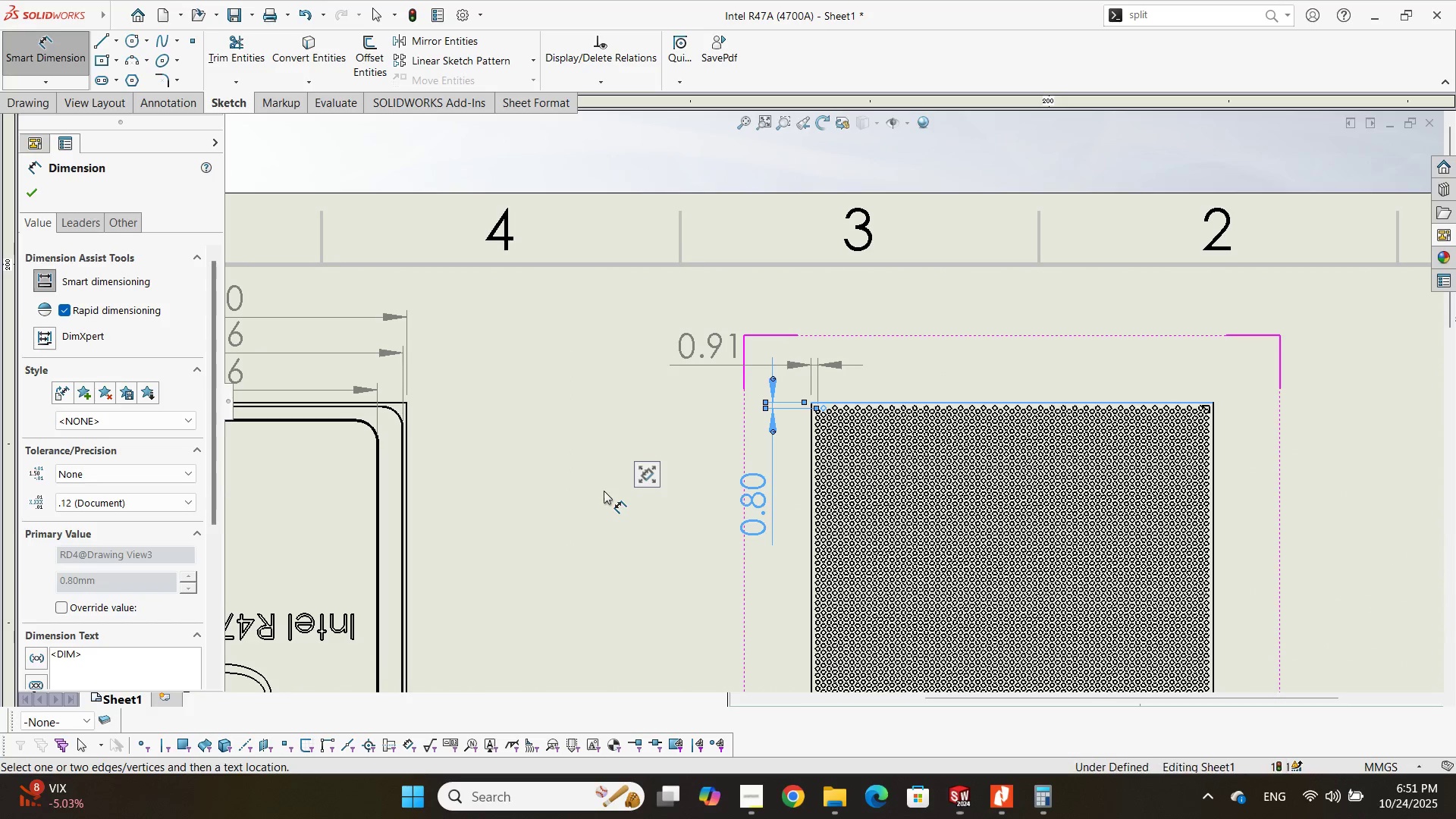 
scroll: coordinate [723, 567], scroll_direction: up, amount: 6.0
 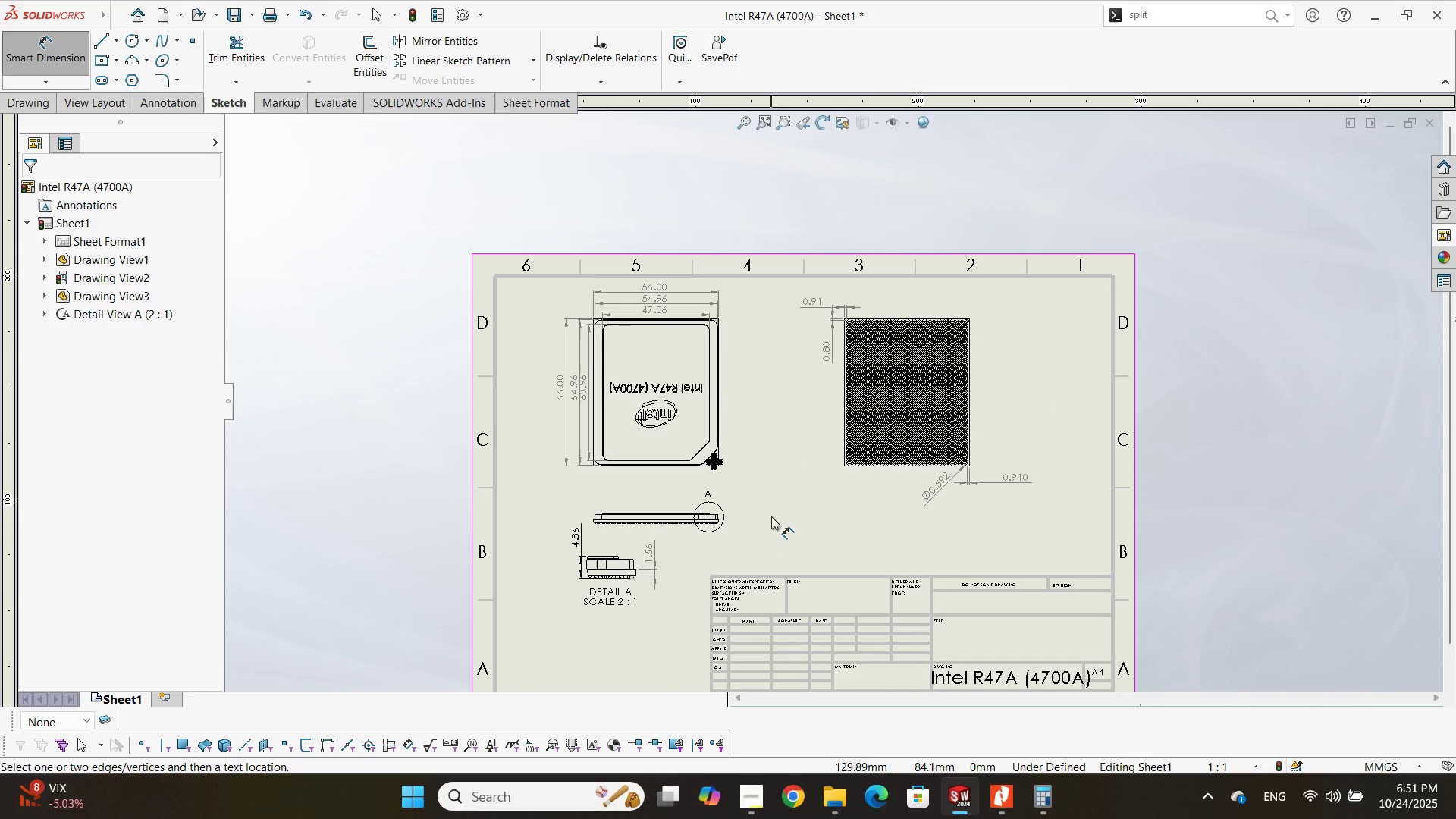 
key(Escape)
 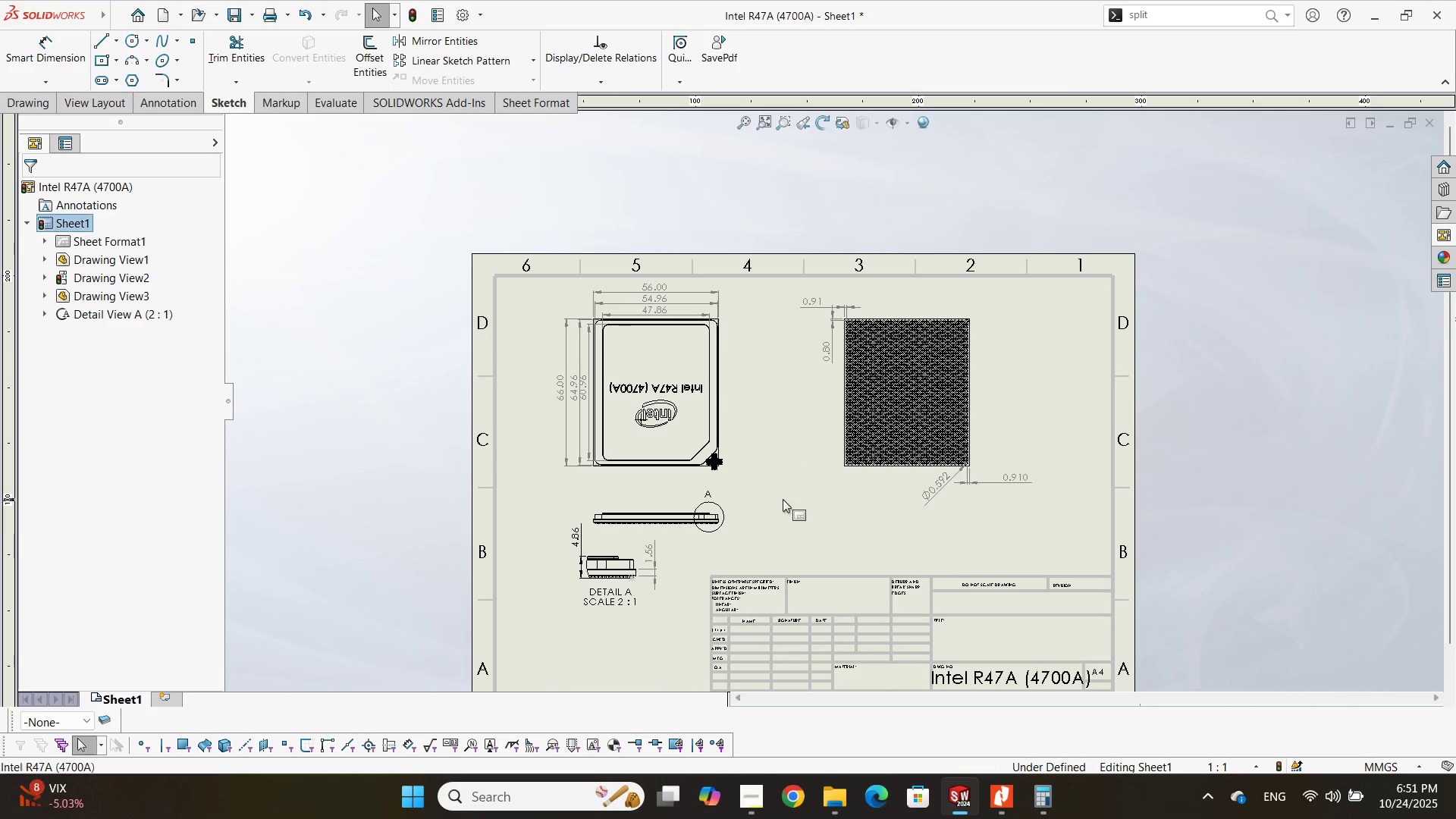 
left_click([783, 499])
 